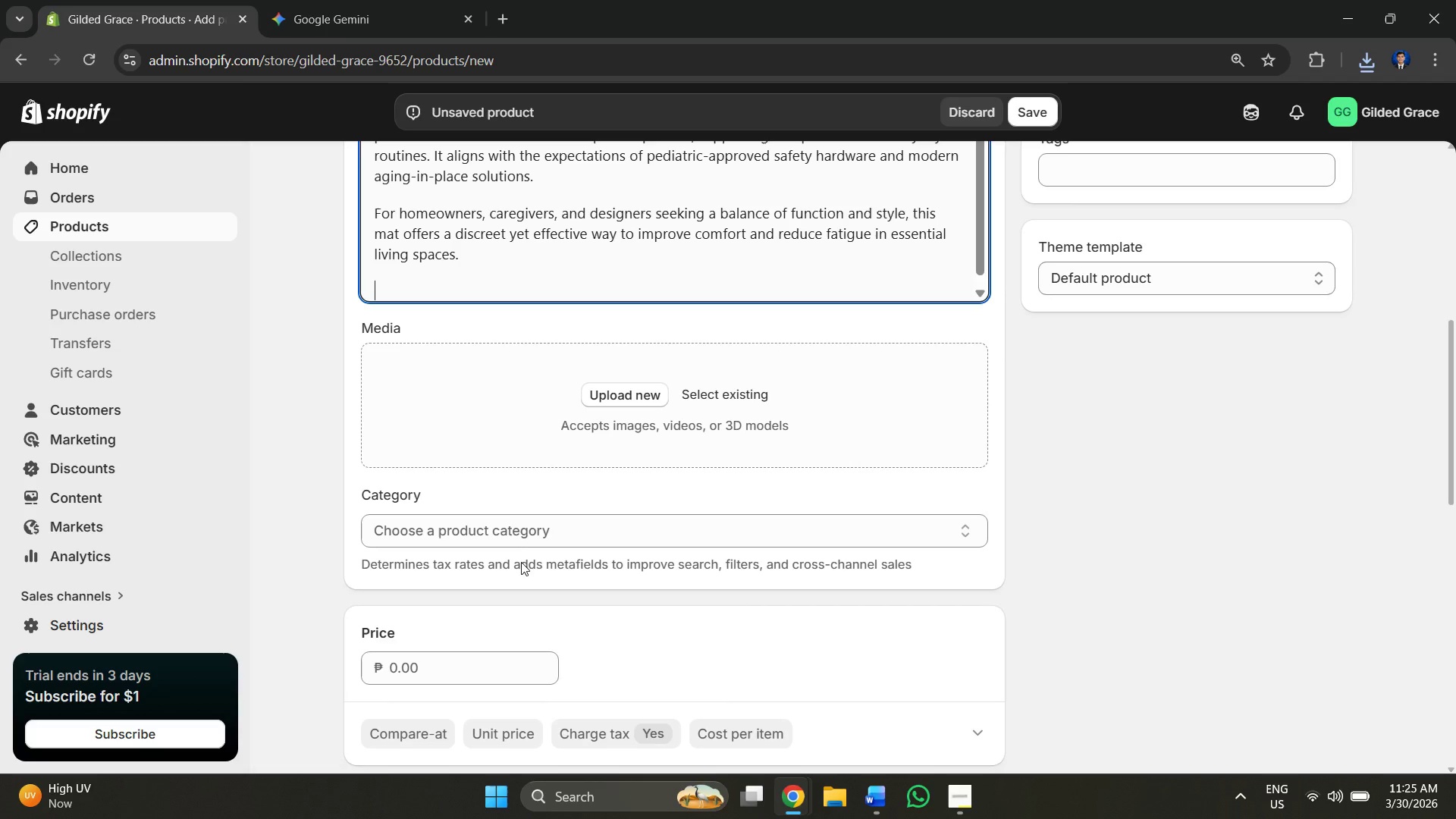 
hold_key(key=C, duration=0.33)
 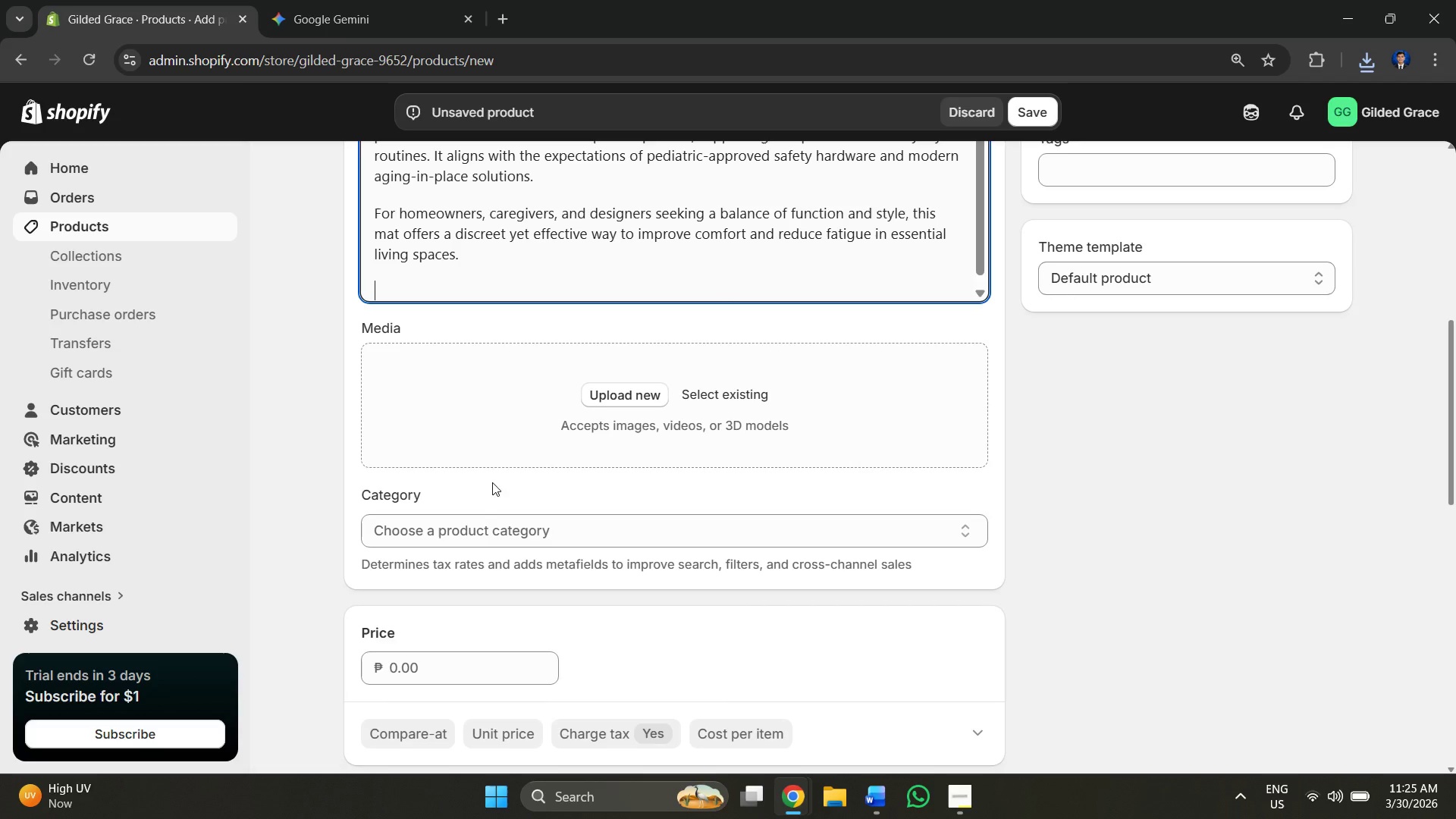 
key(Alt+AltLeft)
 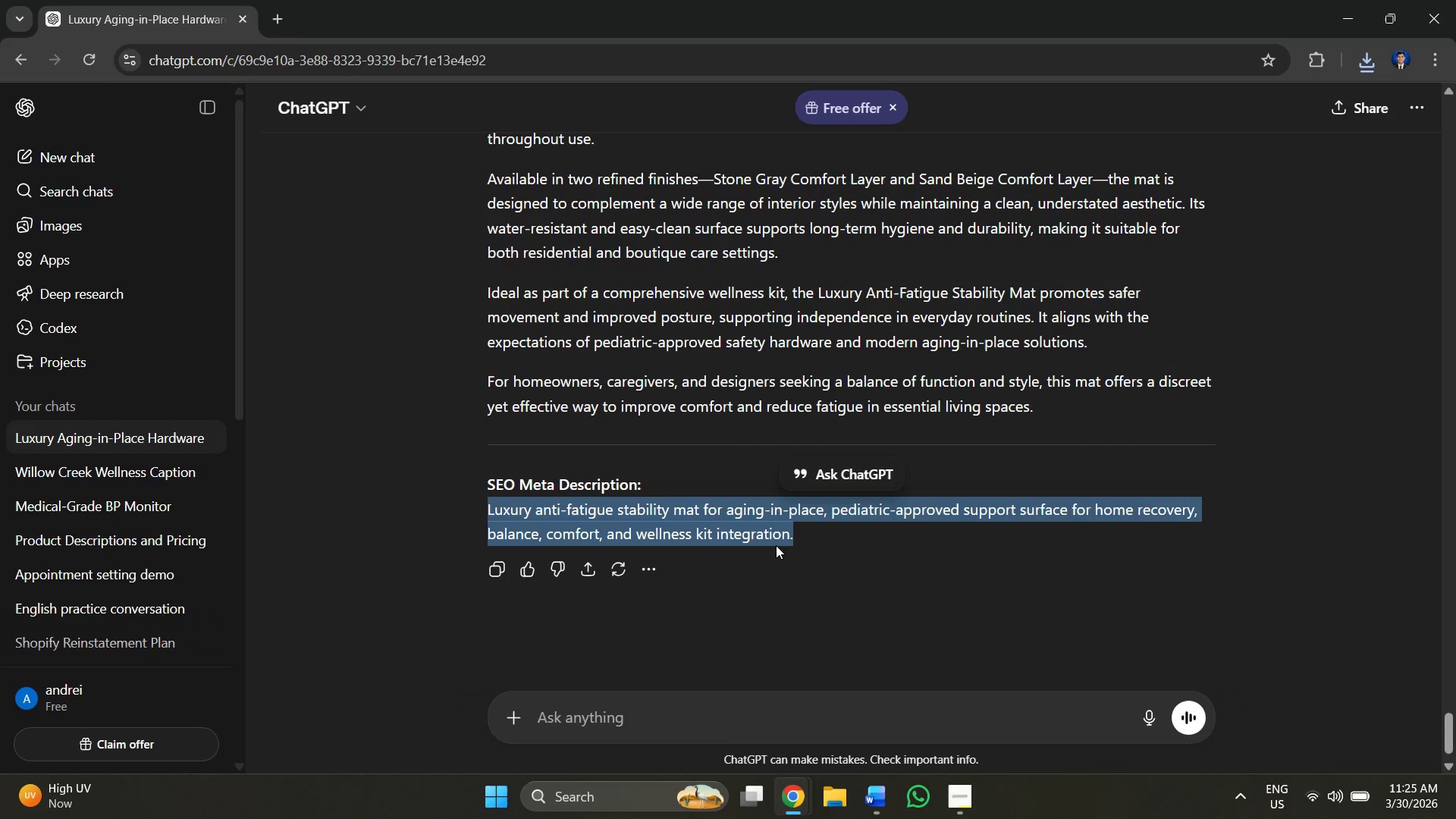 
key(Alt+Tab)
 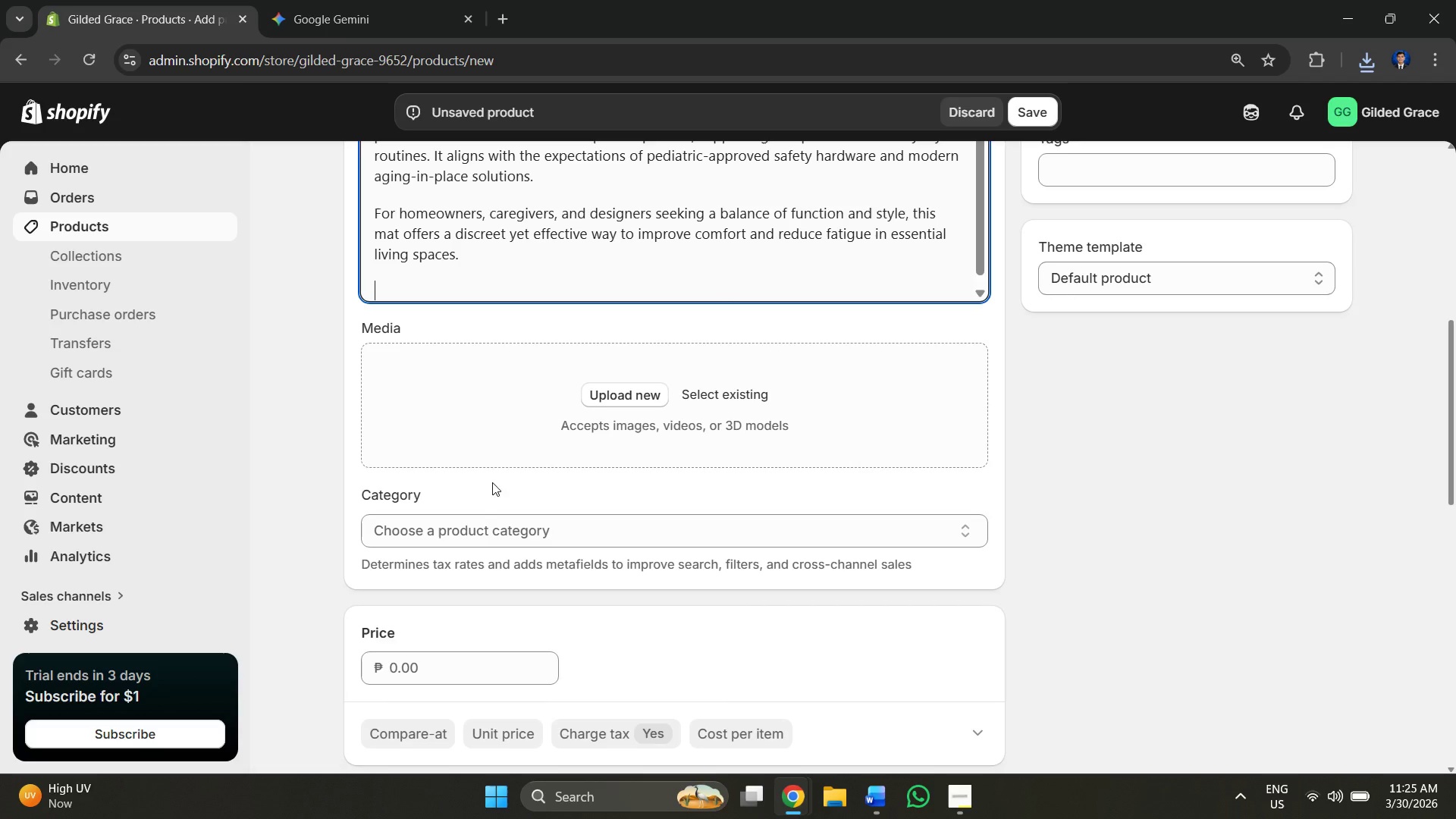 
key(Control+V)
 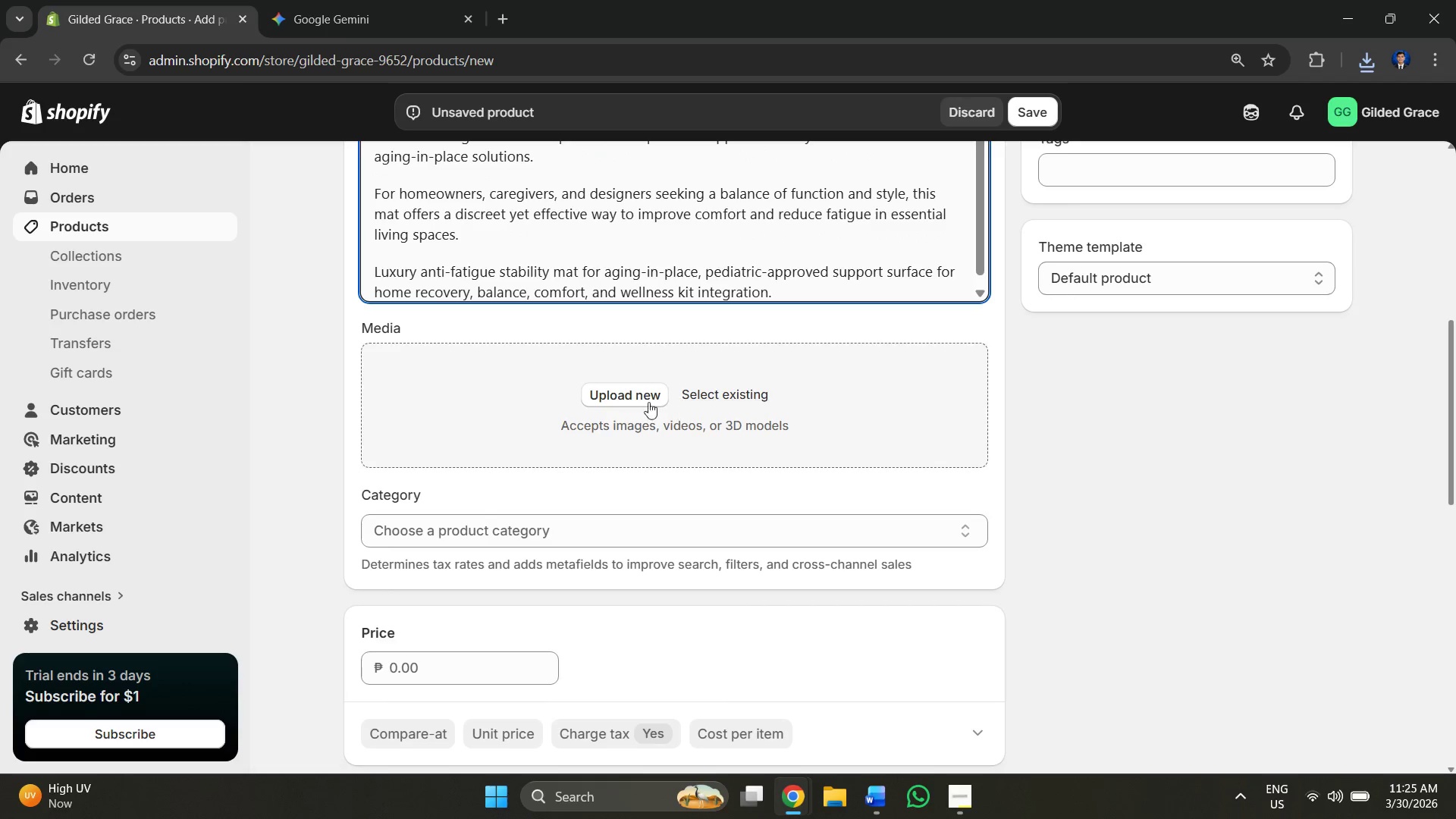 
left_click([625, 391])
 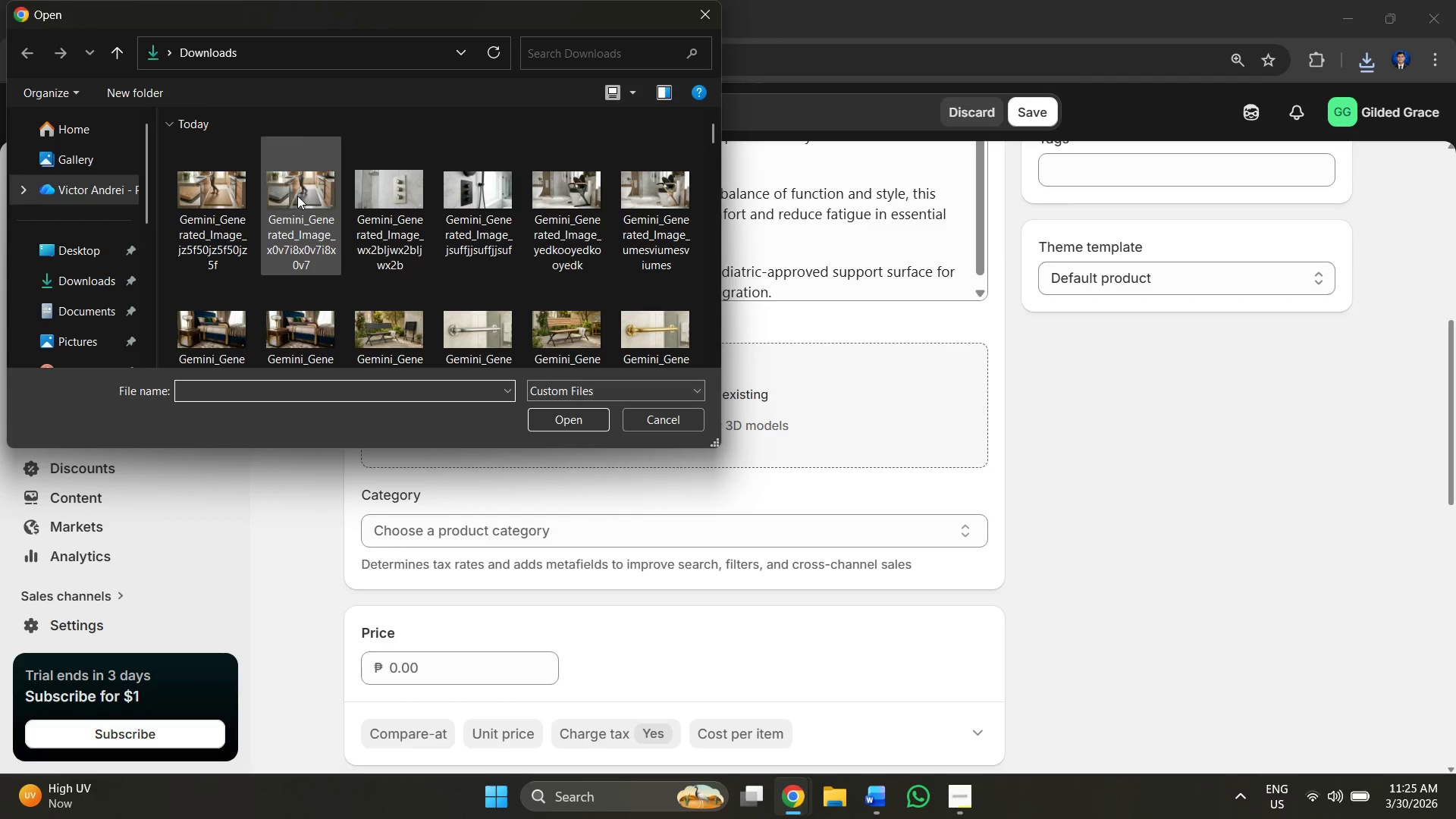 
left_click([221, 215])
 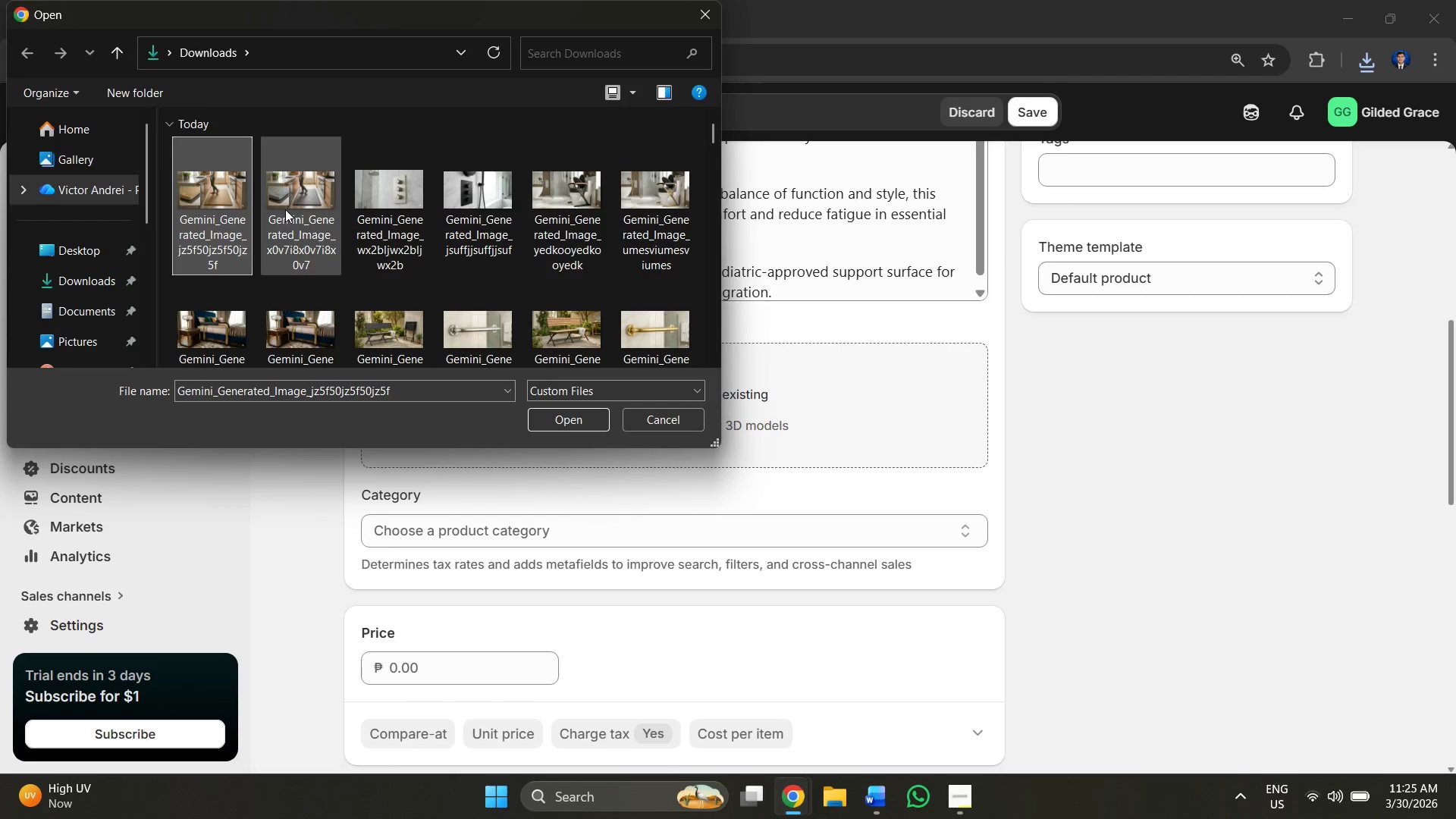 
left_click([285, 209])
 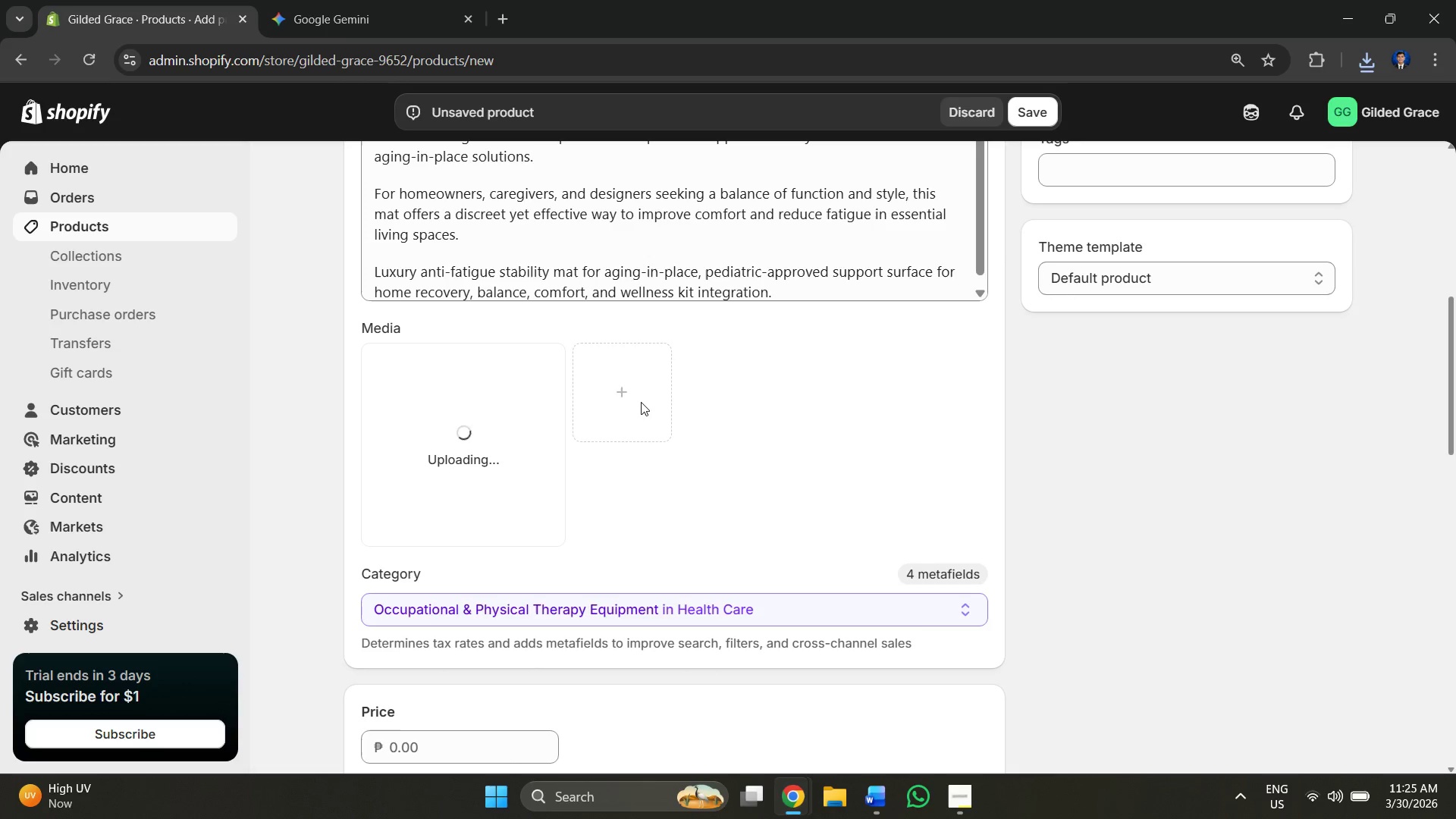 
wait(5.24)
 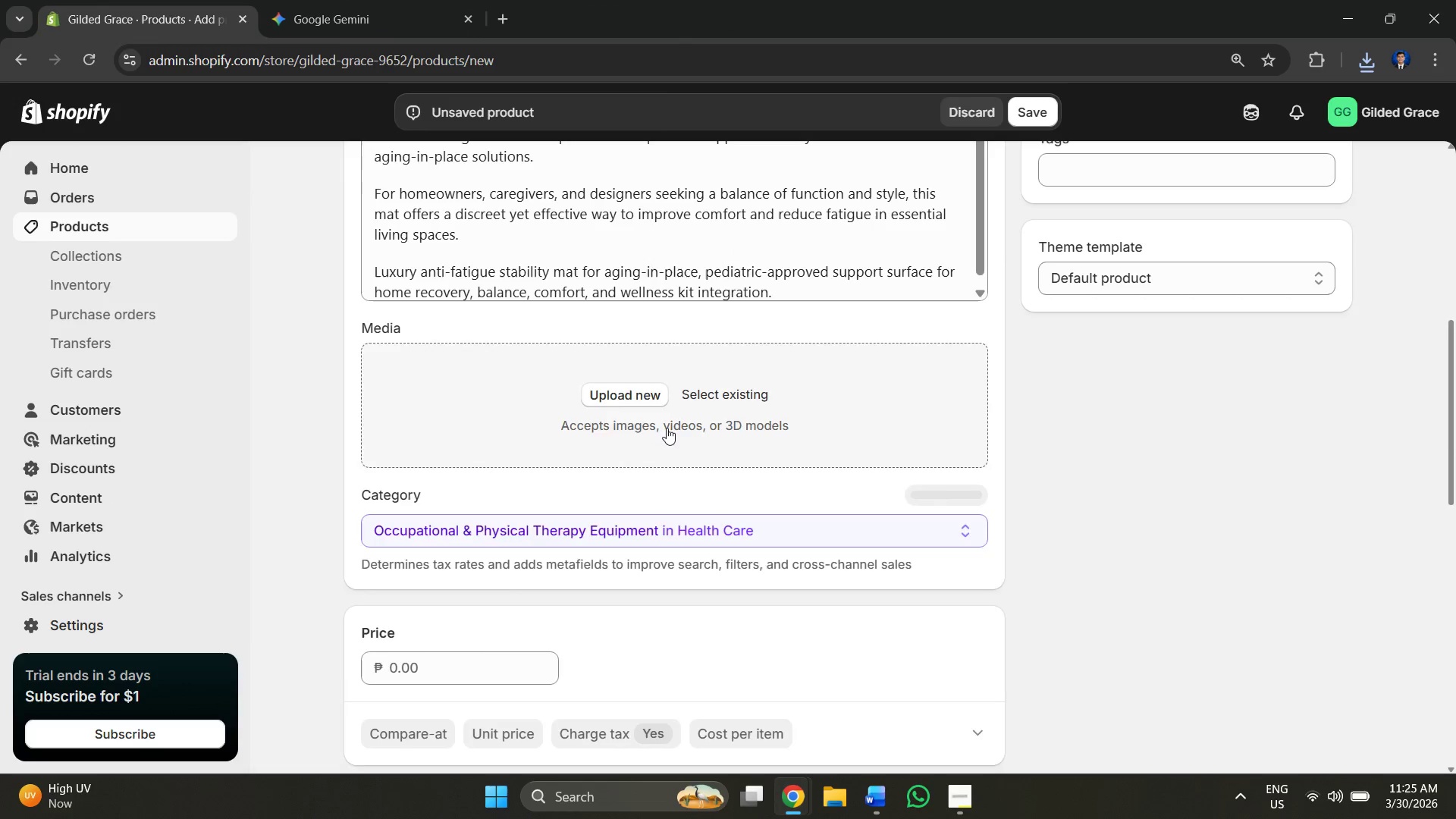 
left_click([641, 402])
 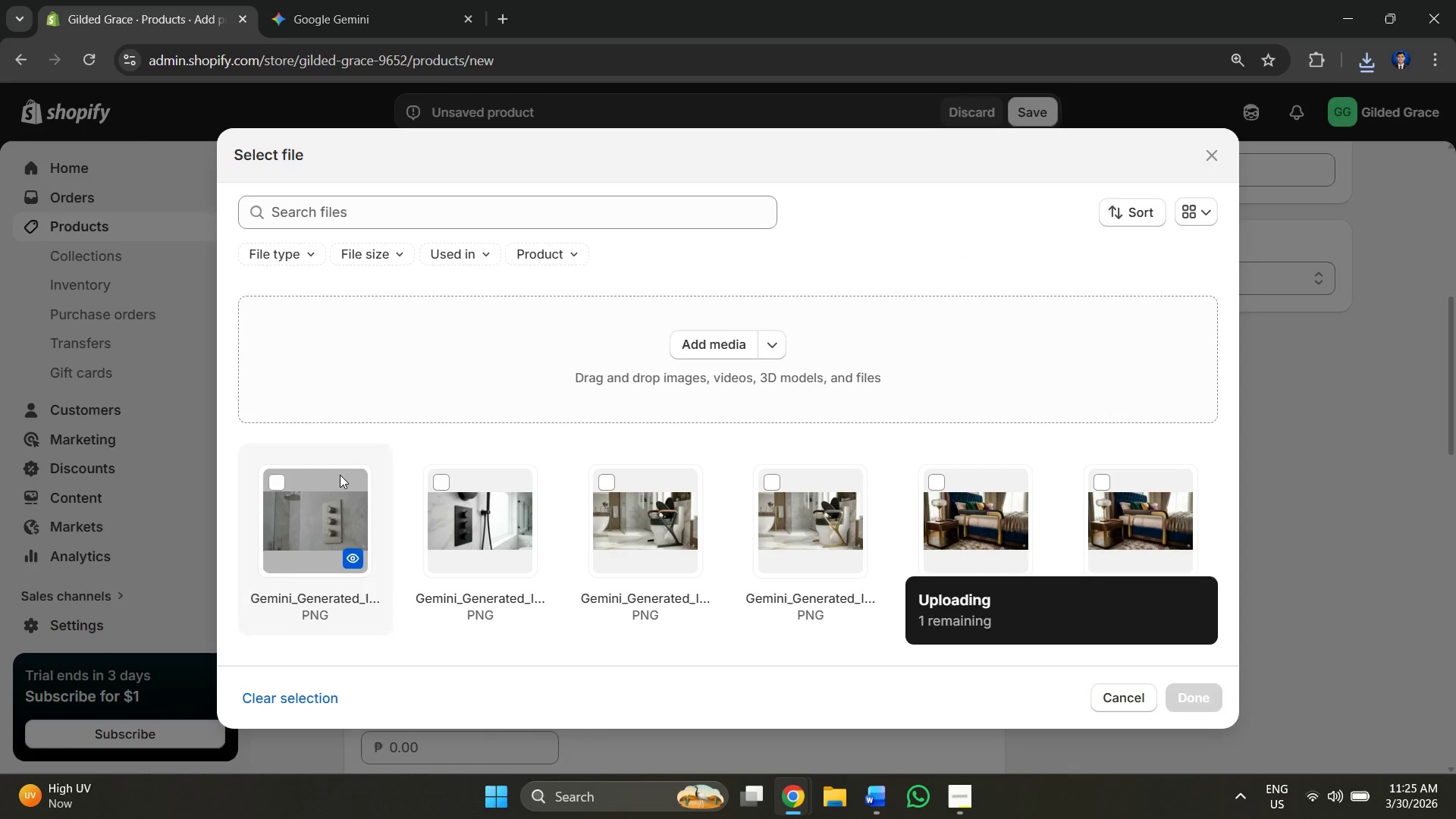 
left_click([691, 343])
 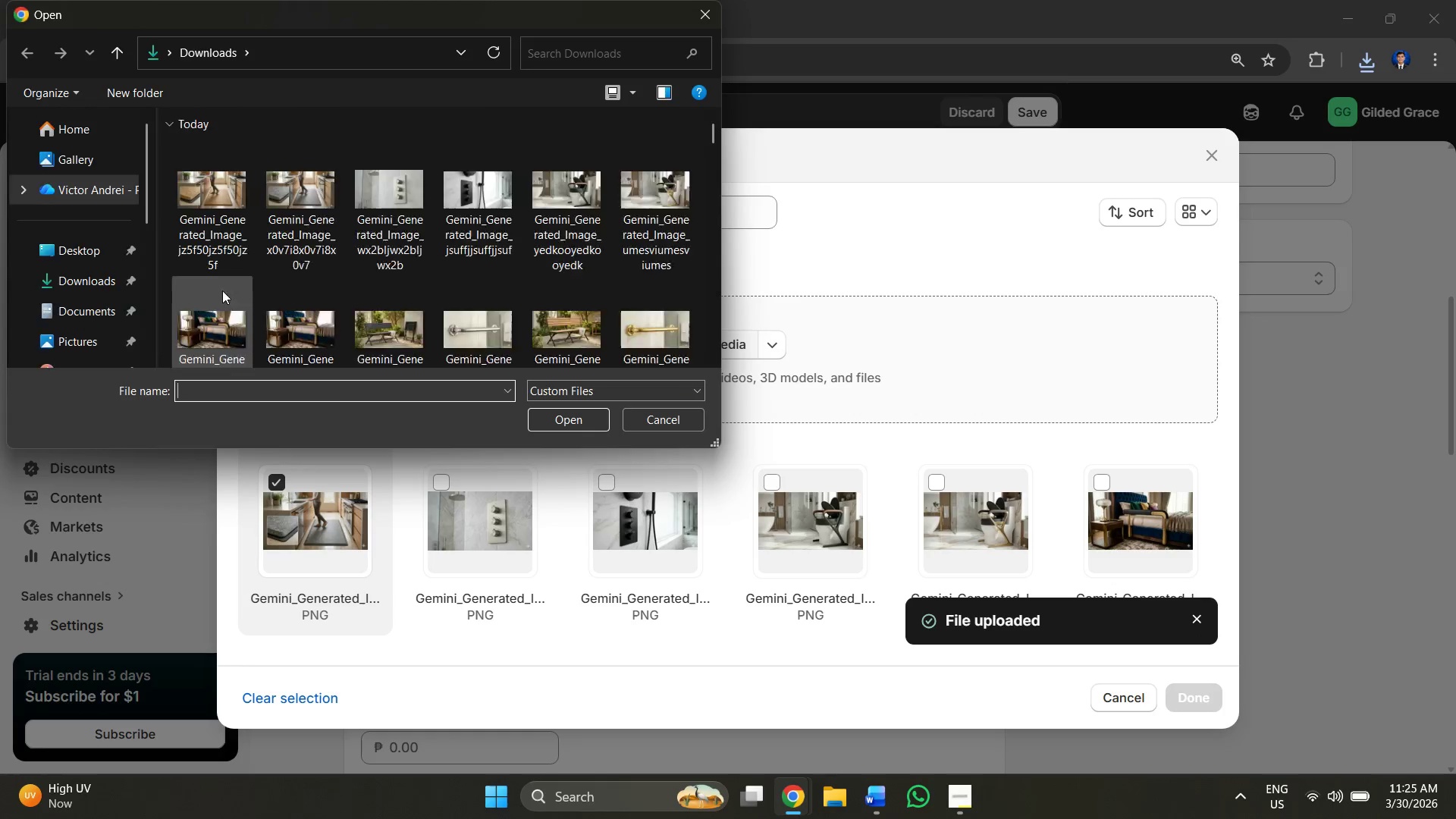 
left_click([220, 185])
 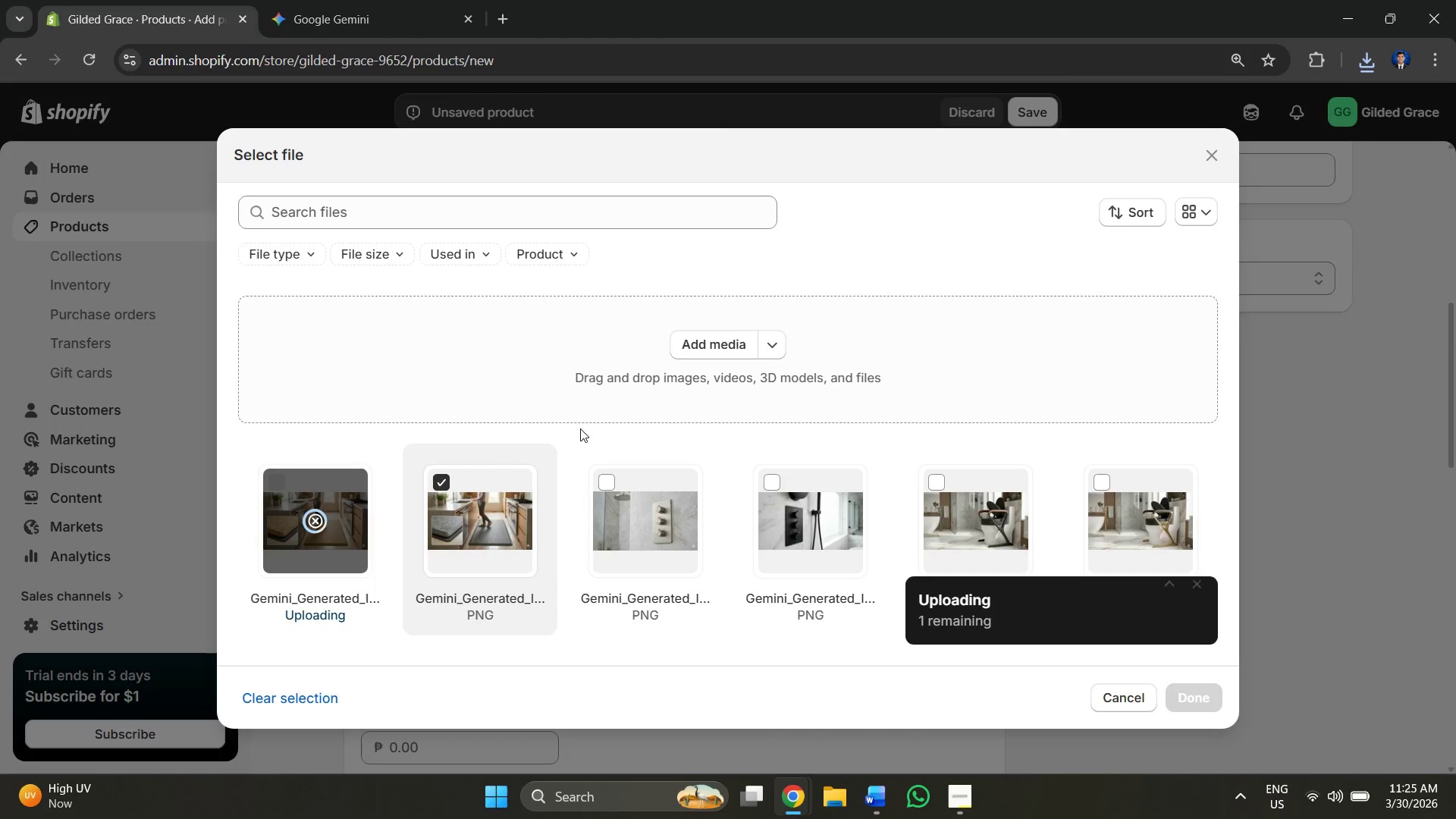 
scroll: coordinate [1077, 261], scroll_direction: down, amount: 8.0
 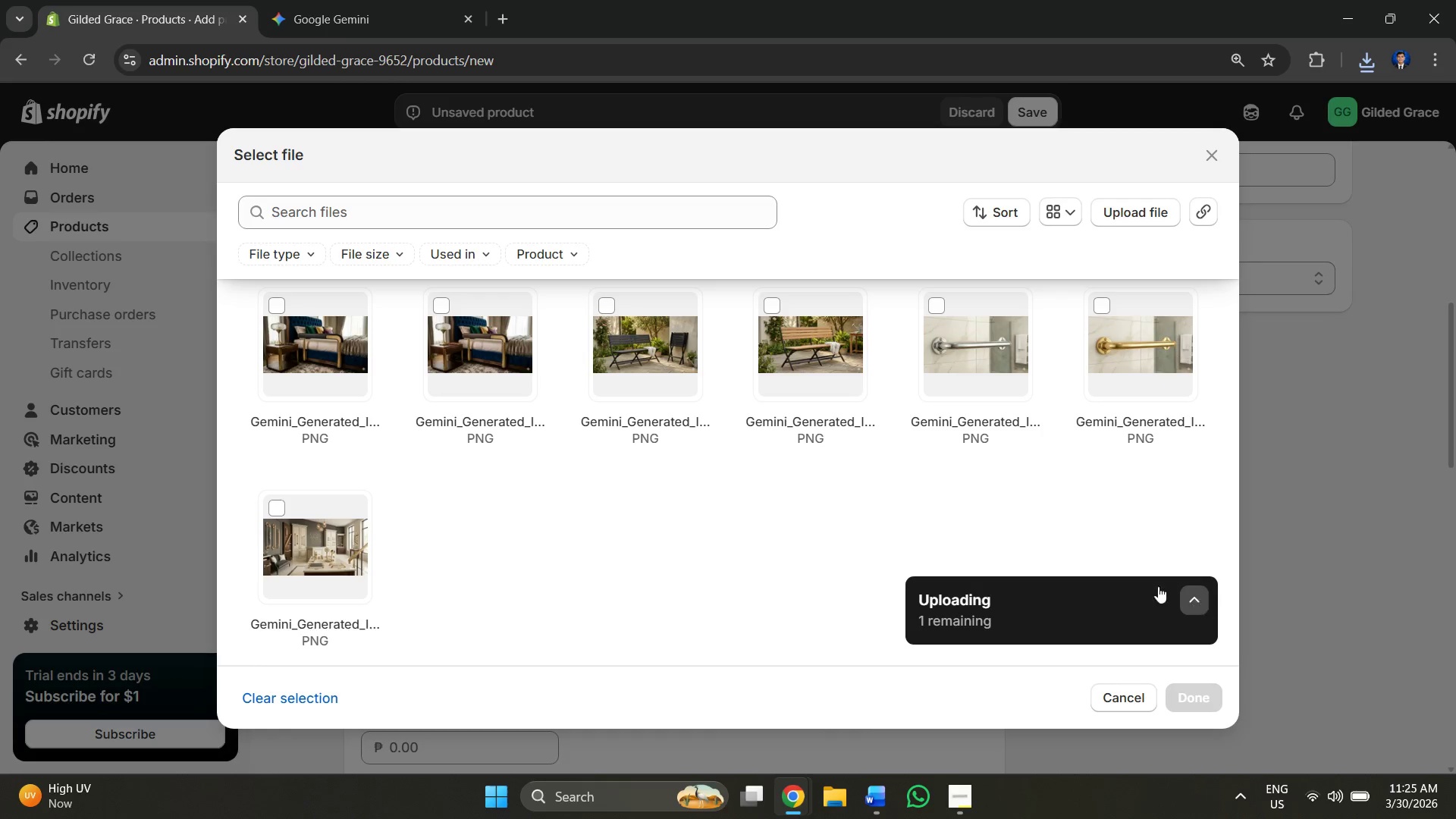 
scroll: coordinate [1090, 473], scroll_direction: up, amount: 3.0
 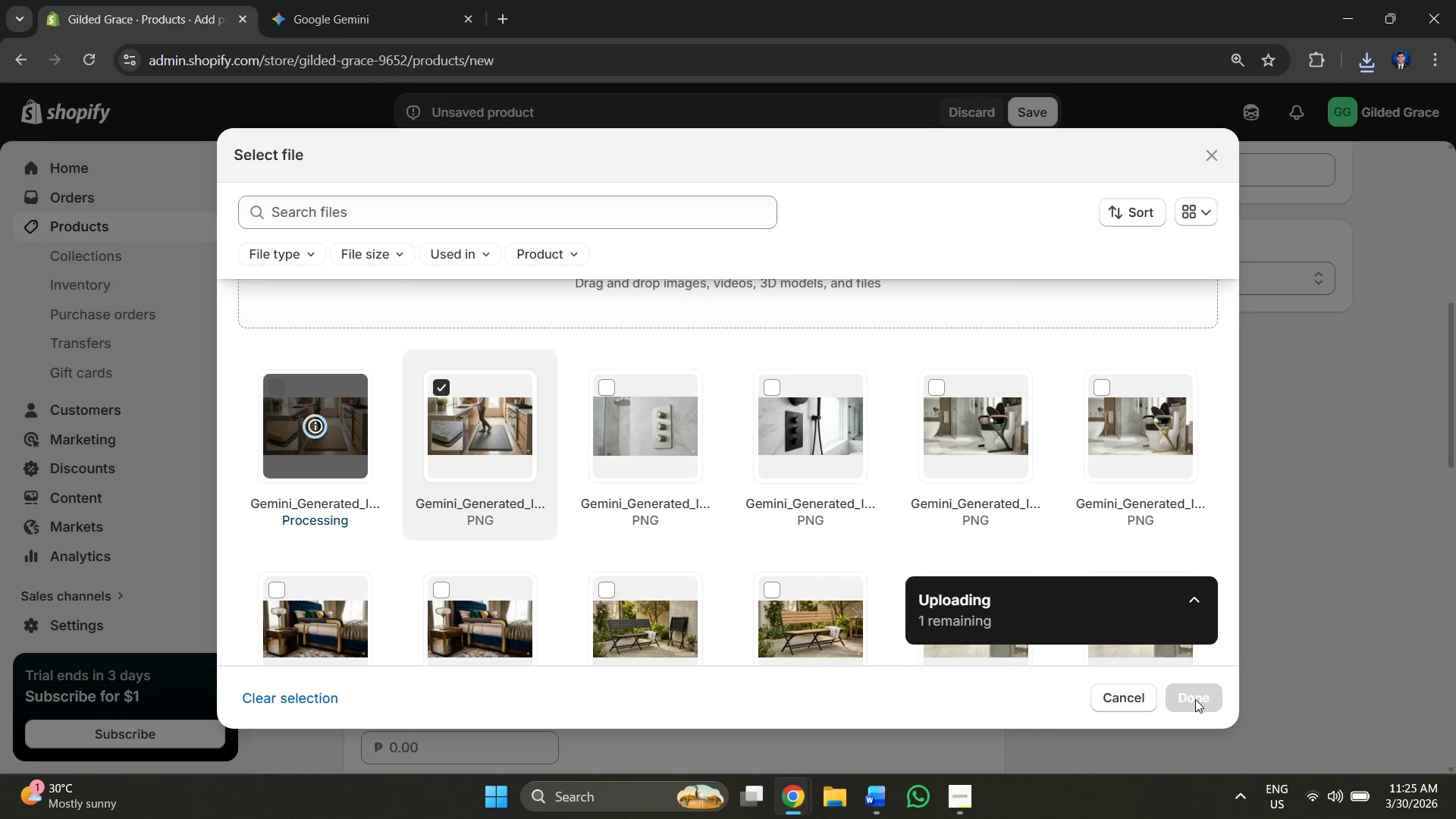 
left_click([1195, 699])
 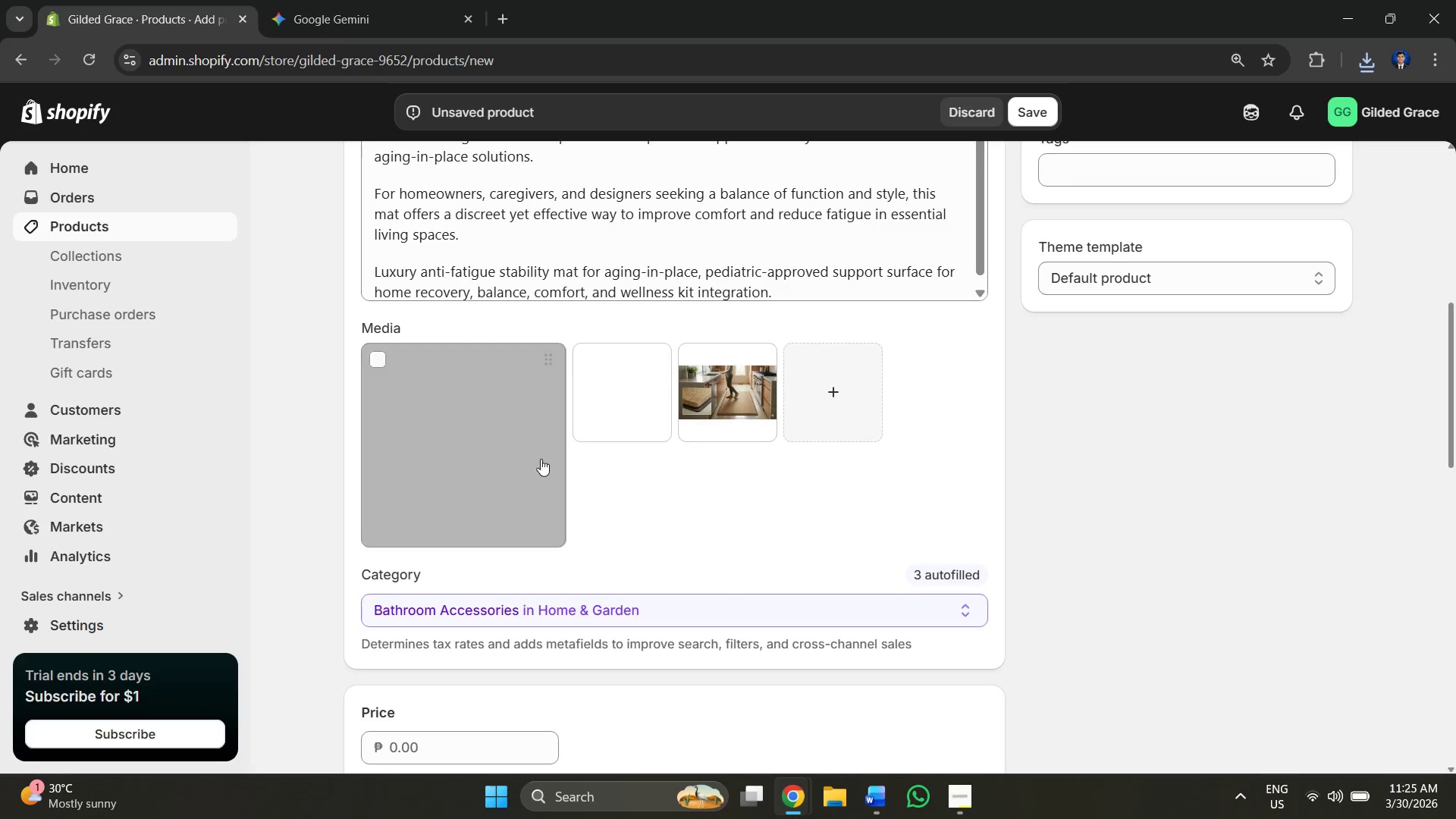 
scroll: coordinate [557, 483], scroll_direction: down, amount: 4.0
 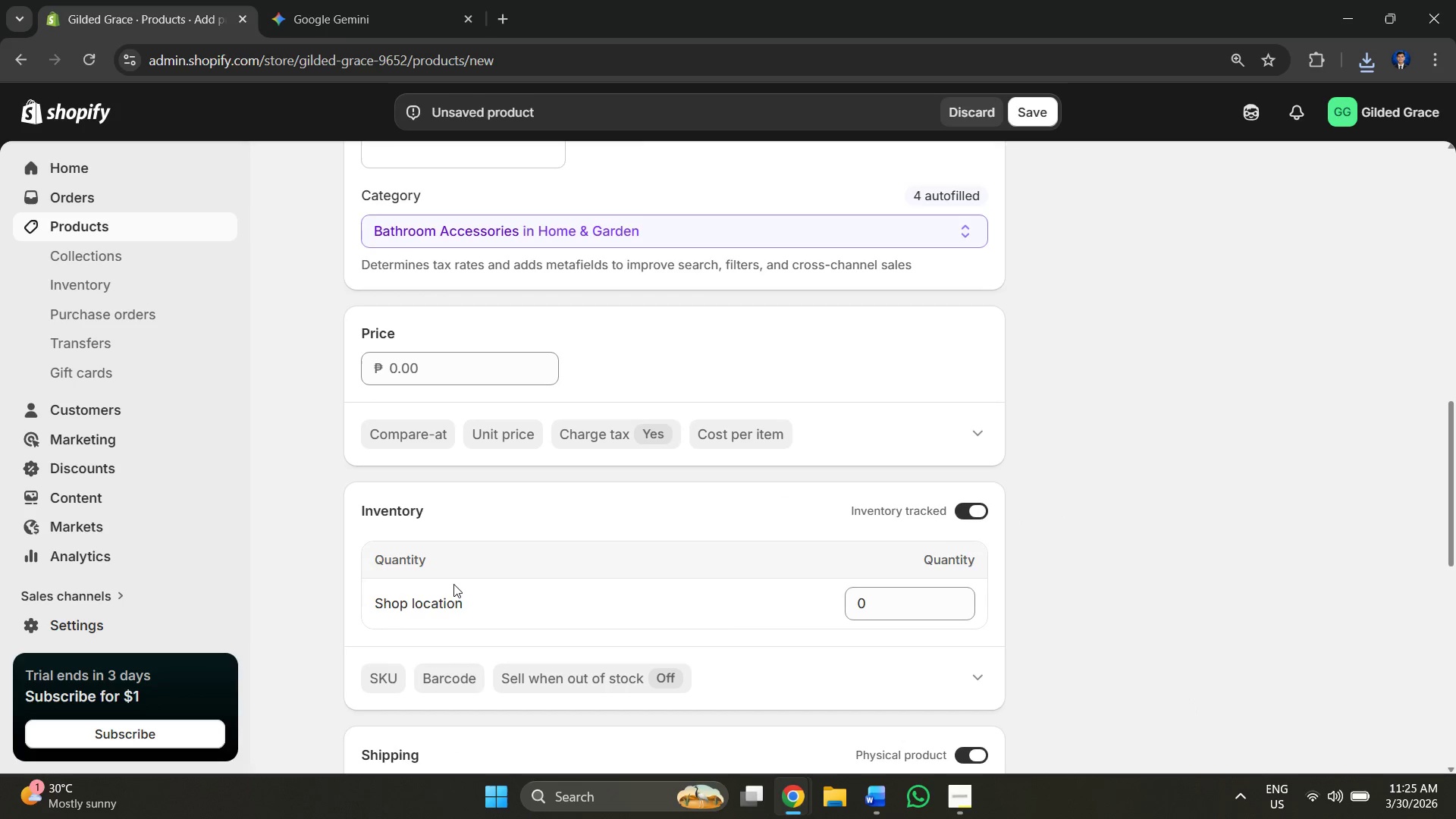 
scroll: coordinate [648, 479], scroll_direction: up, amount: 4.0
 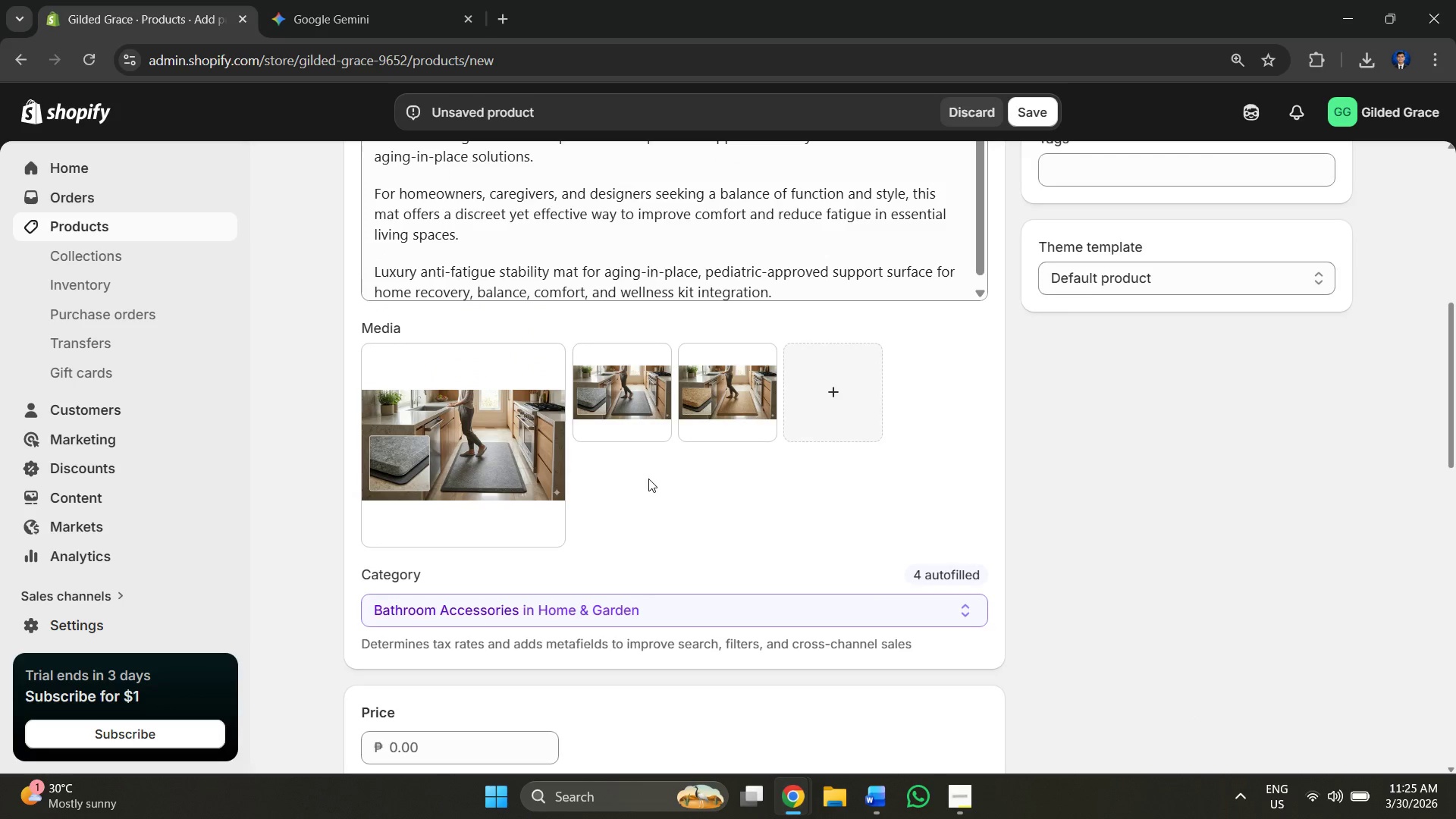 
scroll: coordinate [563, 598], scroll_direction: down, amount: 8.0
 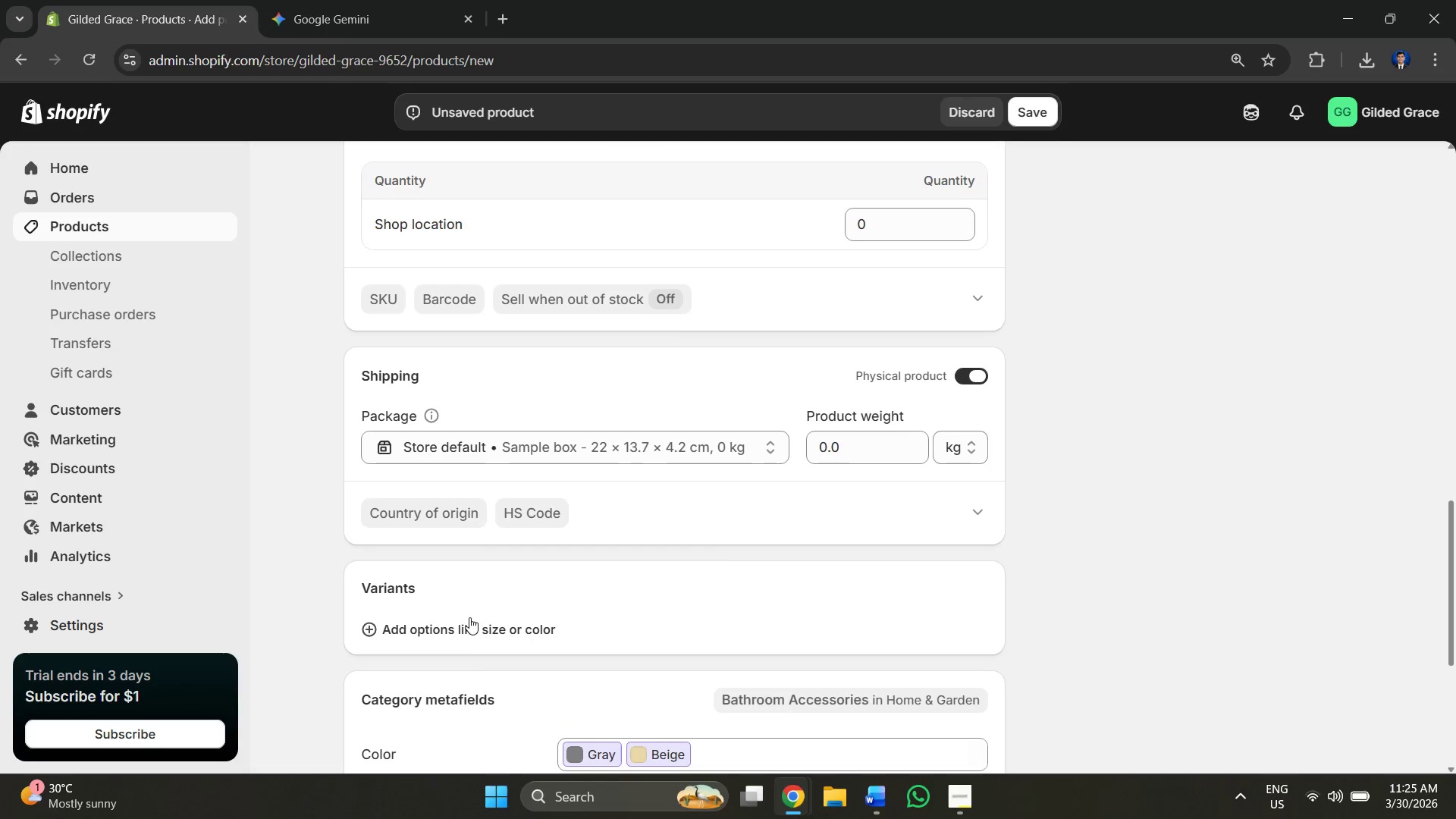 
left_click([468, 628])
 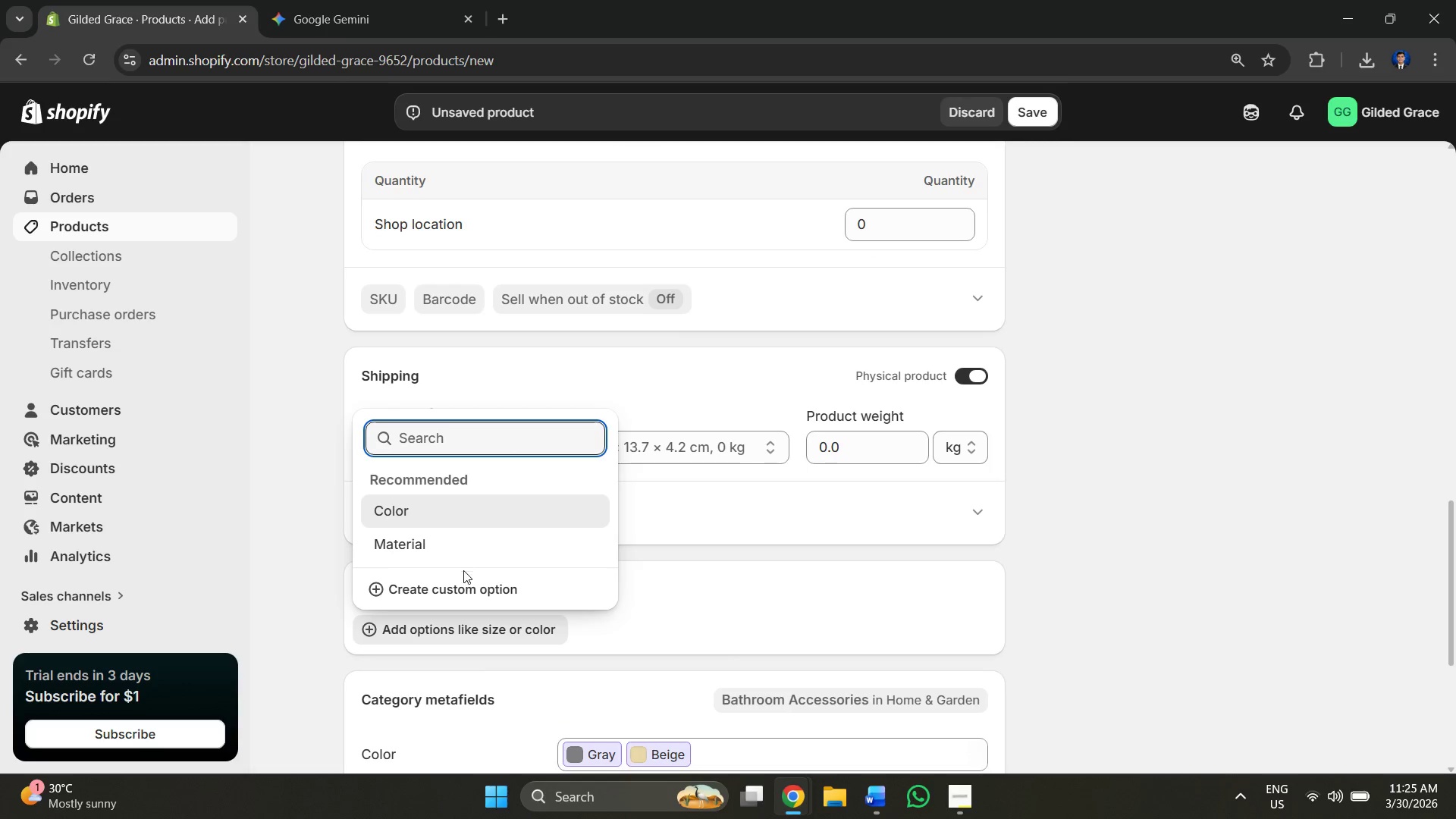 
left_click([459, 598])
 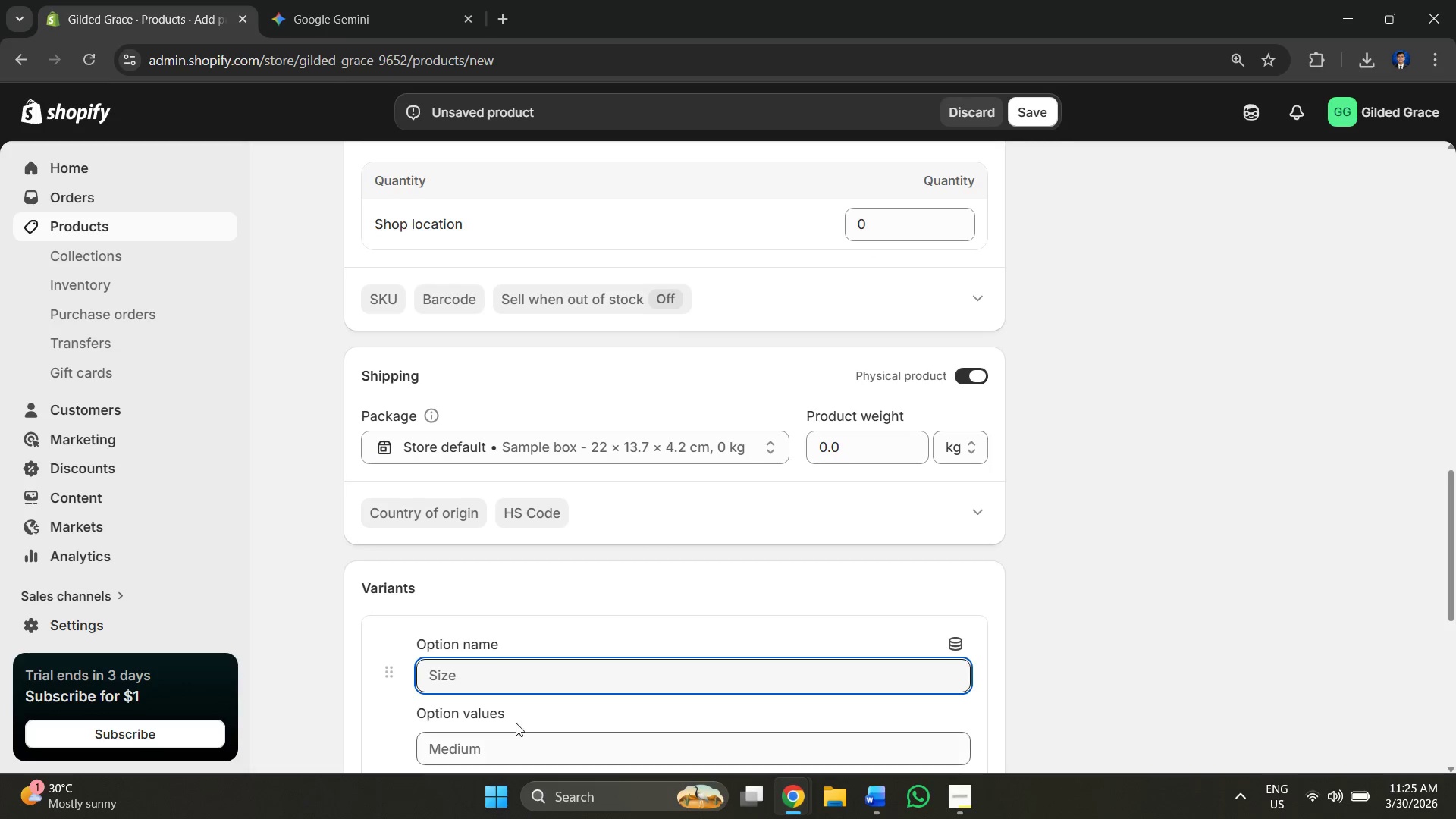 
left_click([504, 671])
 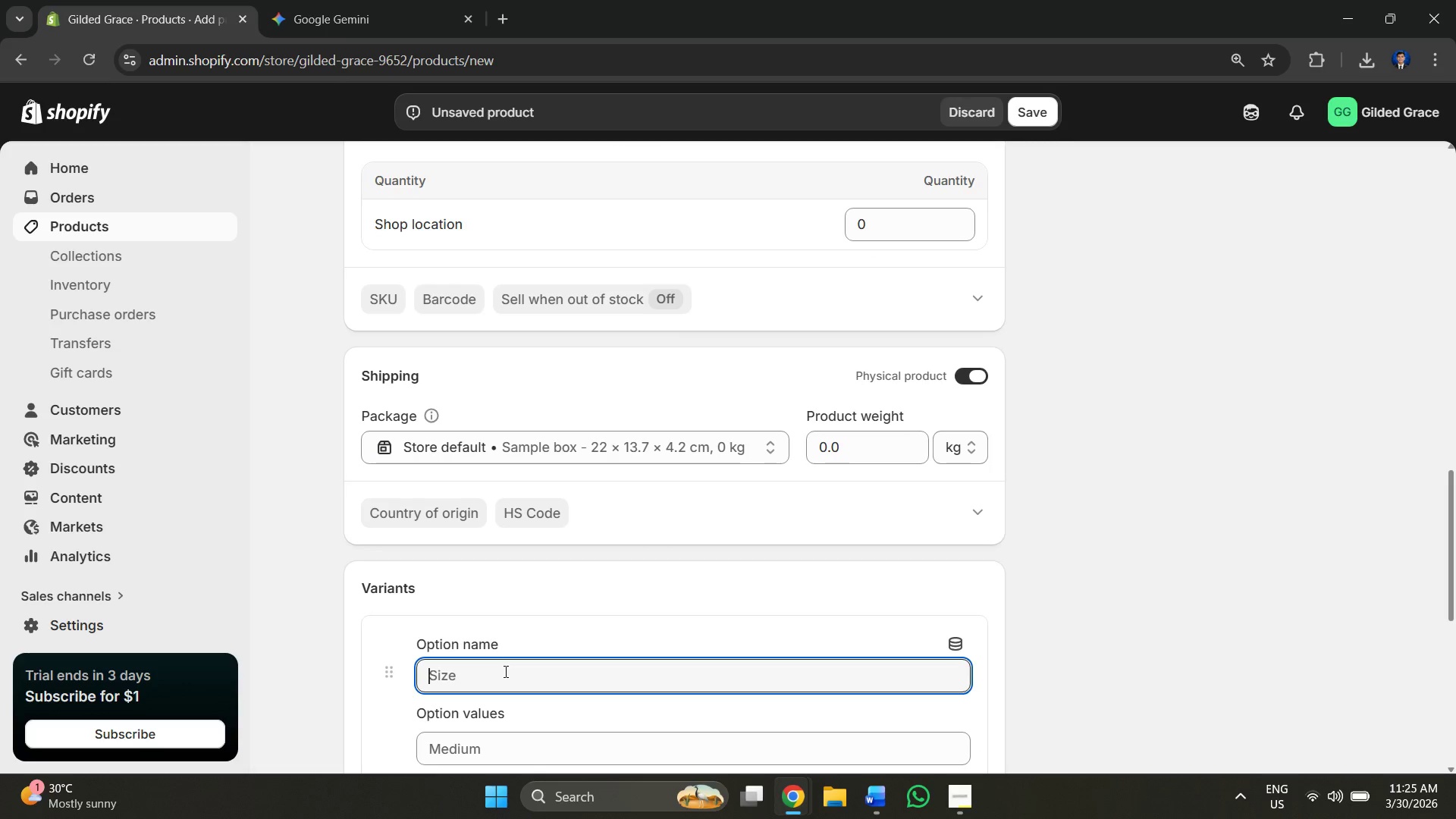 
key(Backspace)
type(Fisi)
key(Backspace)
key(Backspace)
type(nish)
 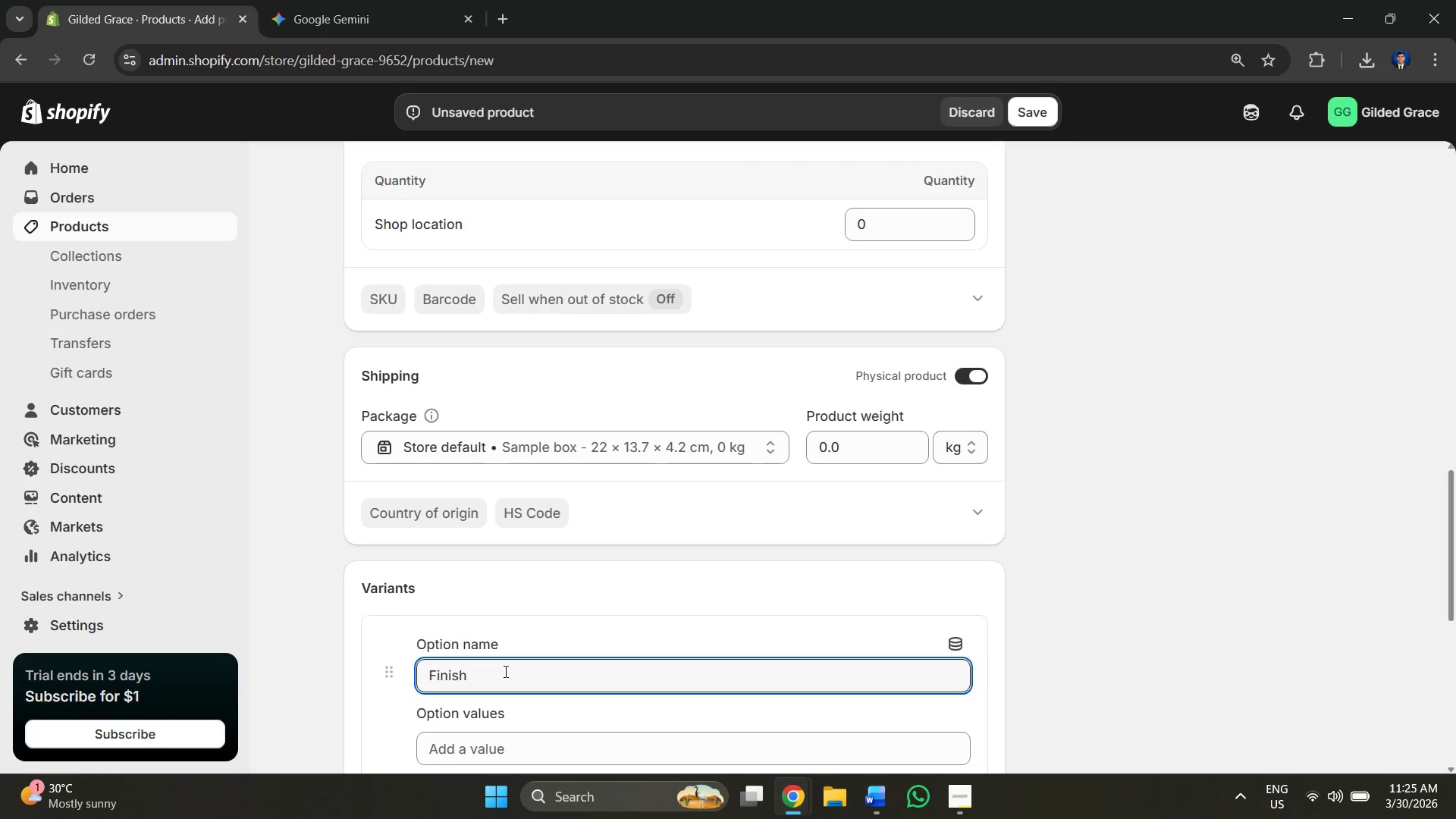 
scroll: coordinate [572, 601], scroll_direction: down, amount: 2.0
 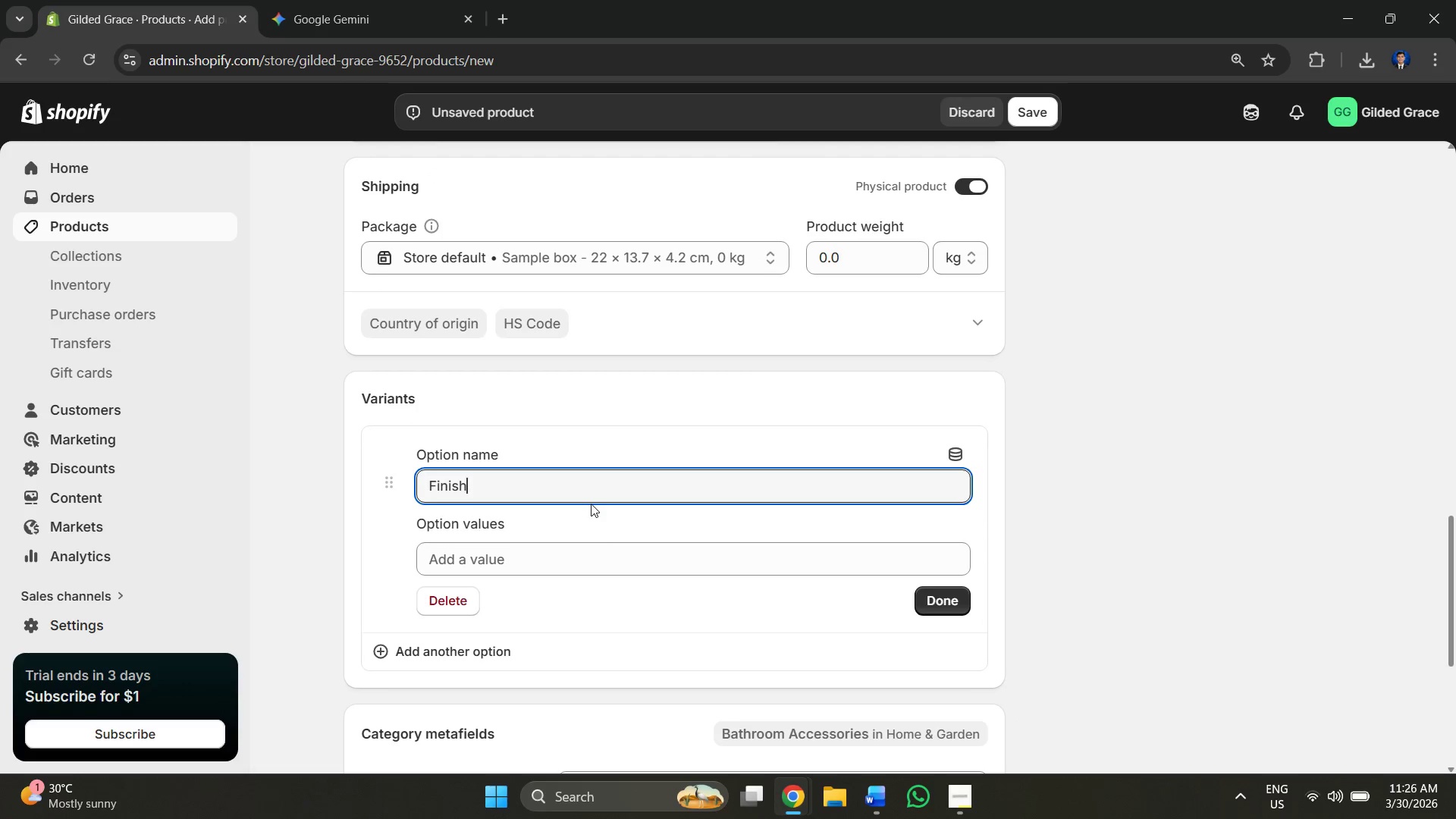 
key(Alt+AltLeft)
 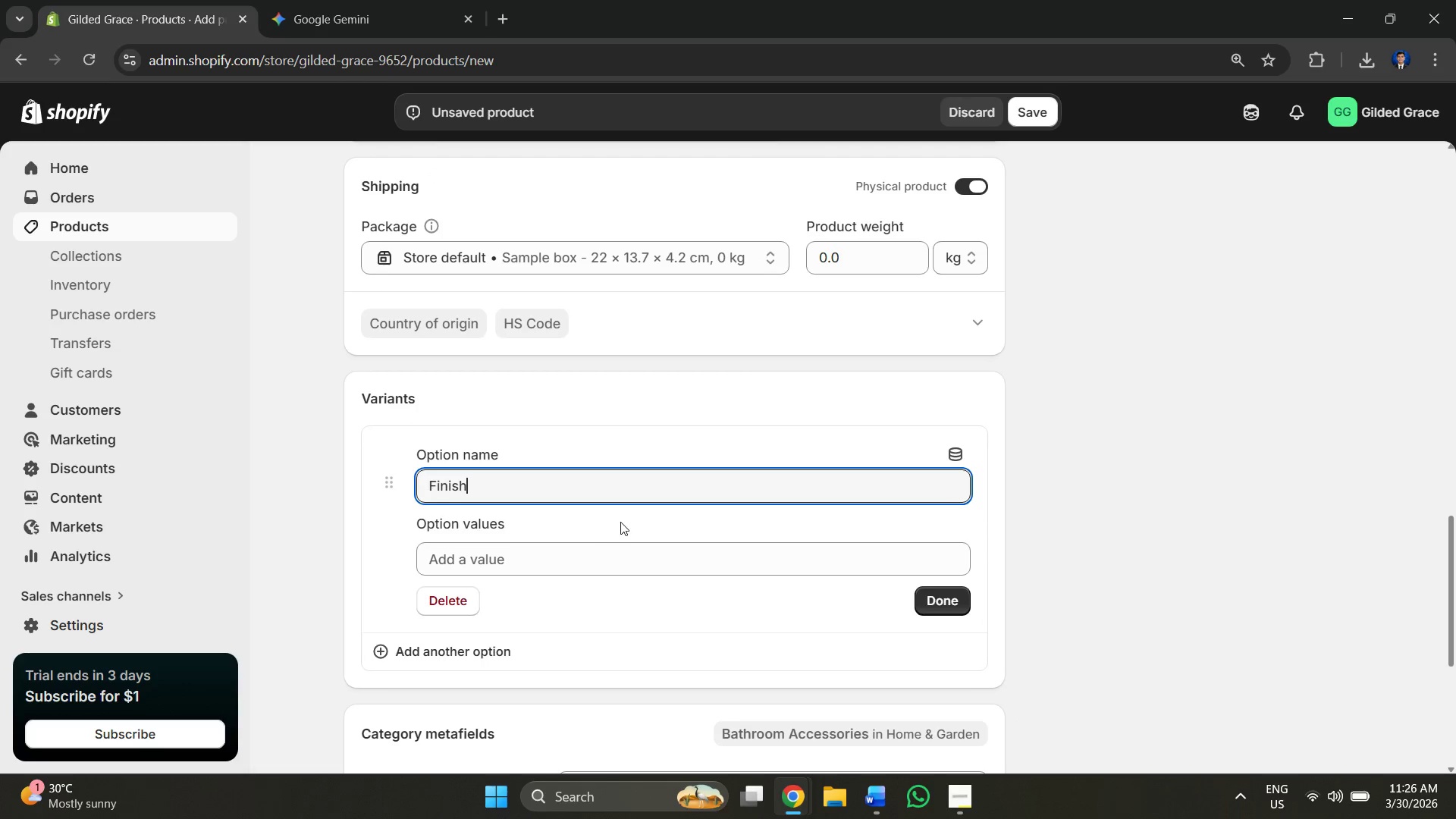 
key(Alt+Tab)
 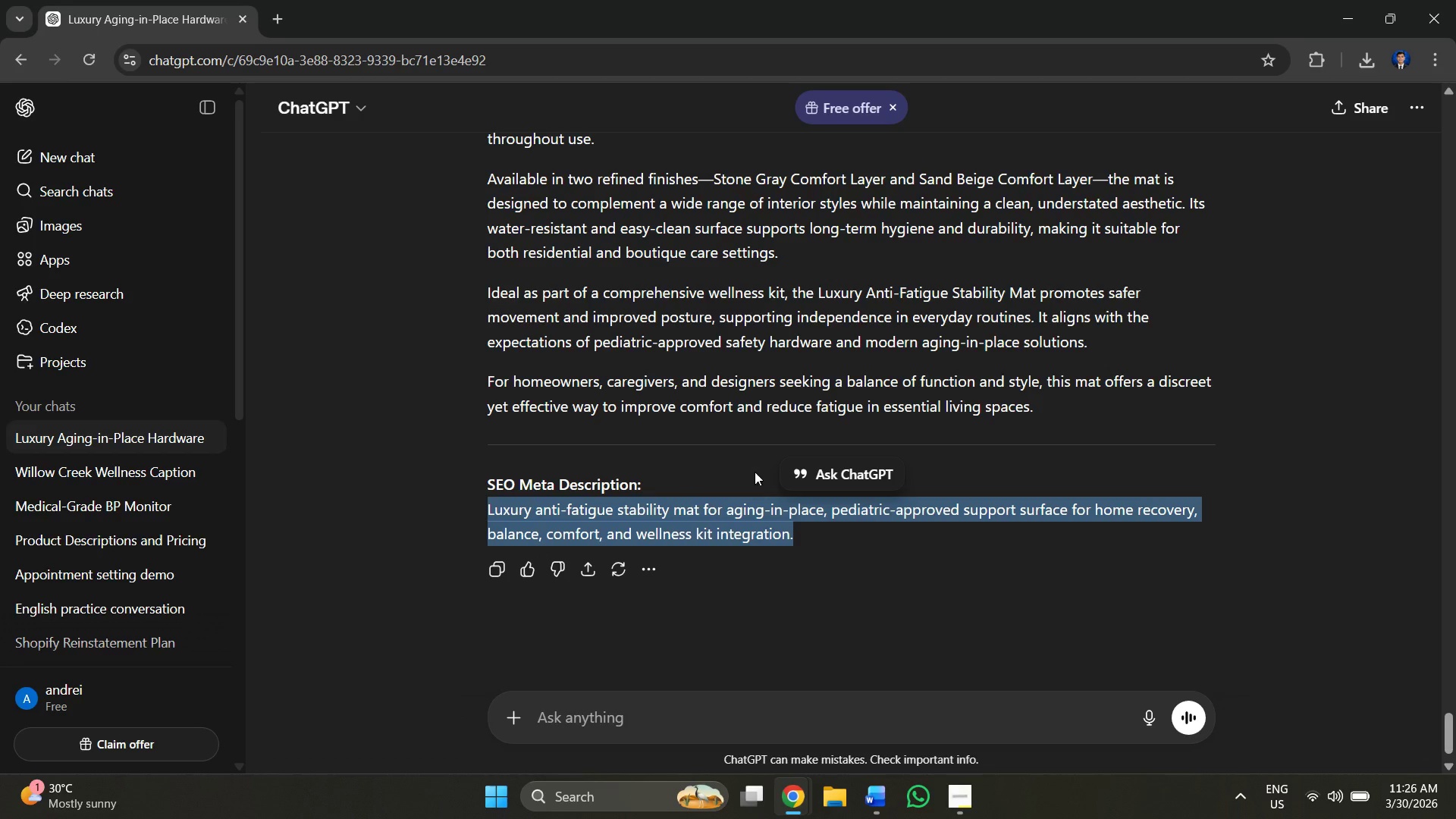 
left_click([761, 370])
 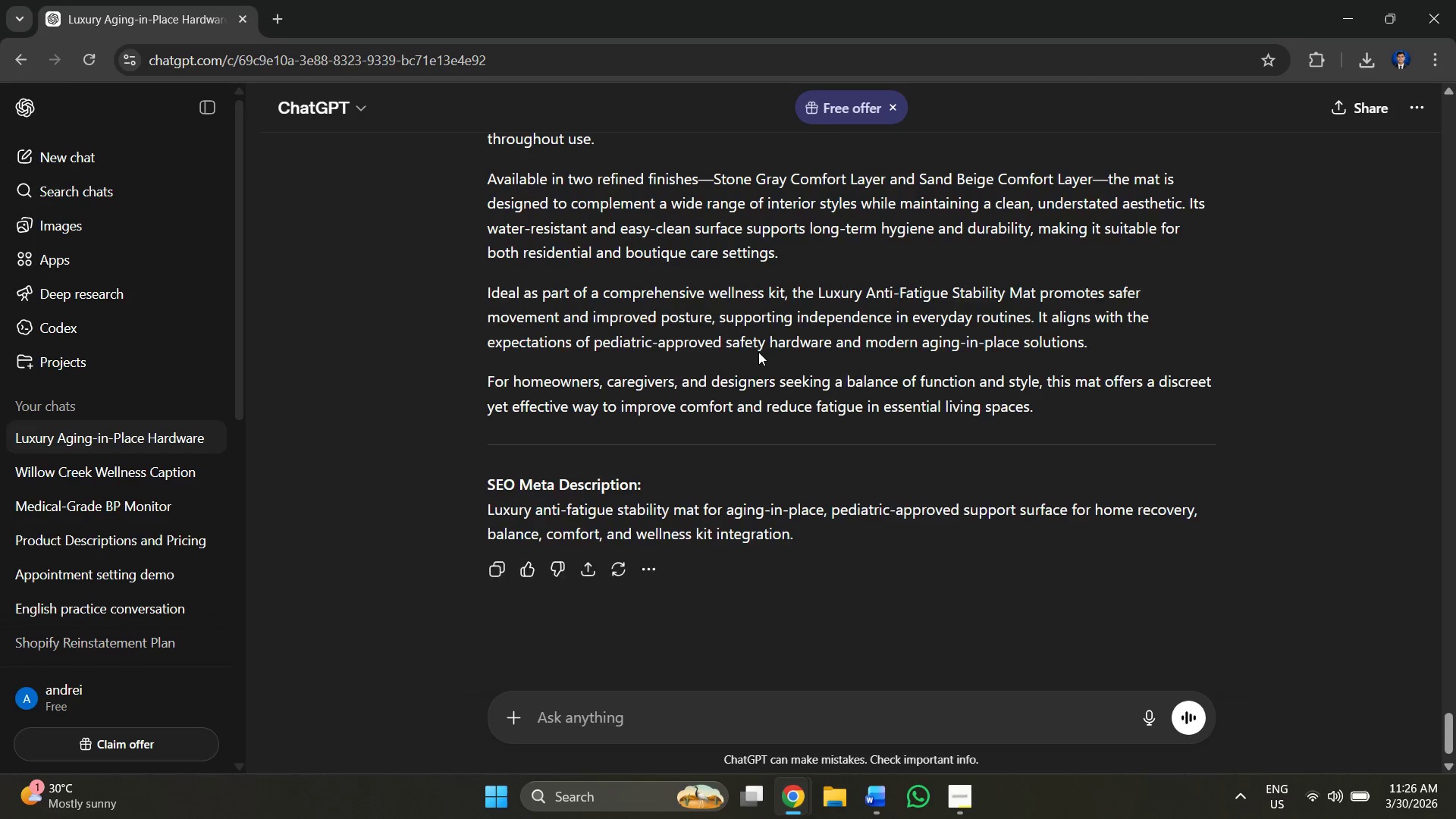 
scroll: coordinate [697, 350], scroll_direction: up, amount: 6.0
 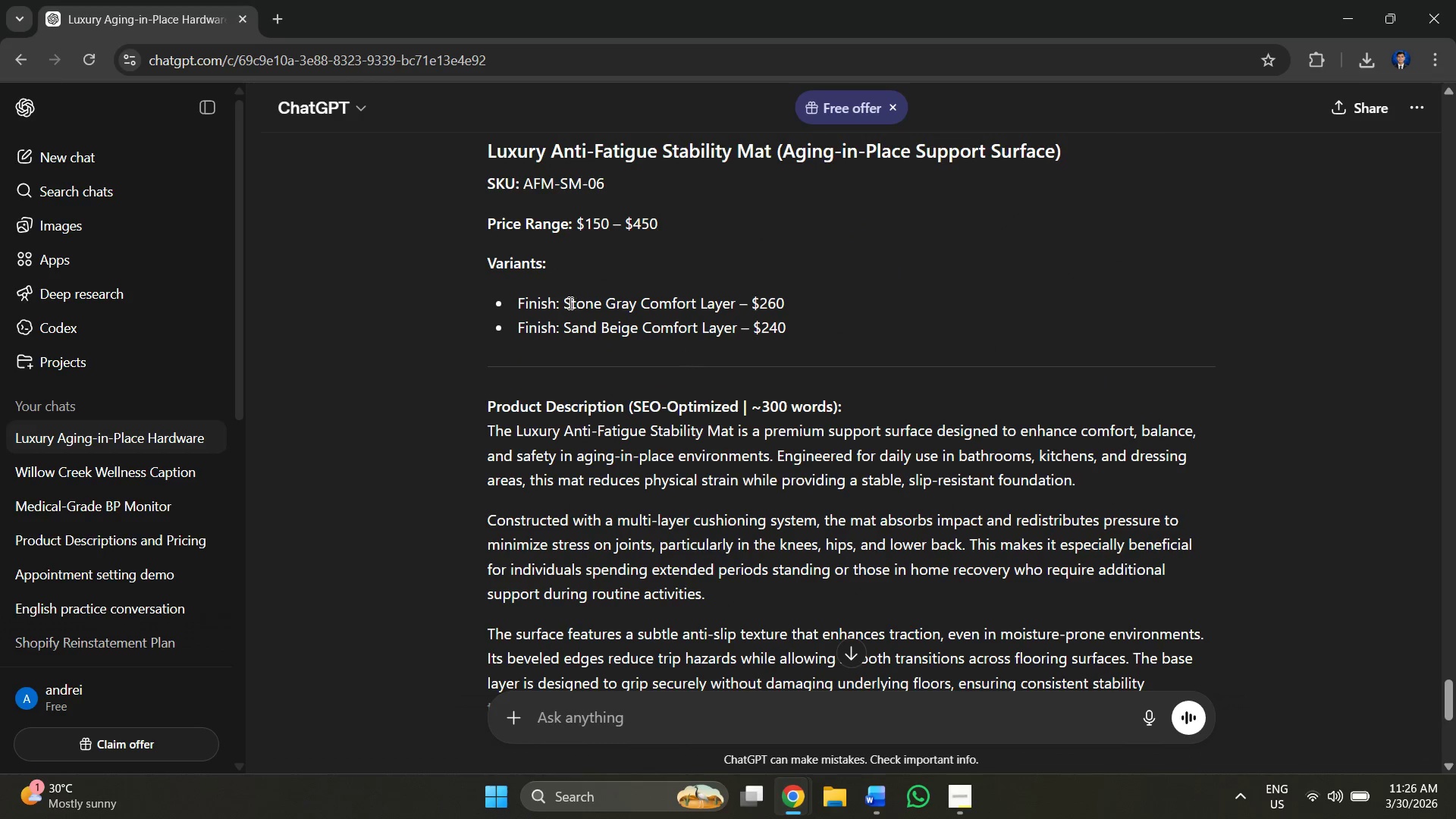 
left_click_drag(start_coordinate=[563, 302], to_coordinate=[736, 303])
 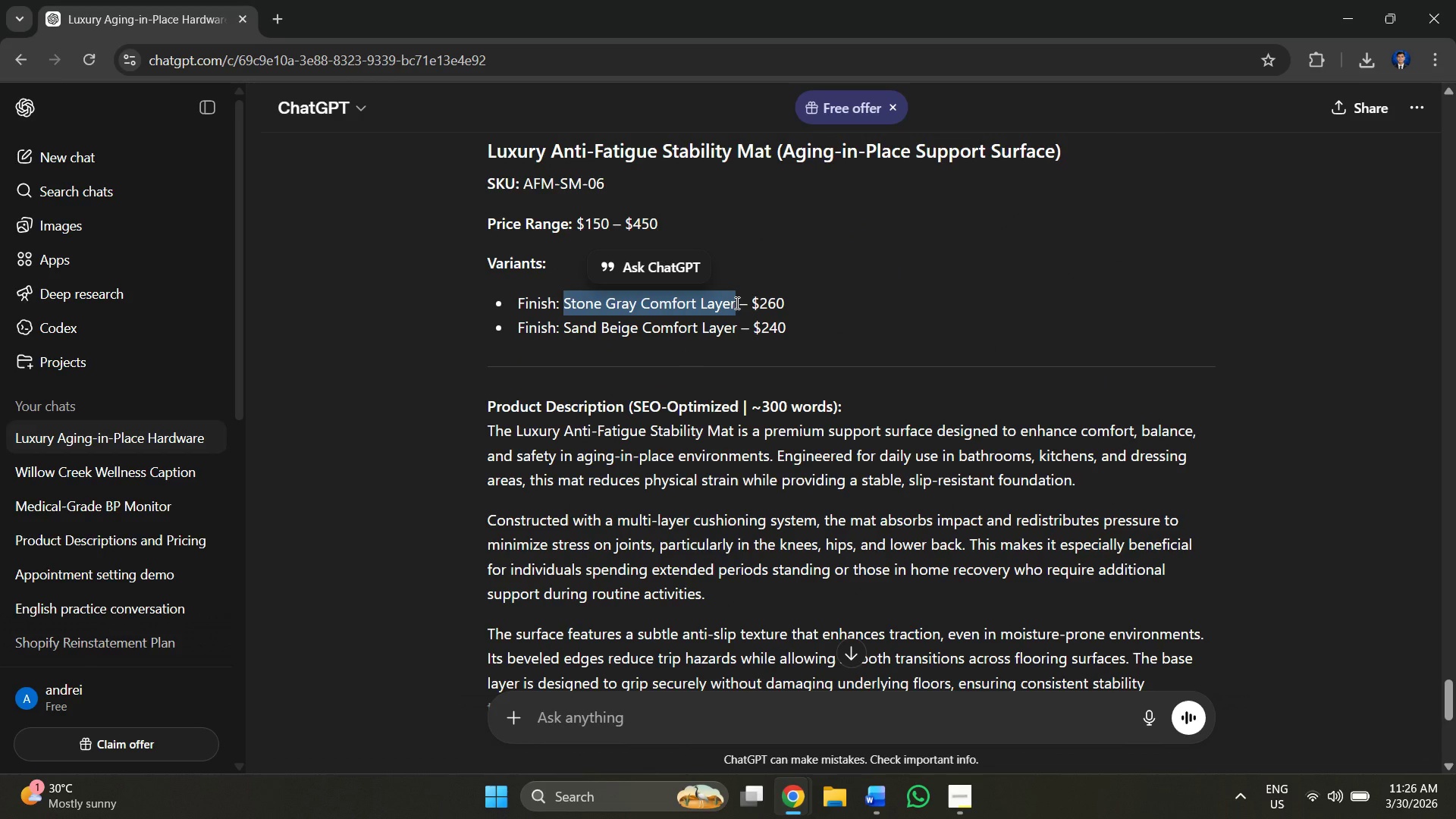 
key(Control+C)
 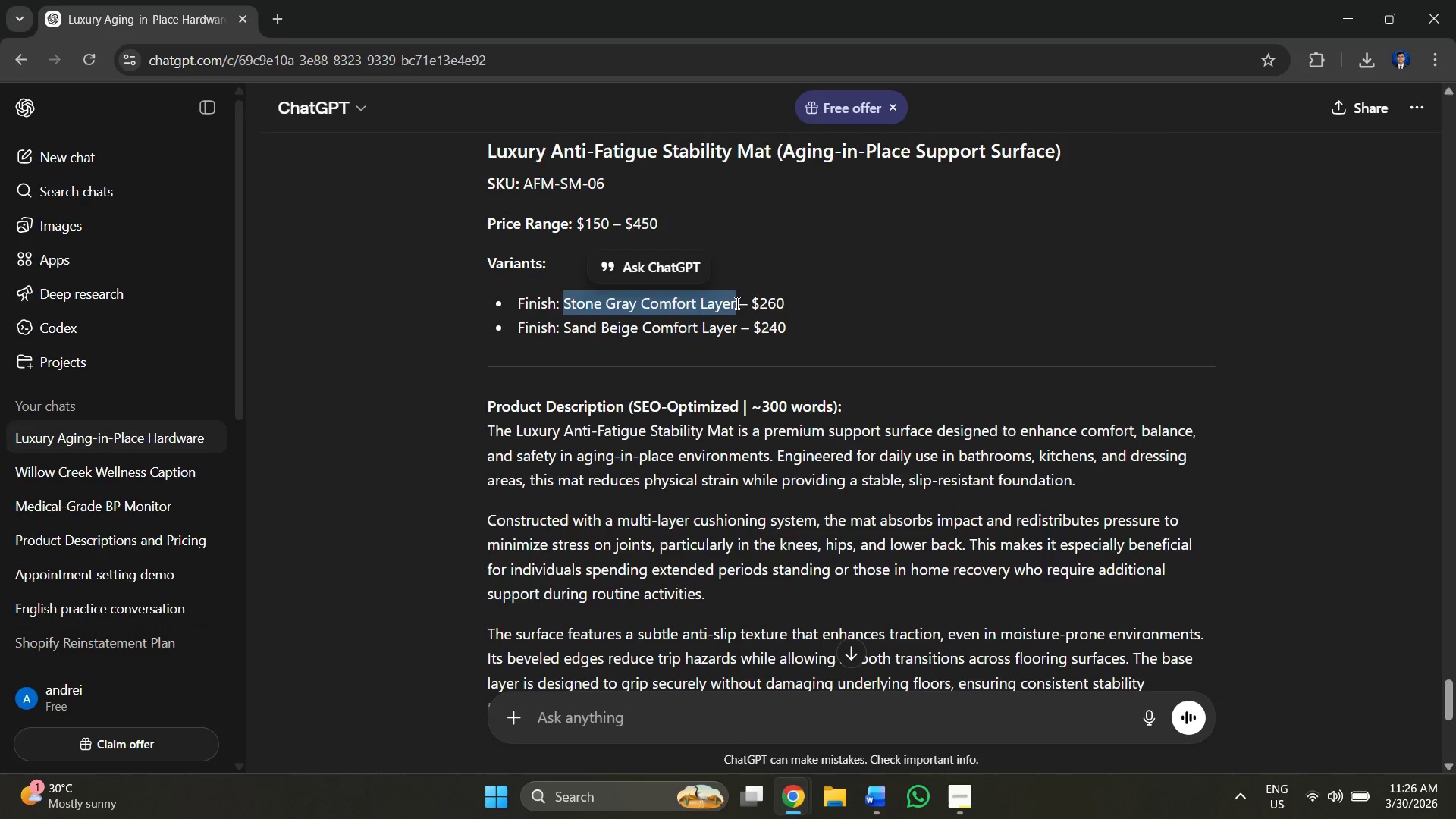 
key(Alt+AltLeft)
 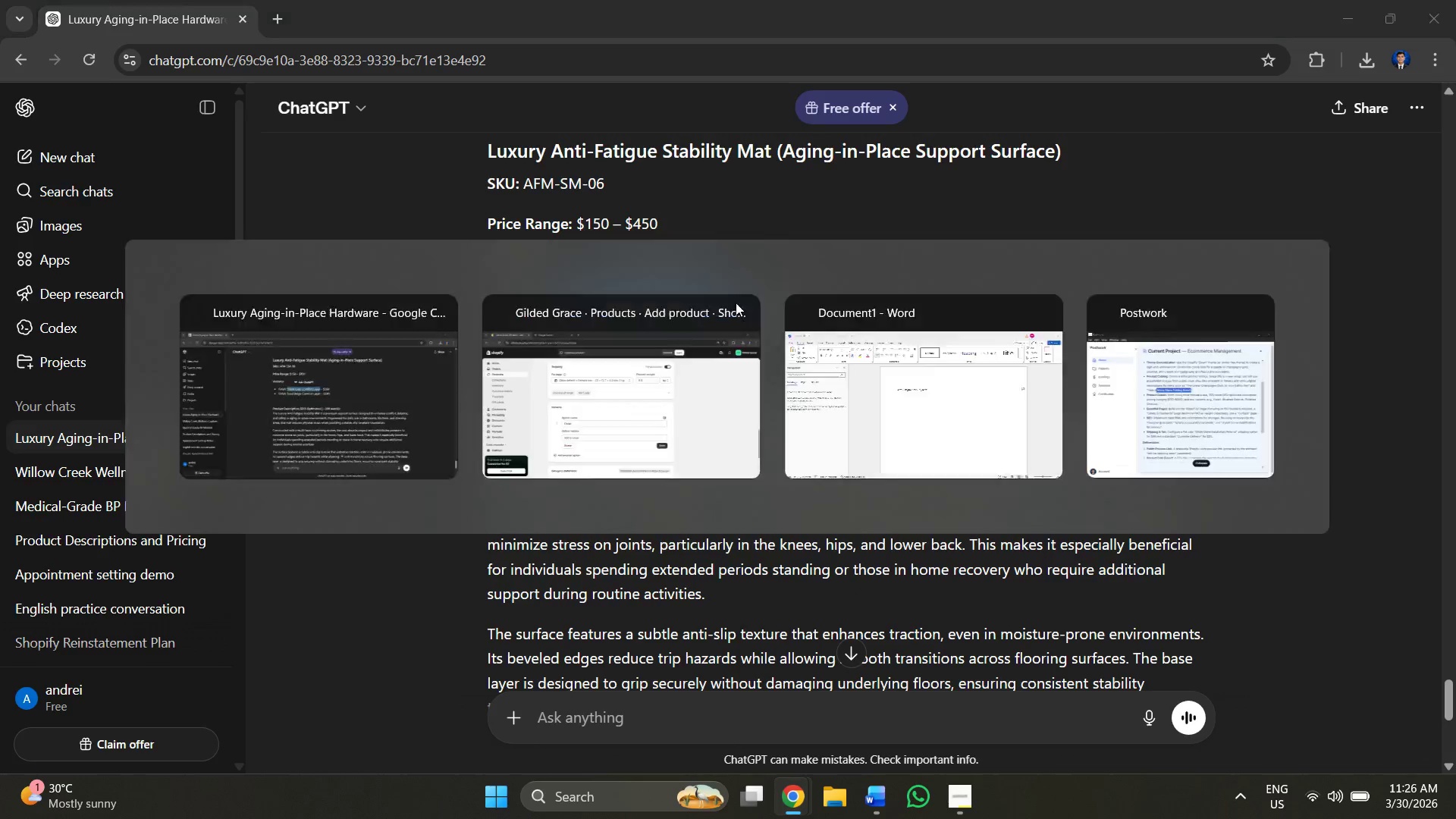 
key(Alt+Tab)
 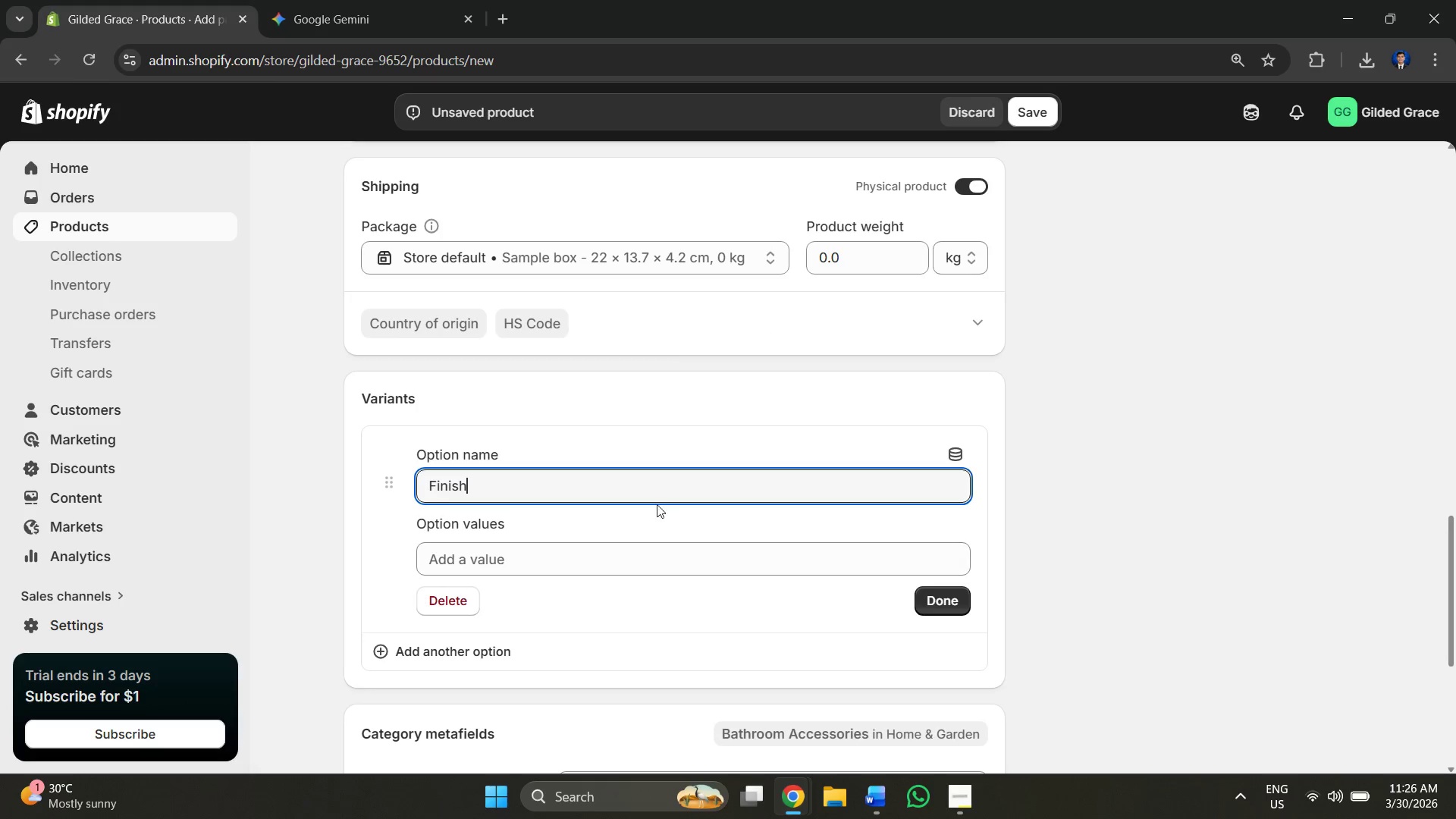 
hold_key(key=ControlLeft, duration=0.42)
 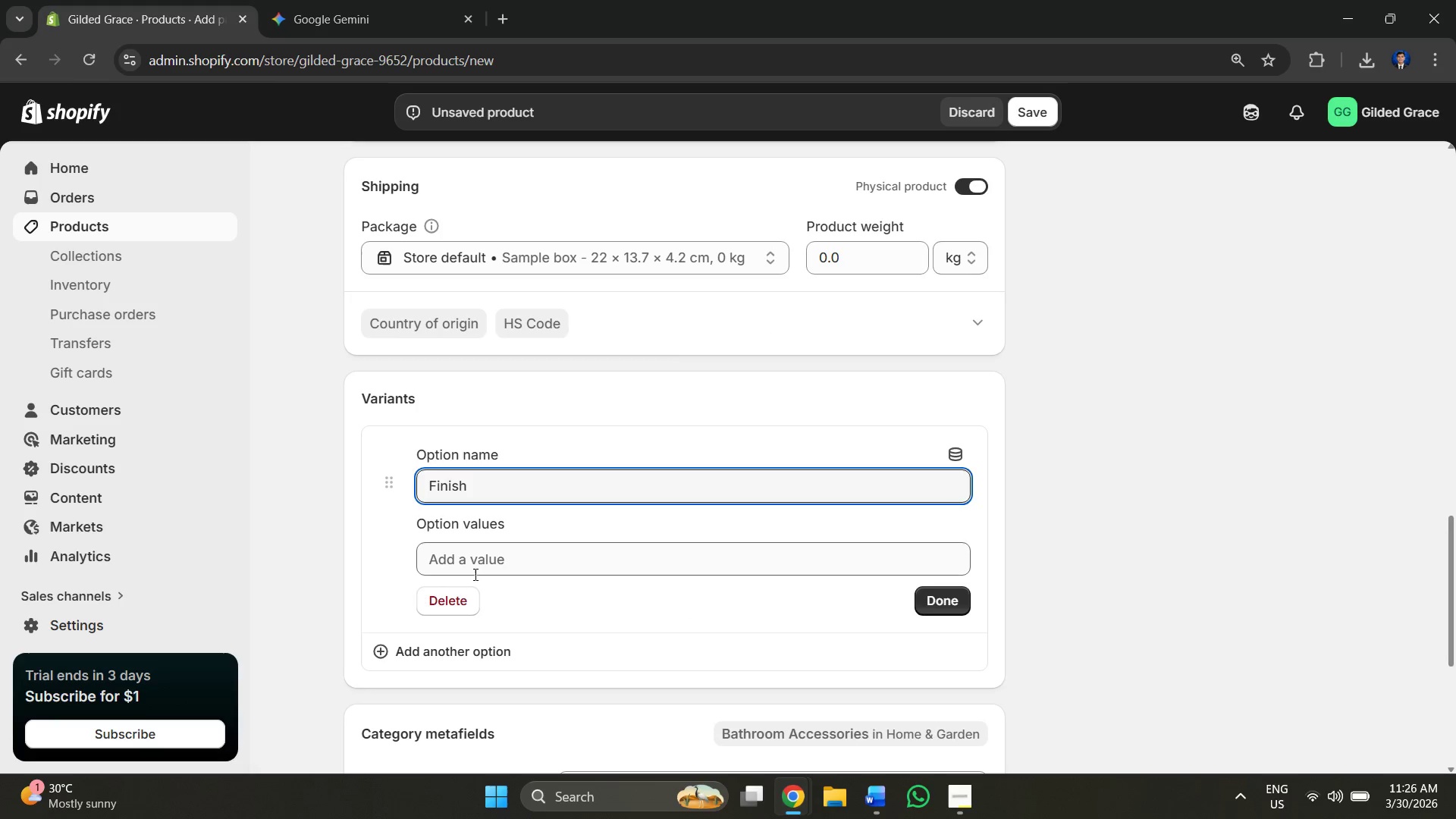 
left_click([474, 574])
 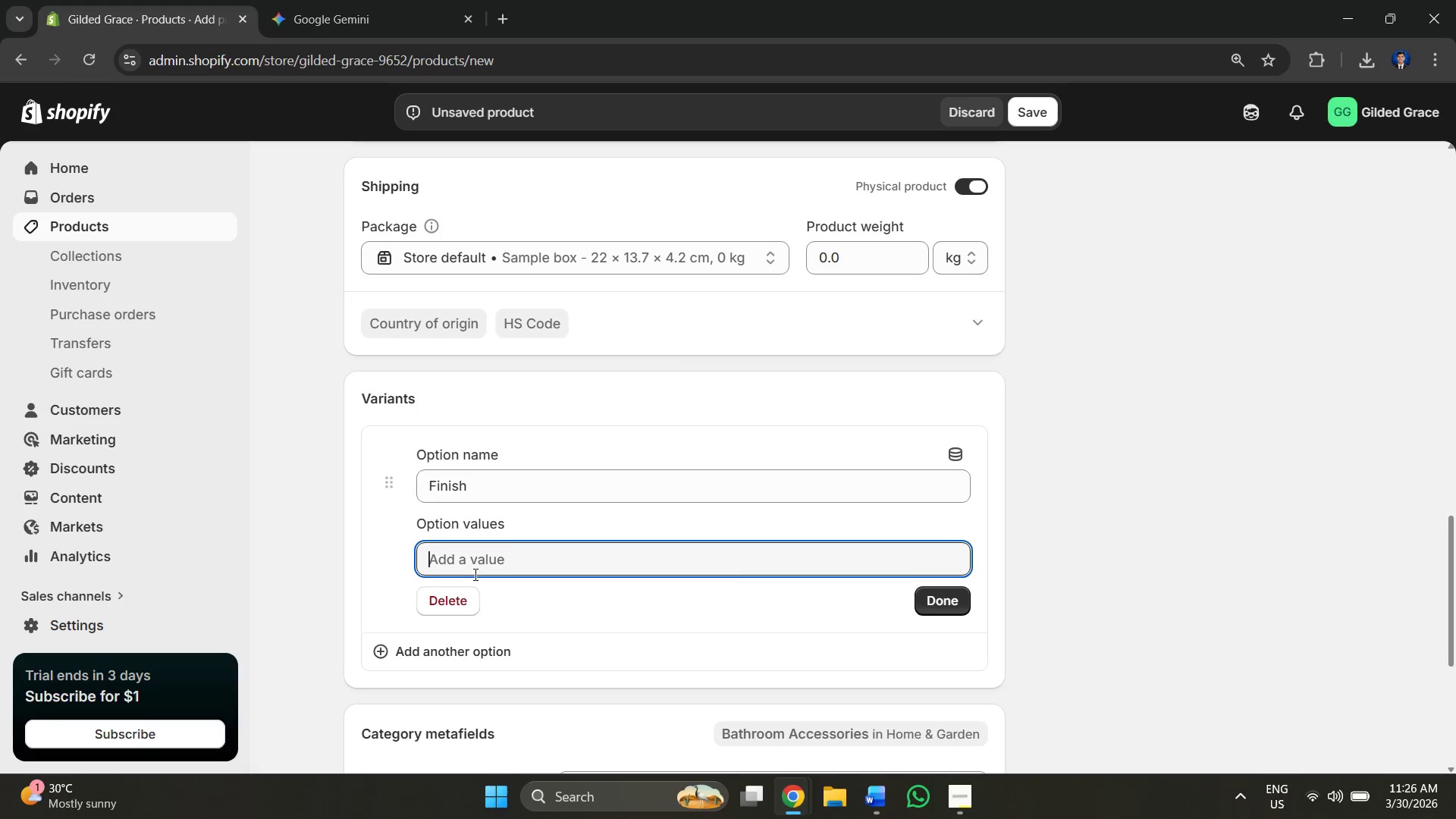 
key(Control+V)
 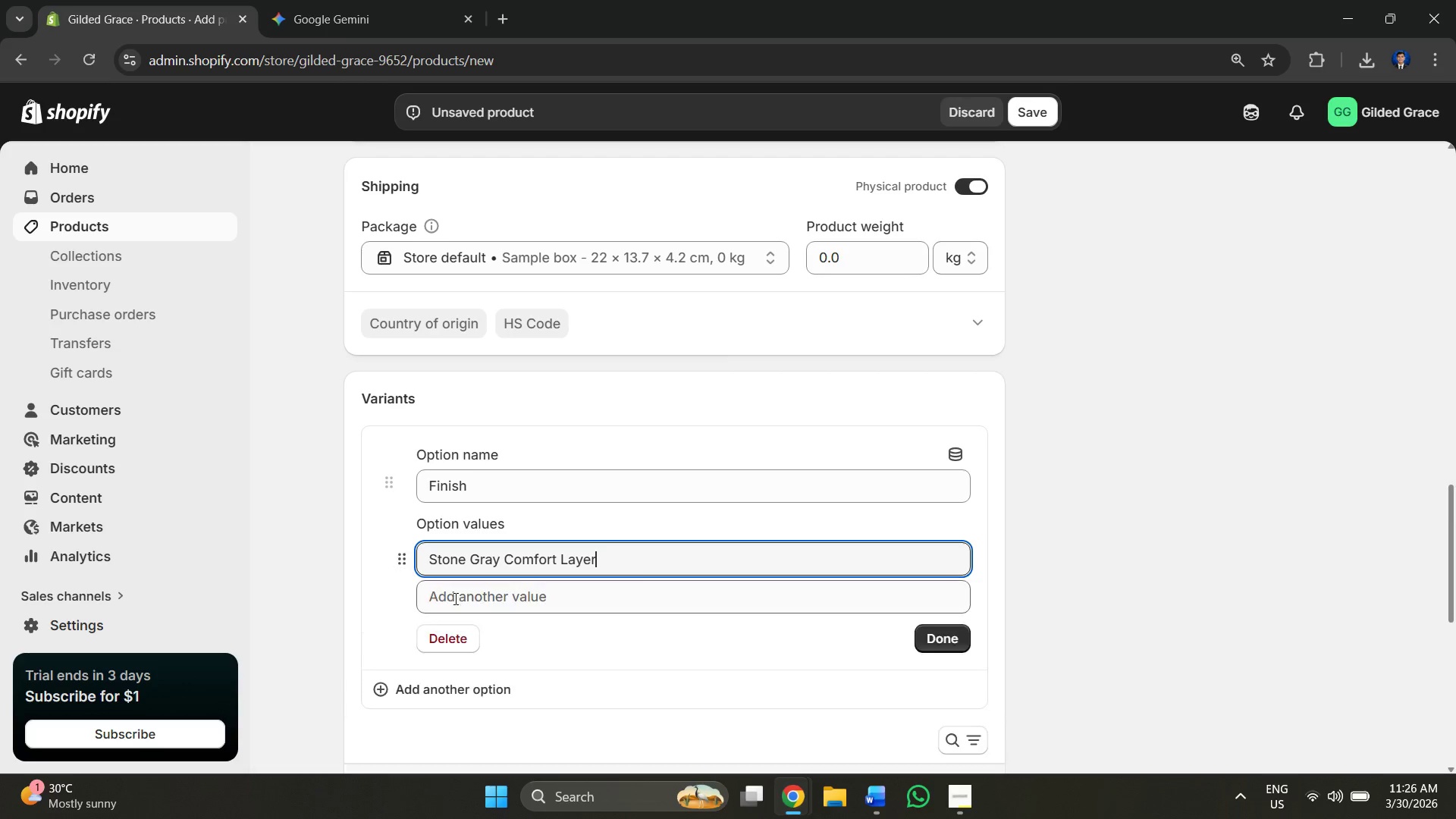 
left_click([450, 604])
 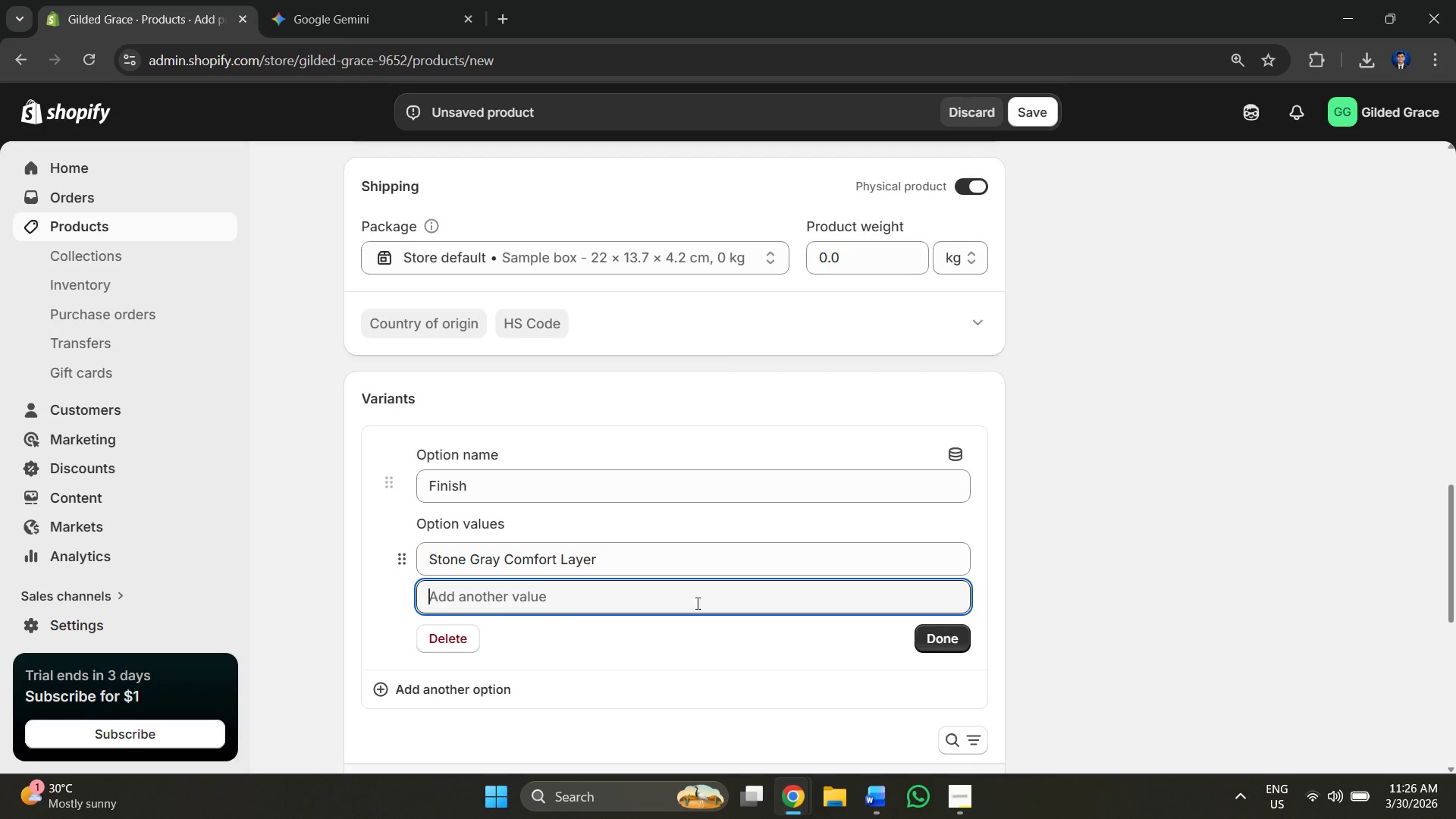 
key(Alt+AltLeft)
 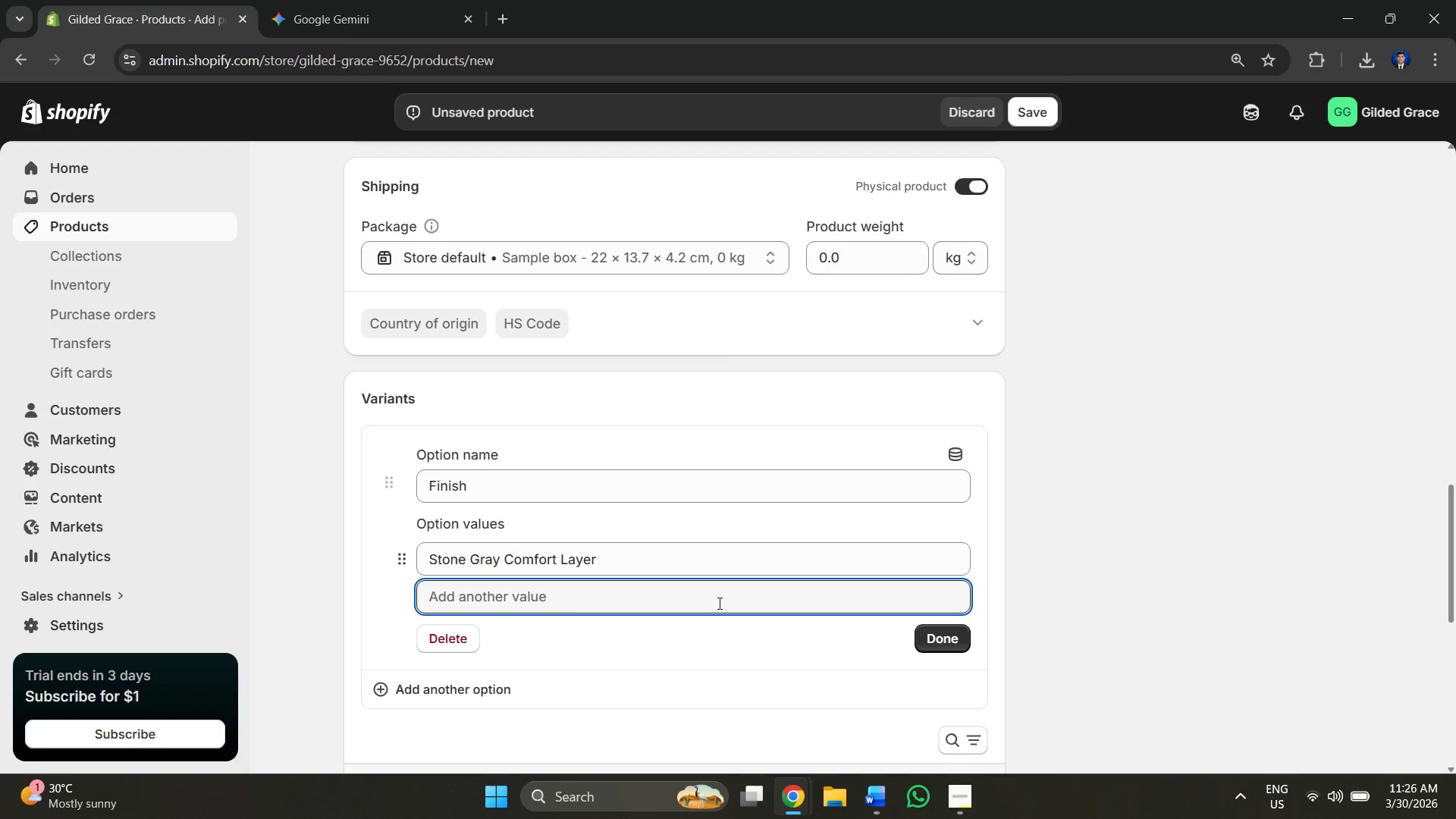 
key(Alt+Tab)
 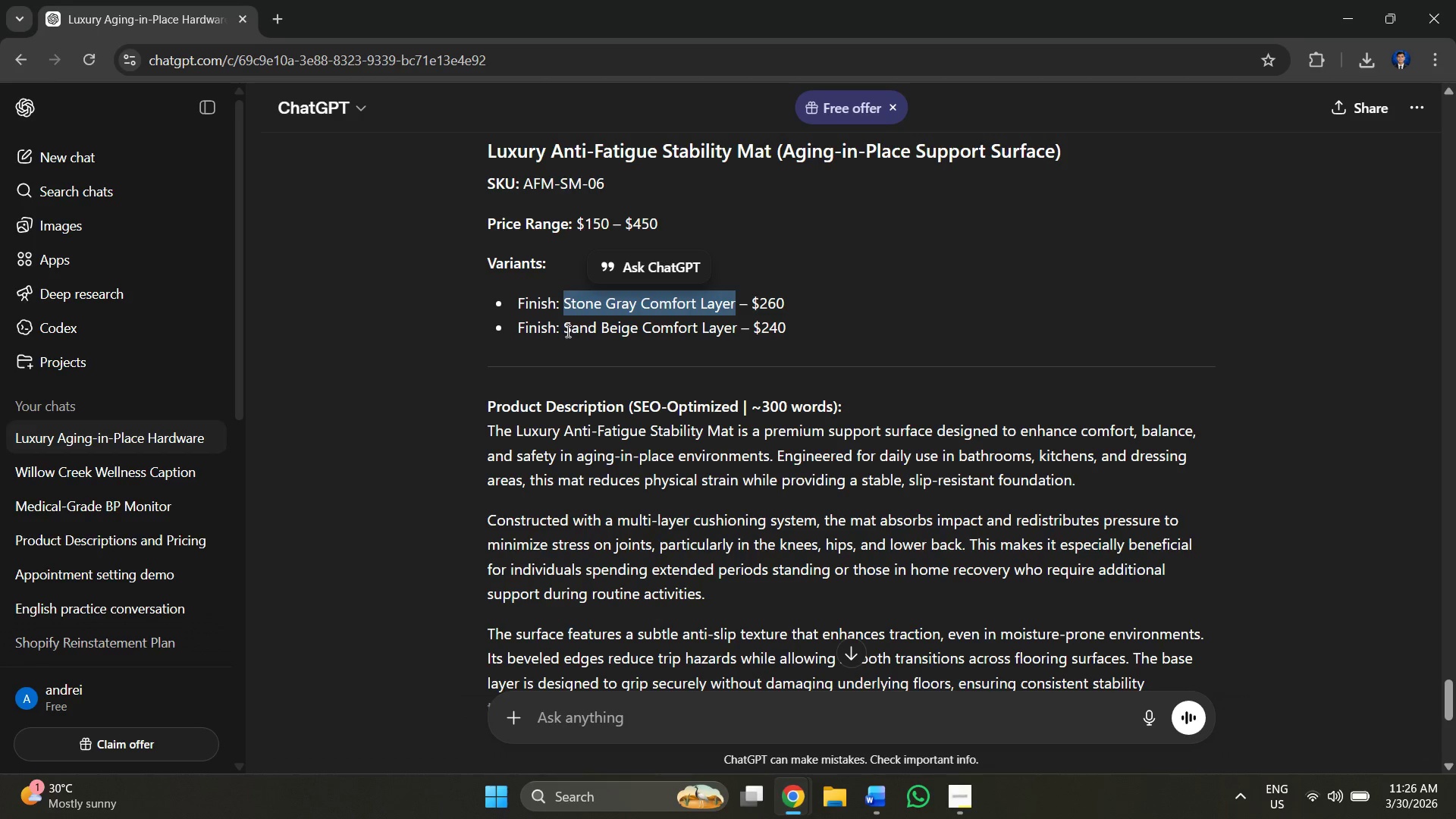 
left_click_drag(start_coordinate=[566, 329], to_coordinate=[733, 332])
 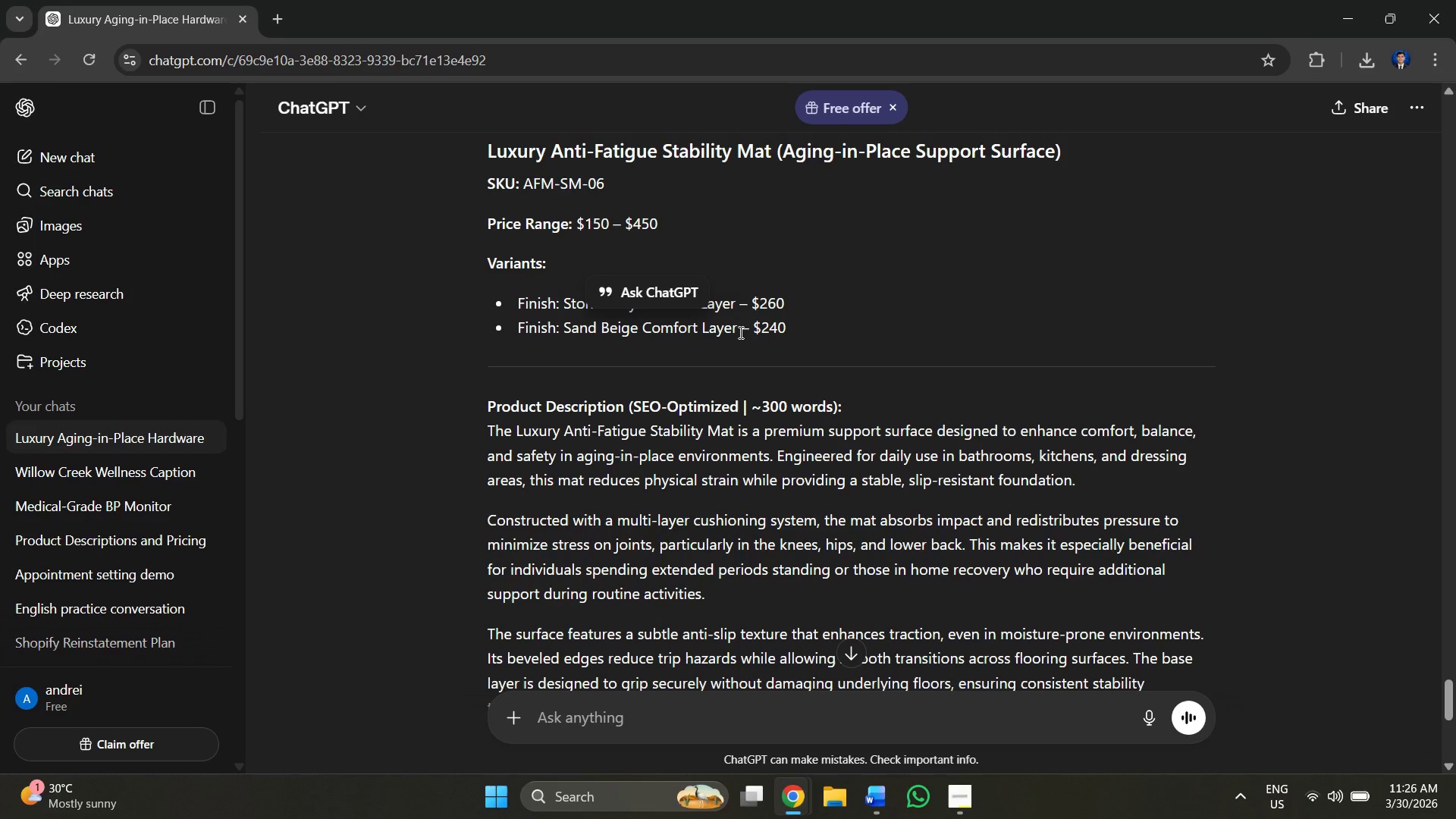 
left_click([739, 332])
 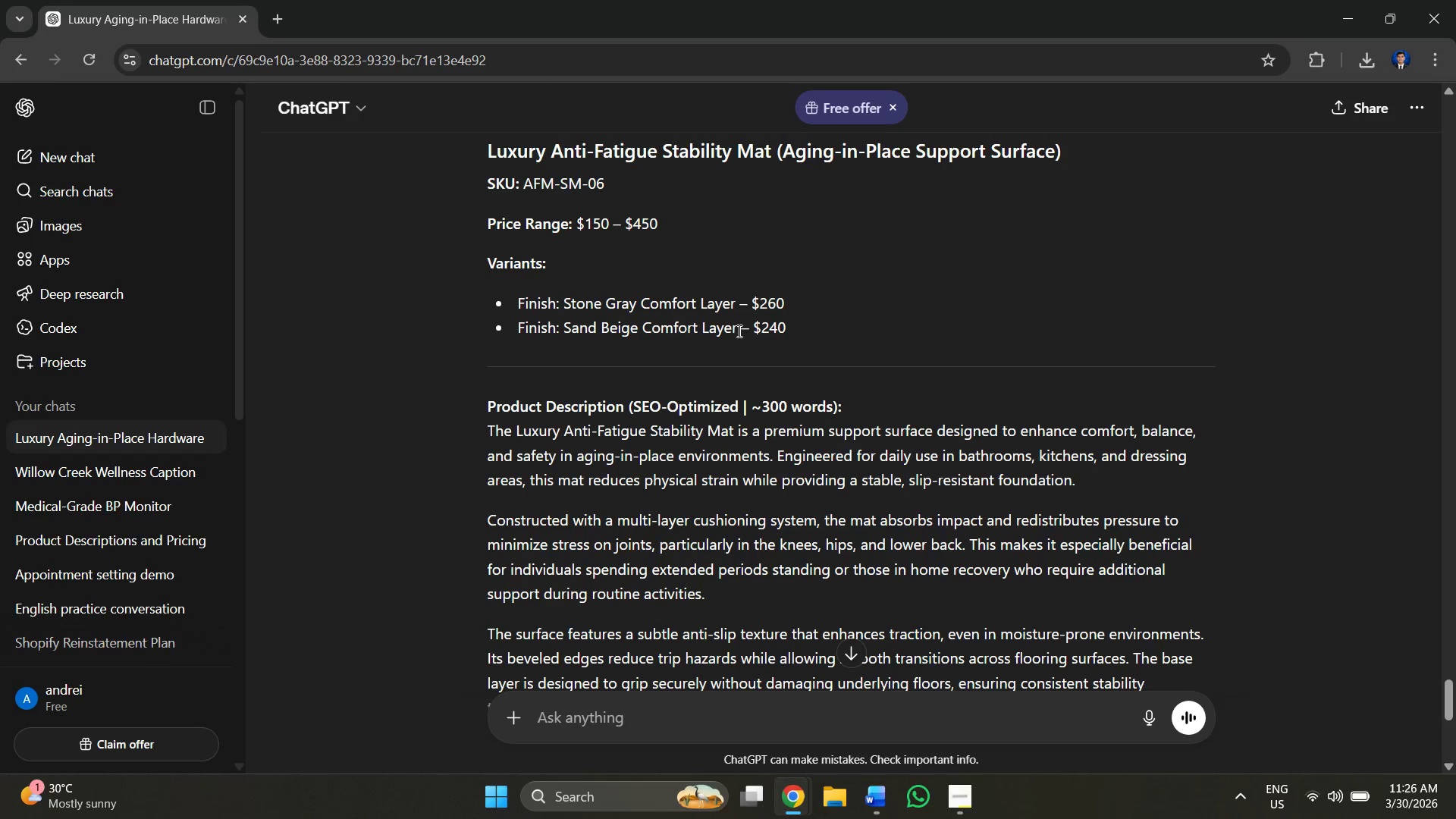 
left_click_drag(start_coordinate=[738, 331], to_coordinate=[565, 329])
 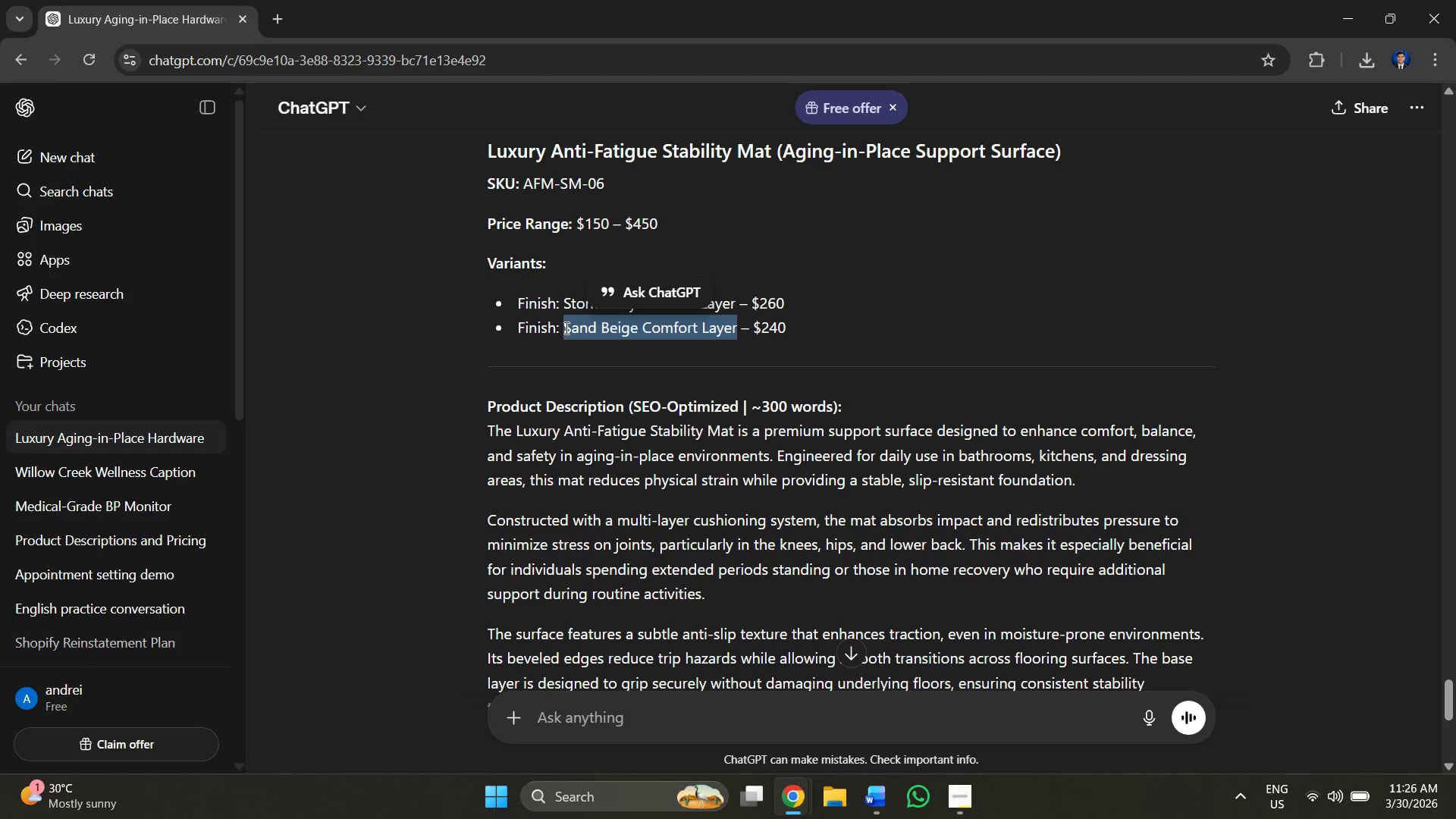 
hold_key(key=ControlLeft, duration=0.41)
 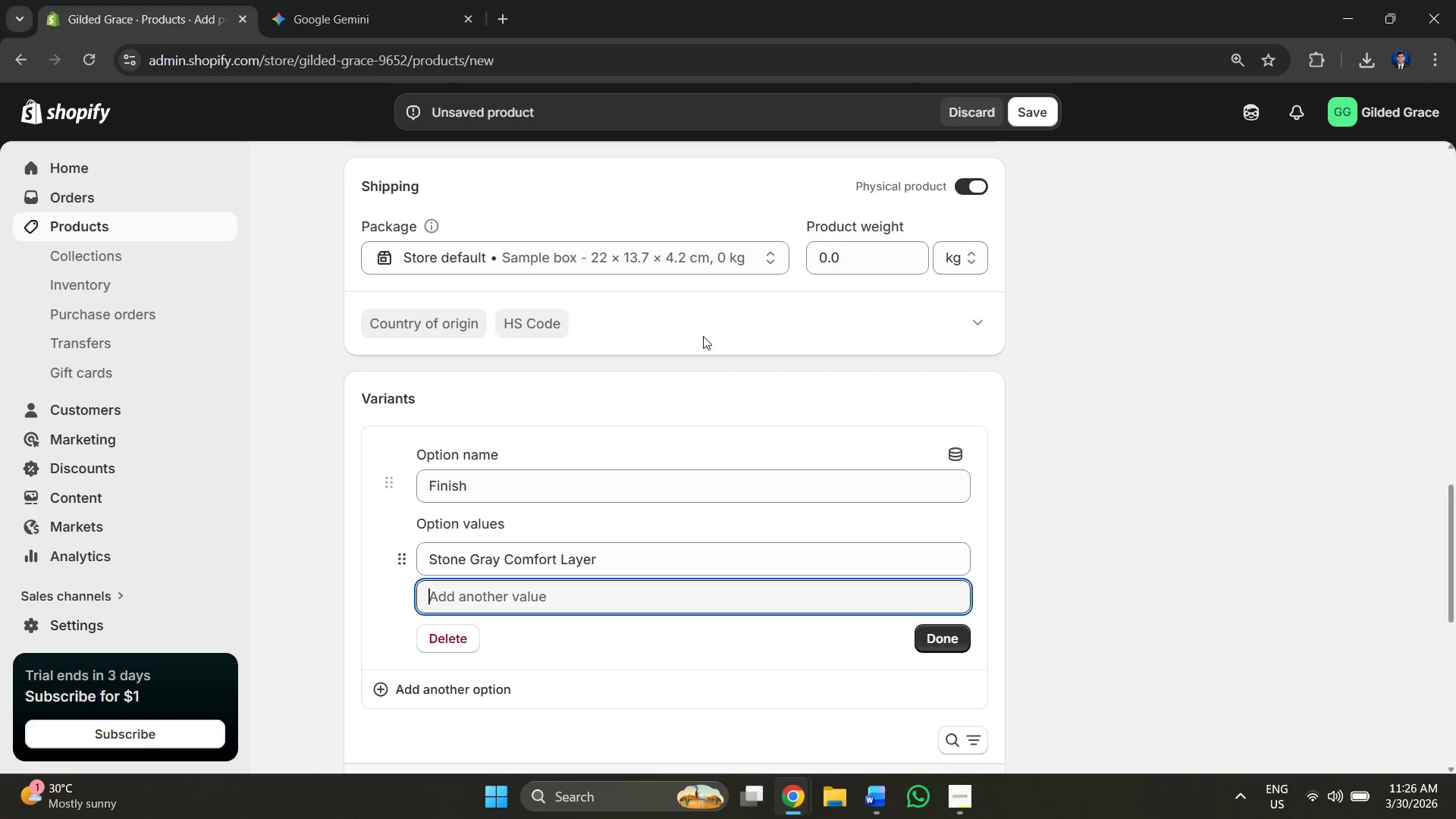 
hold_key(key=C, duration=0.31)
 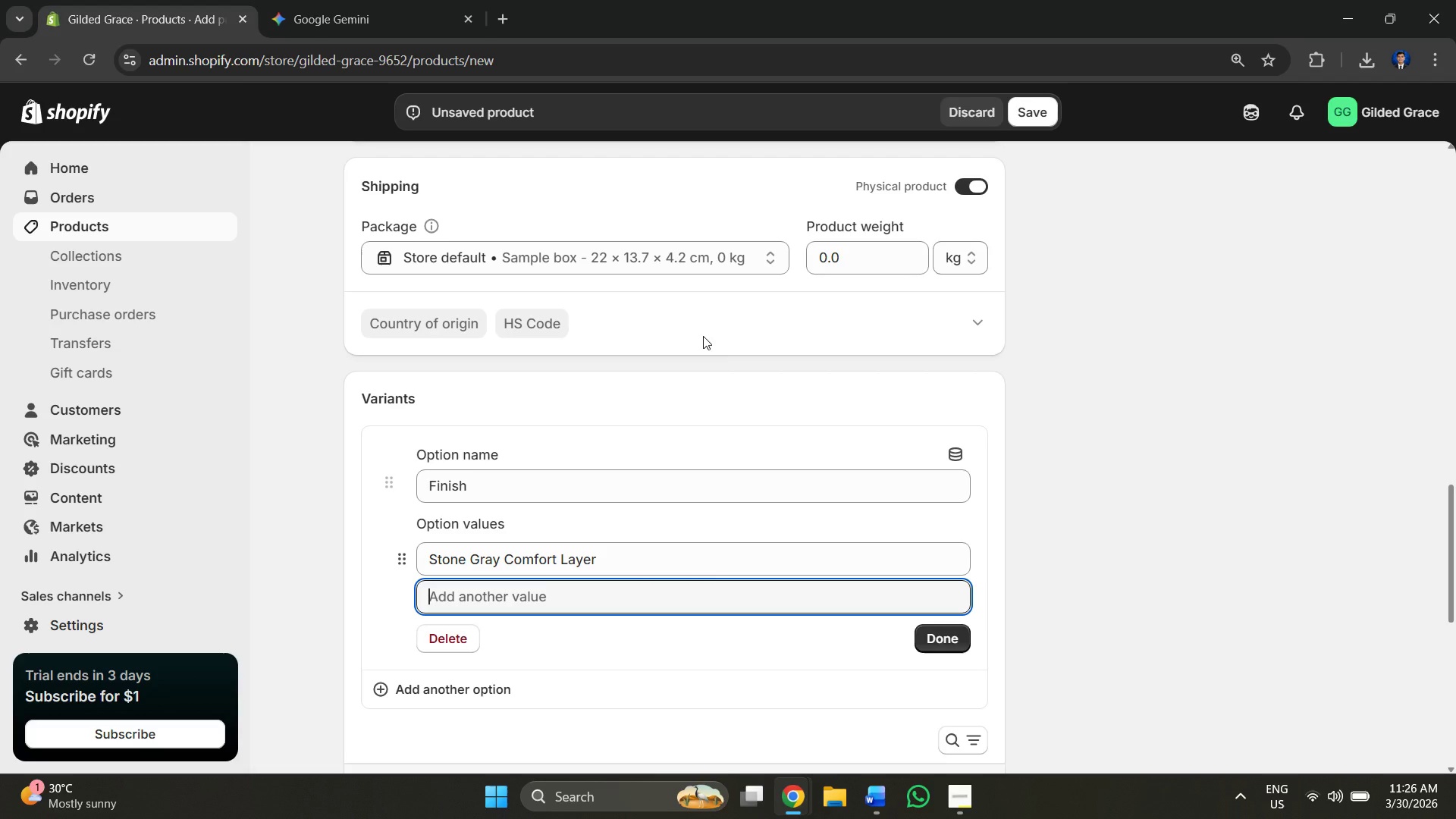 
key(Alt+AltLeft)
 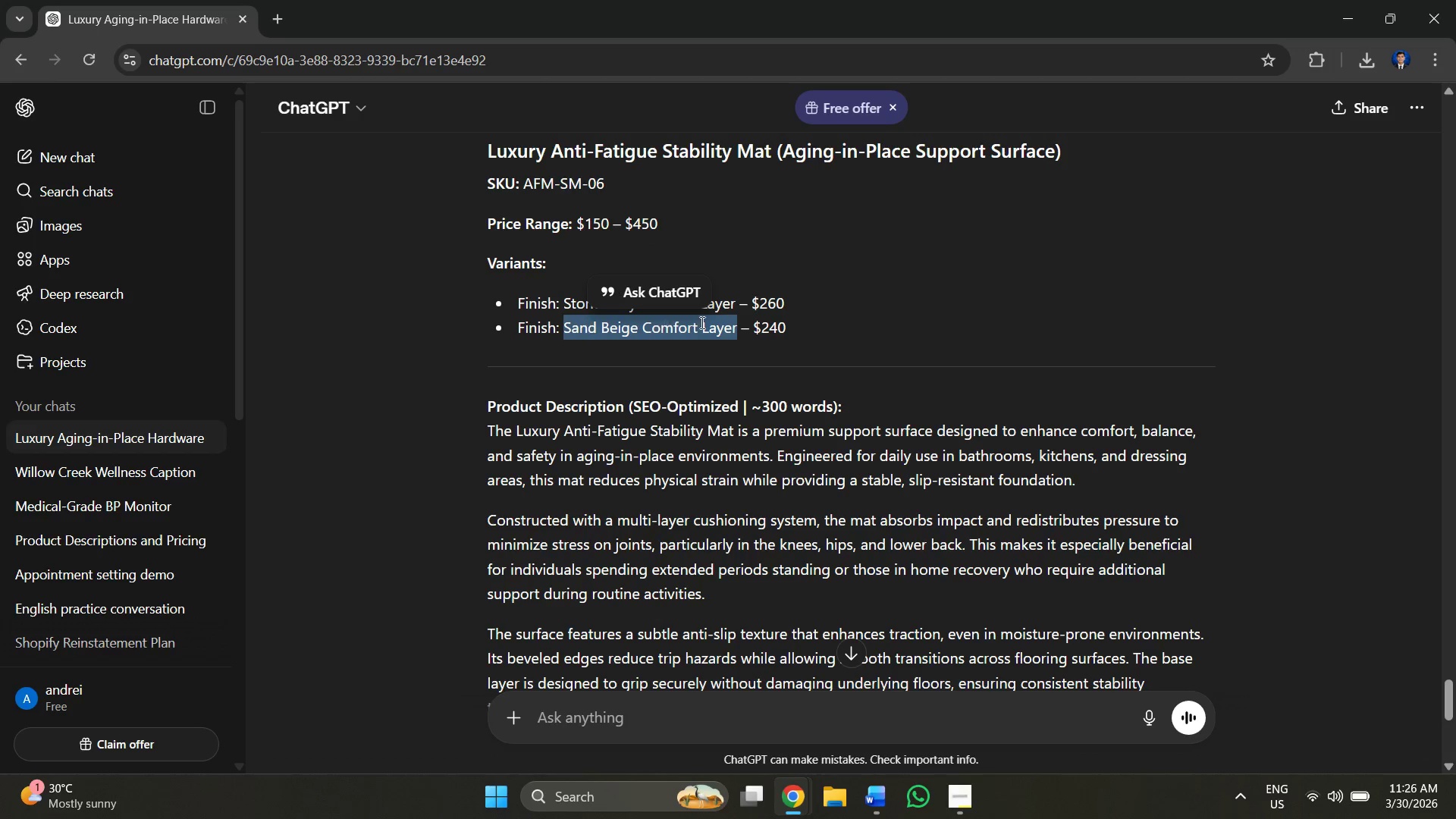 
key(Alt+Tab)
 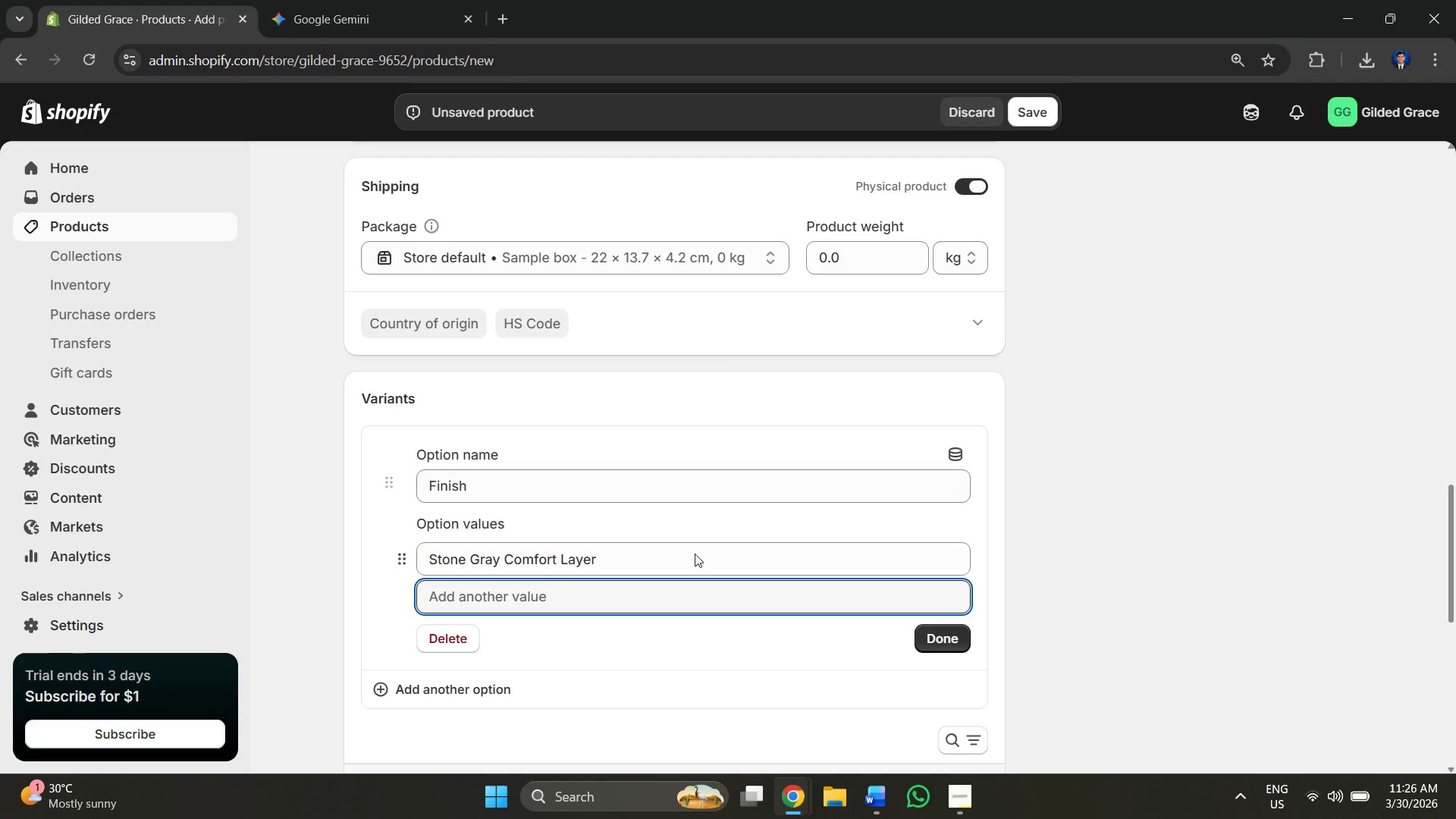 
key(Control+V)
 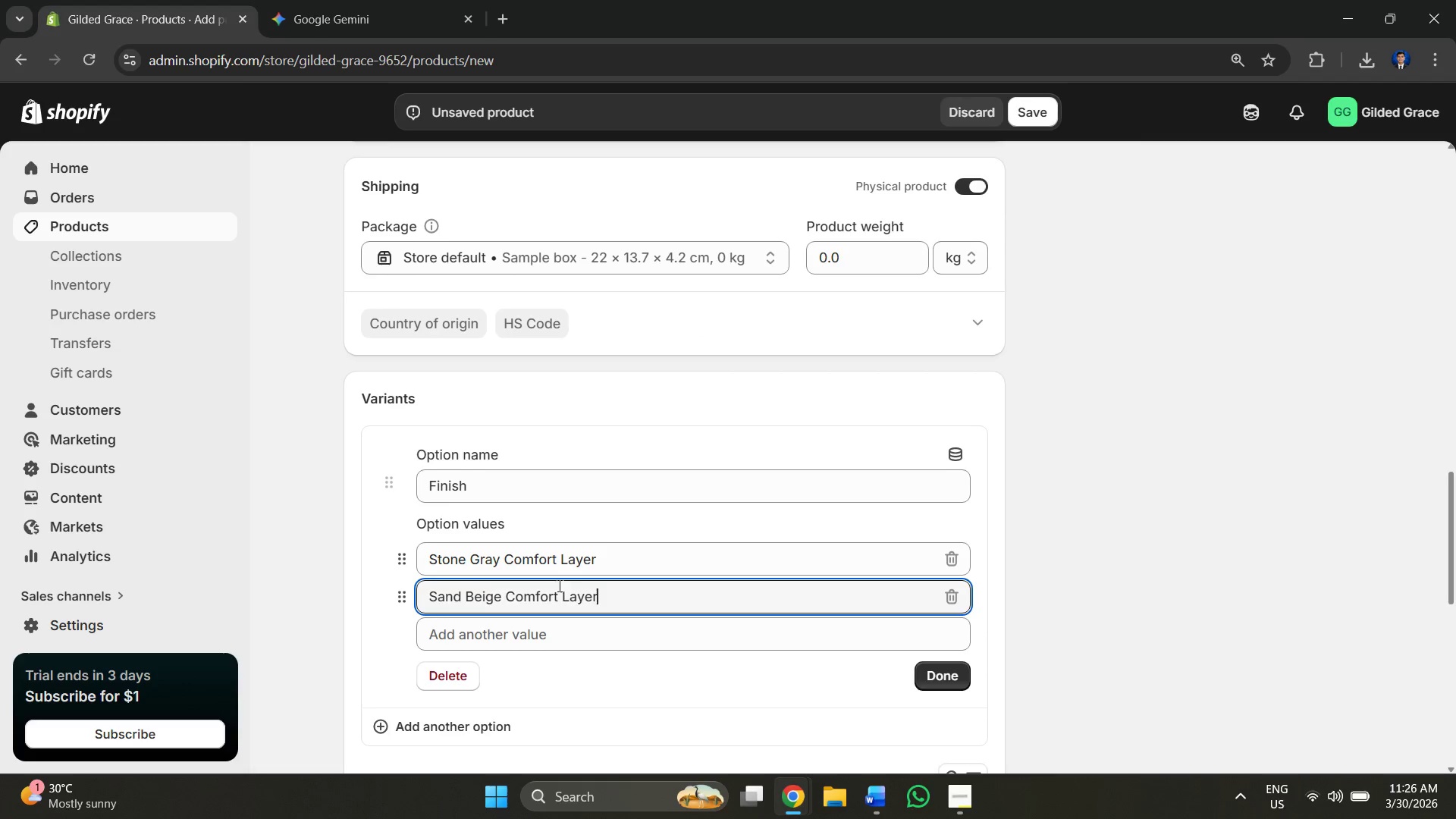 
scroll: coordinate [771, 532], scroll_direction: up, amount: 1.0
 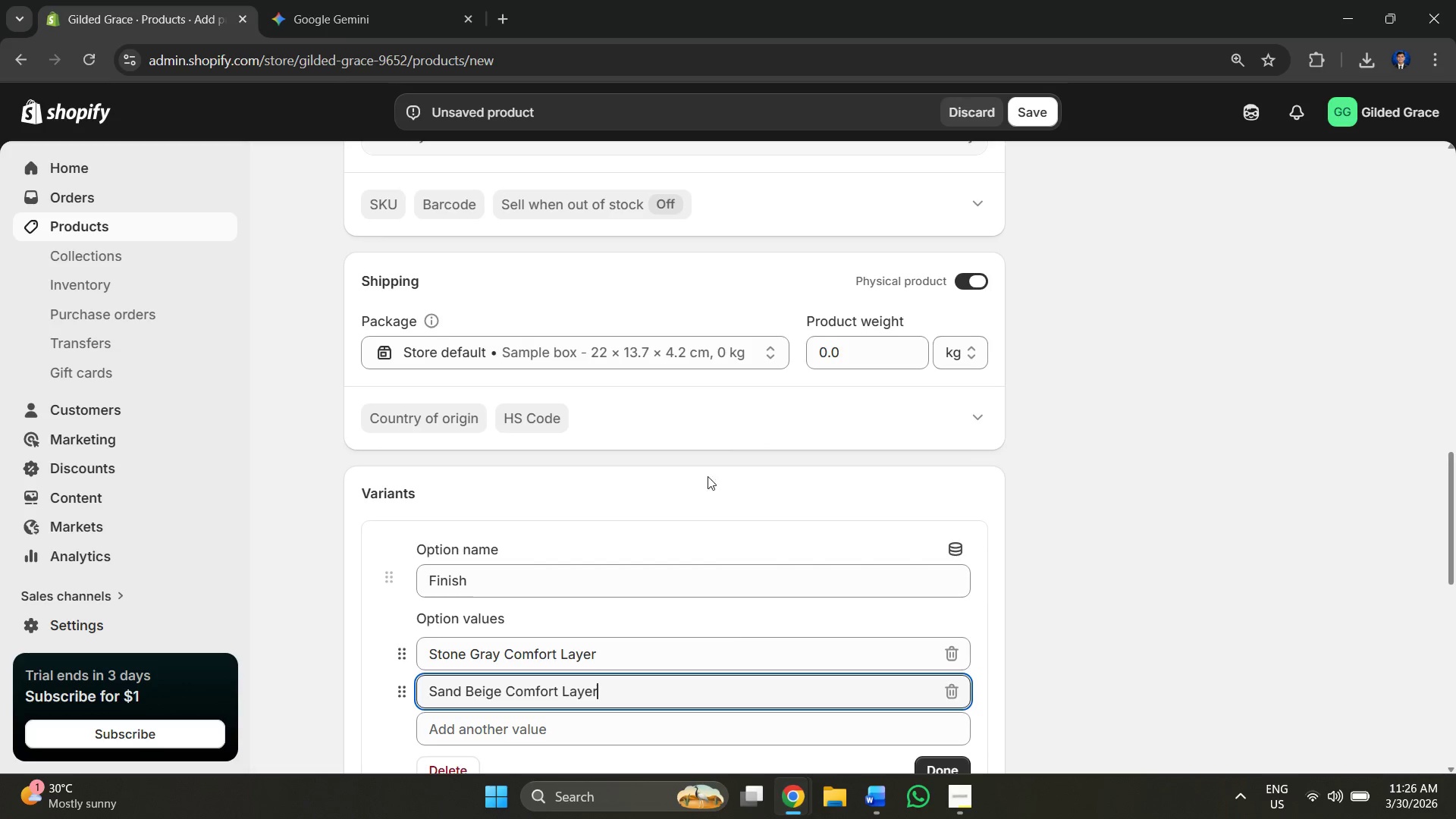 
scroll: coordinate [705, 437], scroll_direction: down, amount: 6.0
 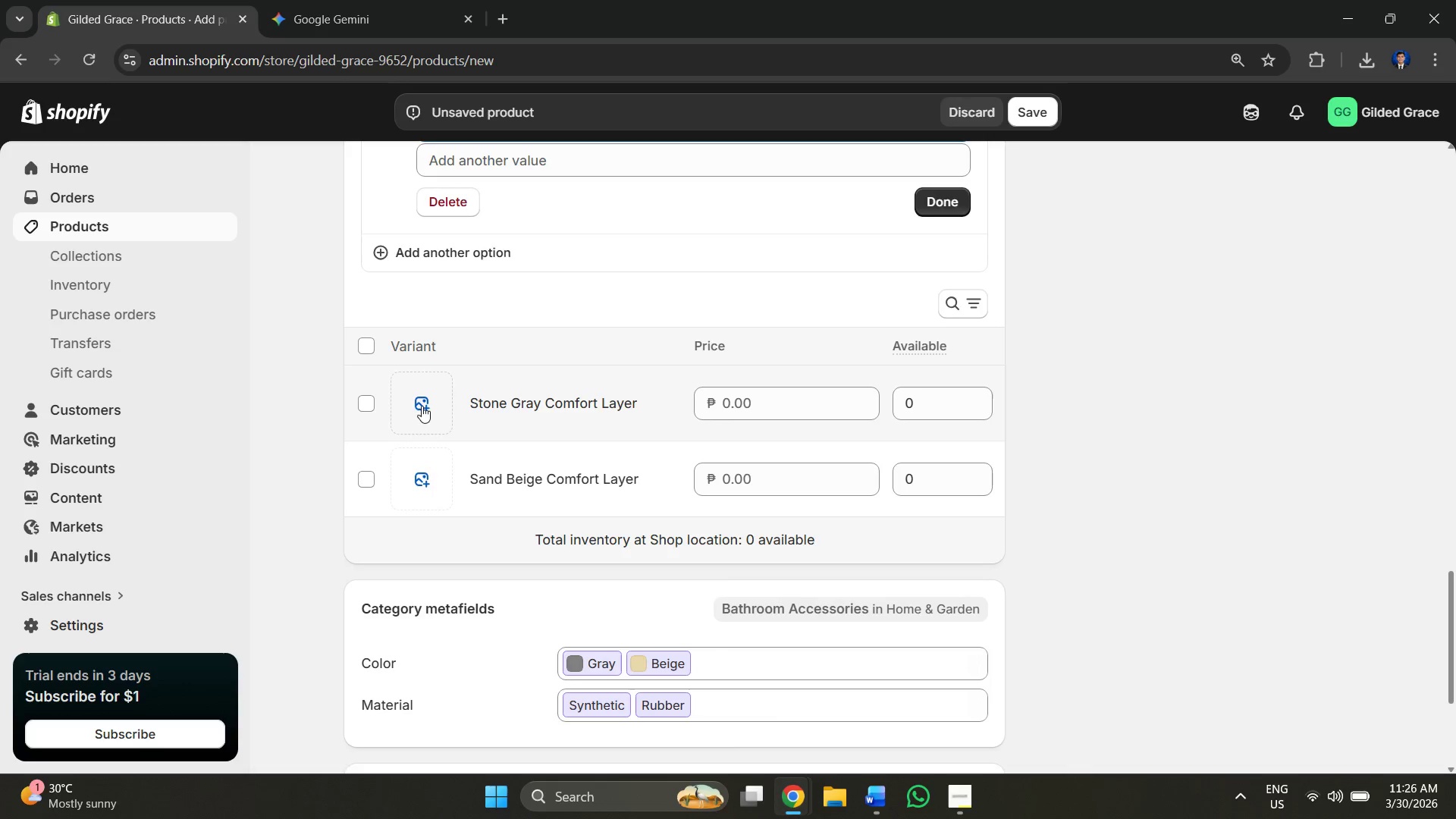 
left_click([422, 406])
 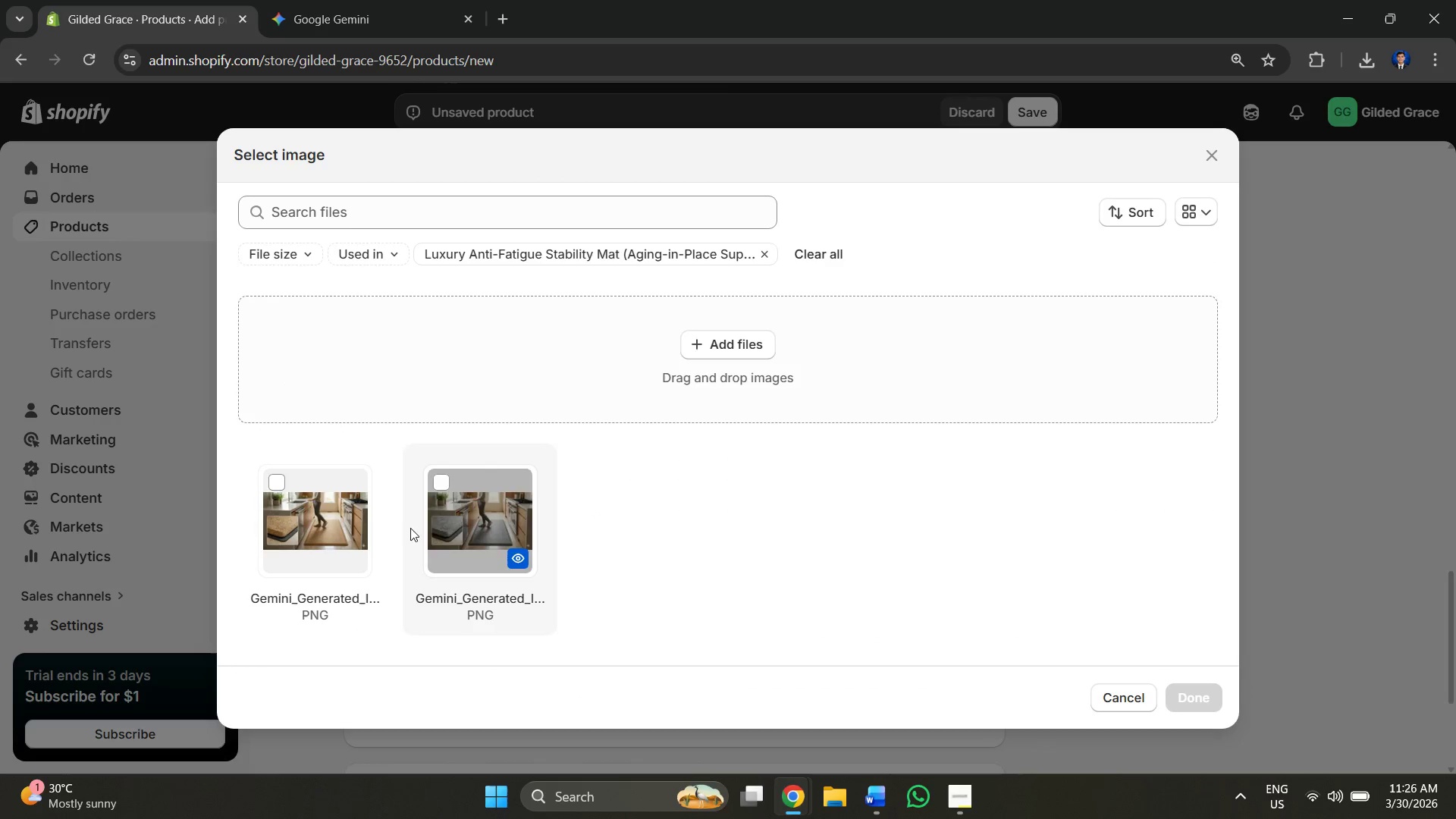 
left_click([456, 483])
 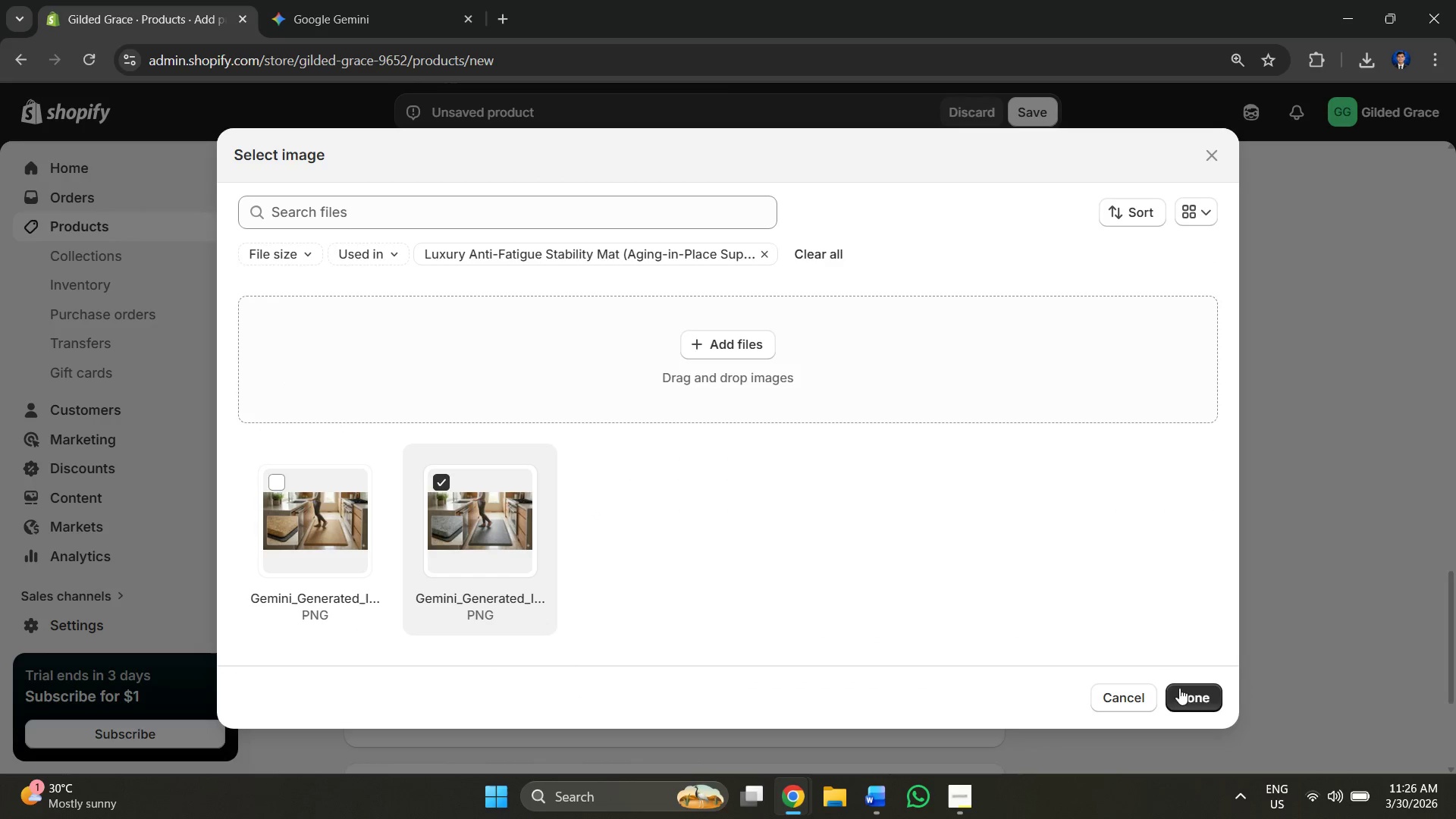 
left_click([1197, 692])
 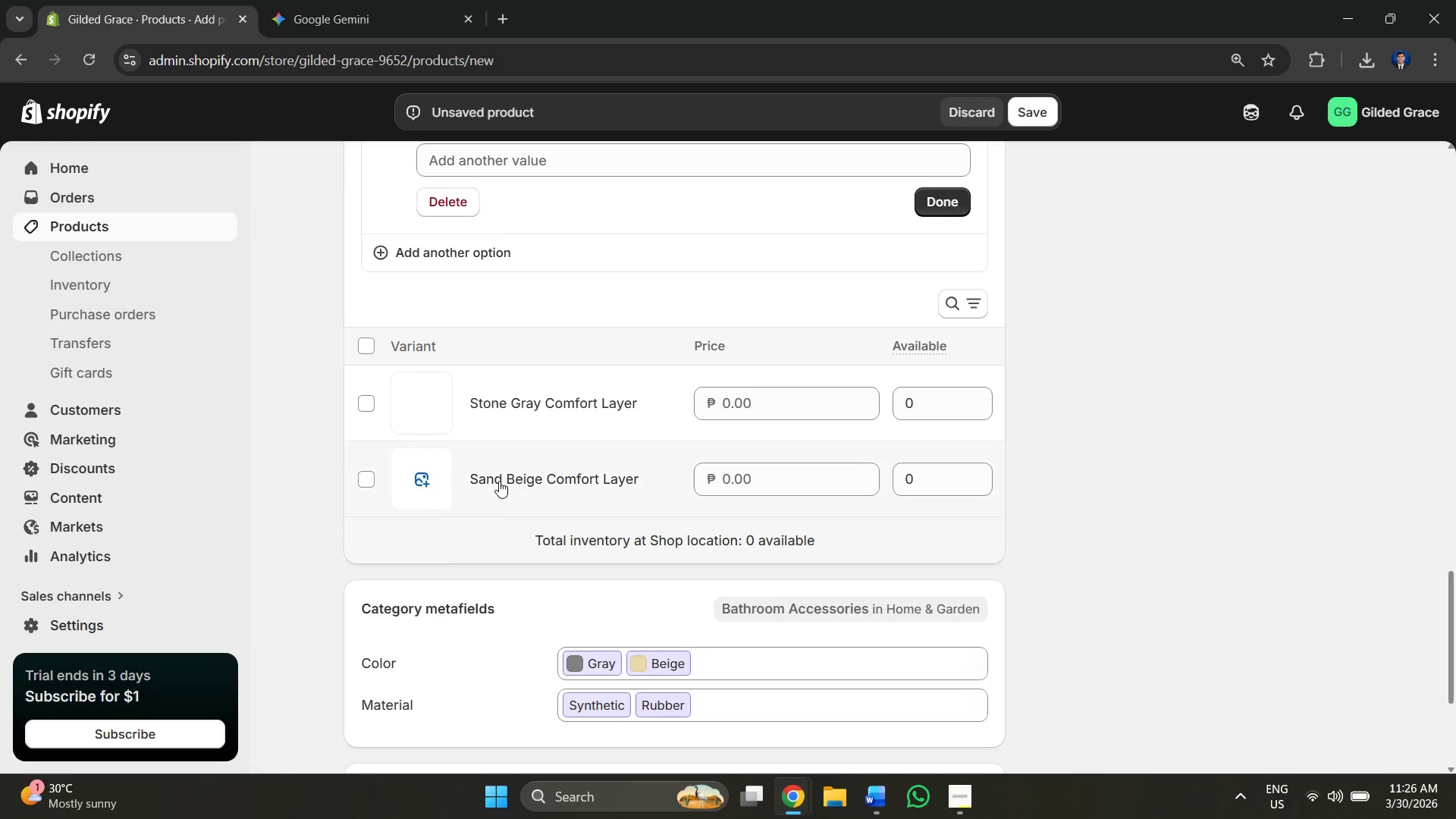 
left_click([431, 477])
 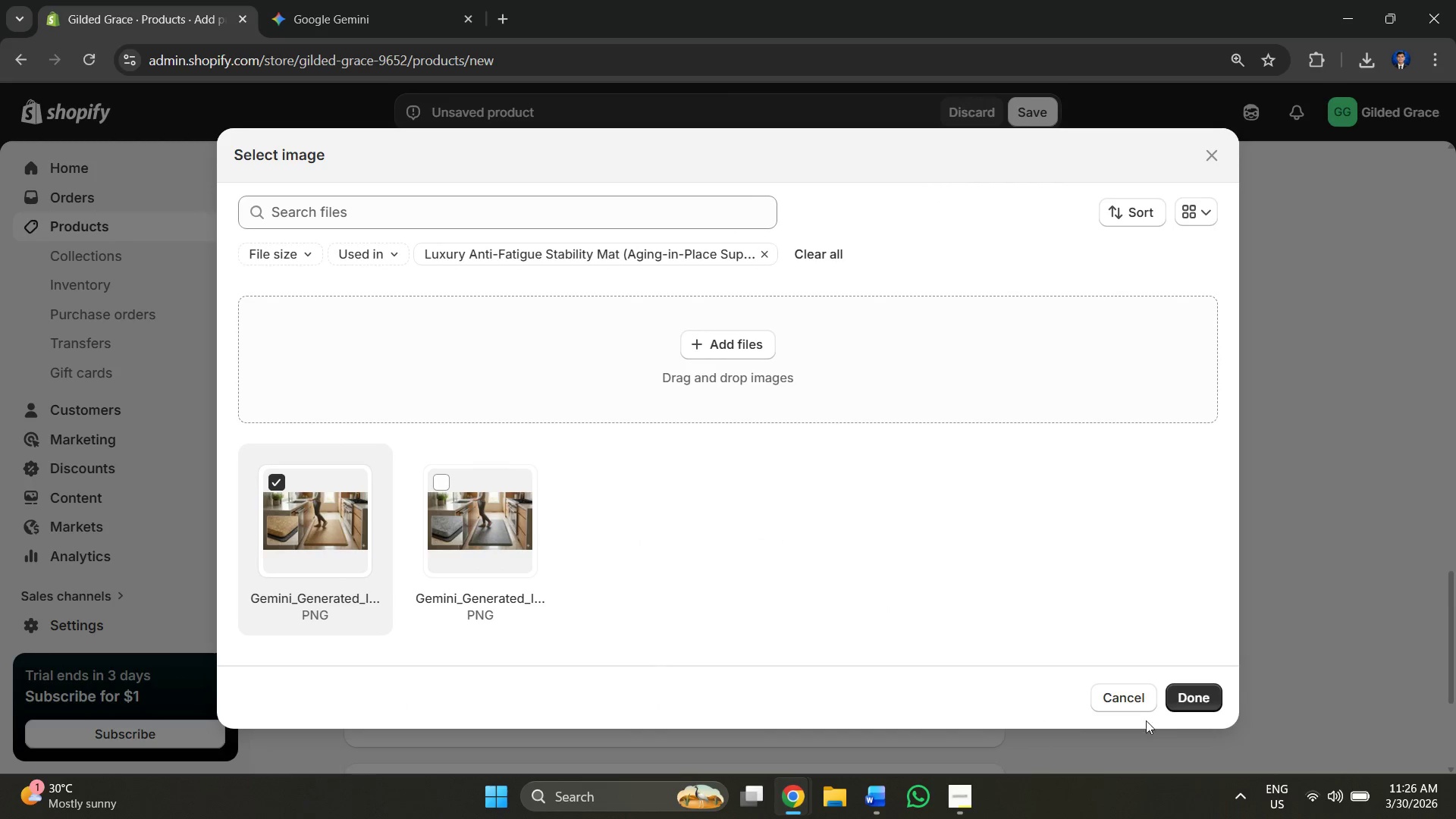 
left_click([1189, 697])
 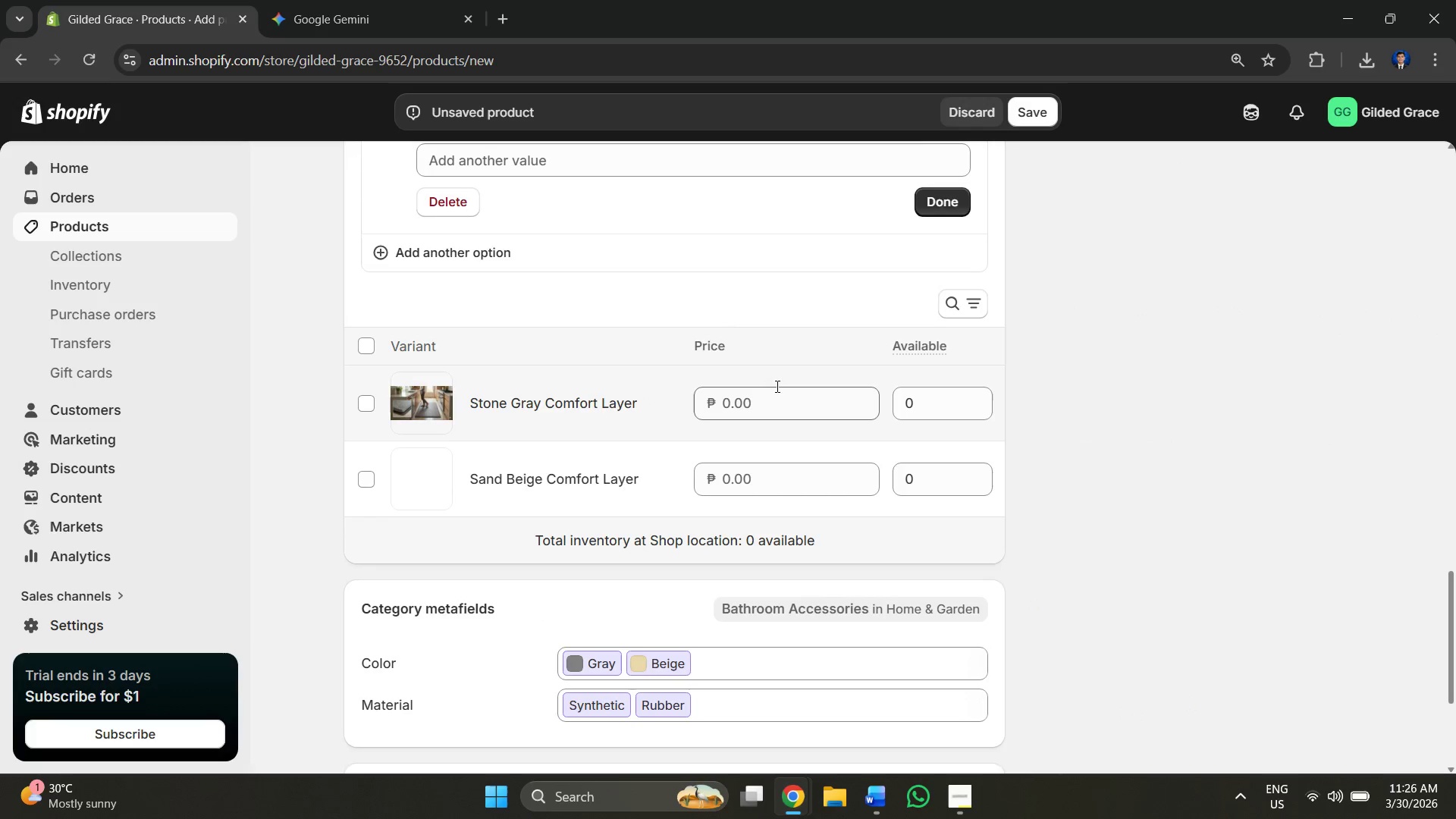 
left_click([782, 402])
 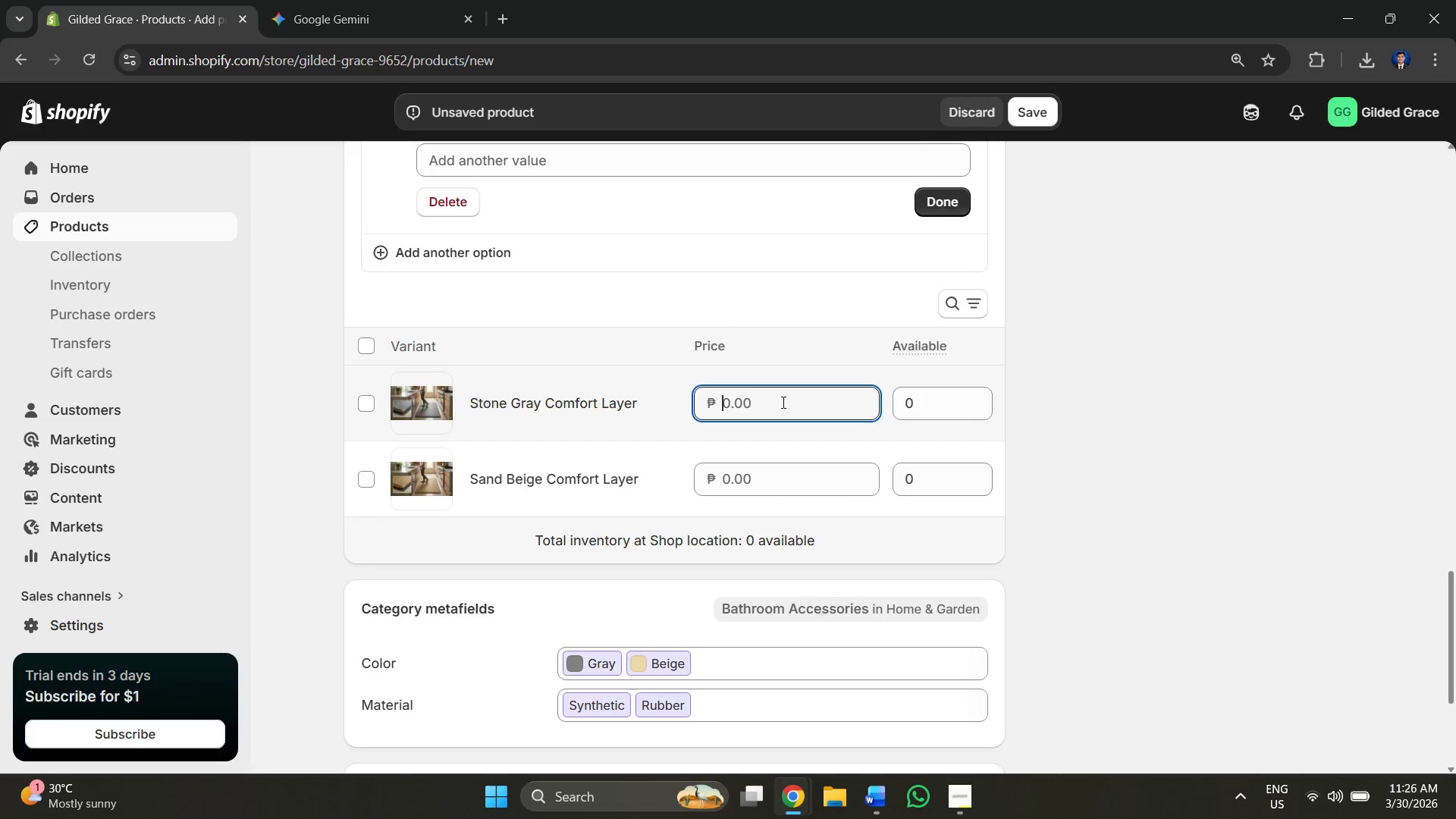 
key(Alt+Control+AltLeft)
 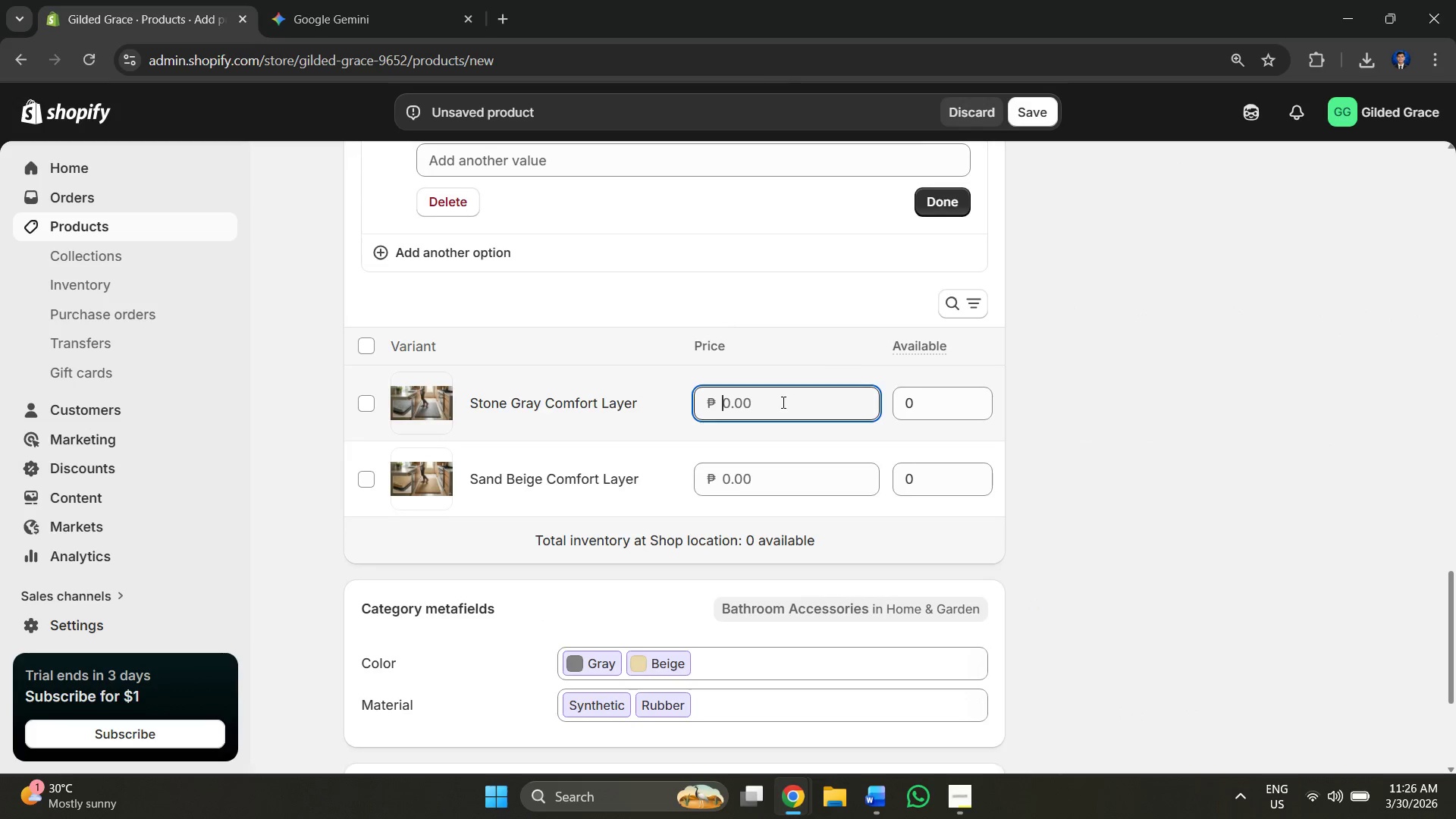 
key(Alt+Control+Tab)
 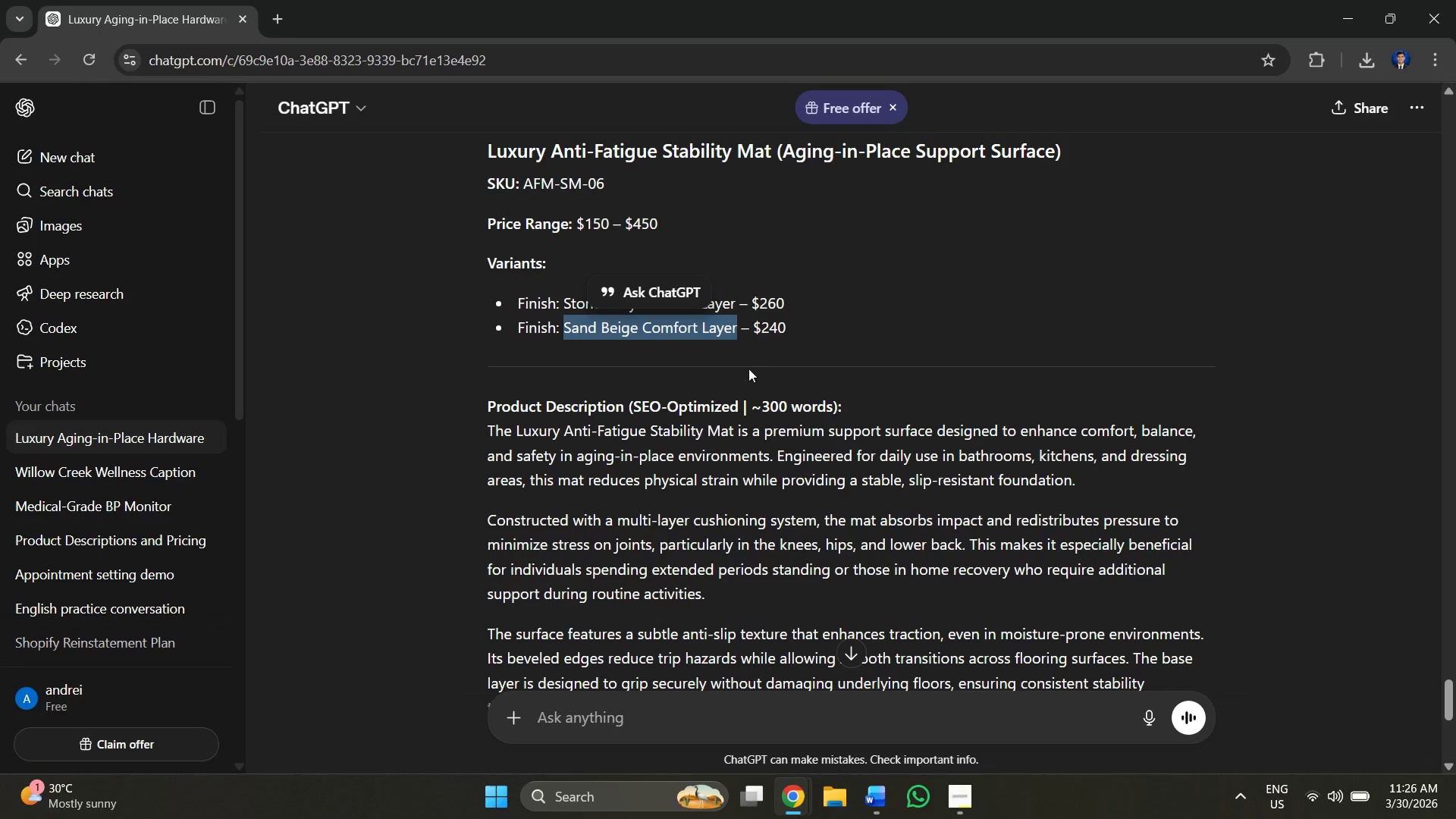 
left_click([805, 329])
 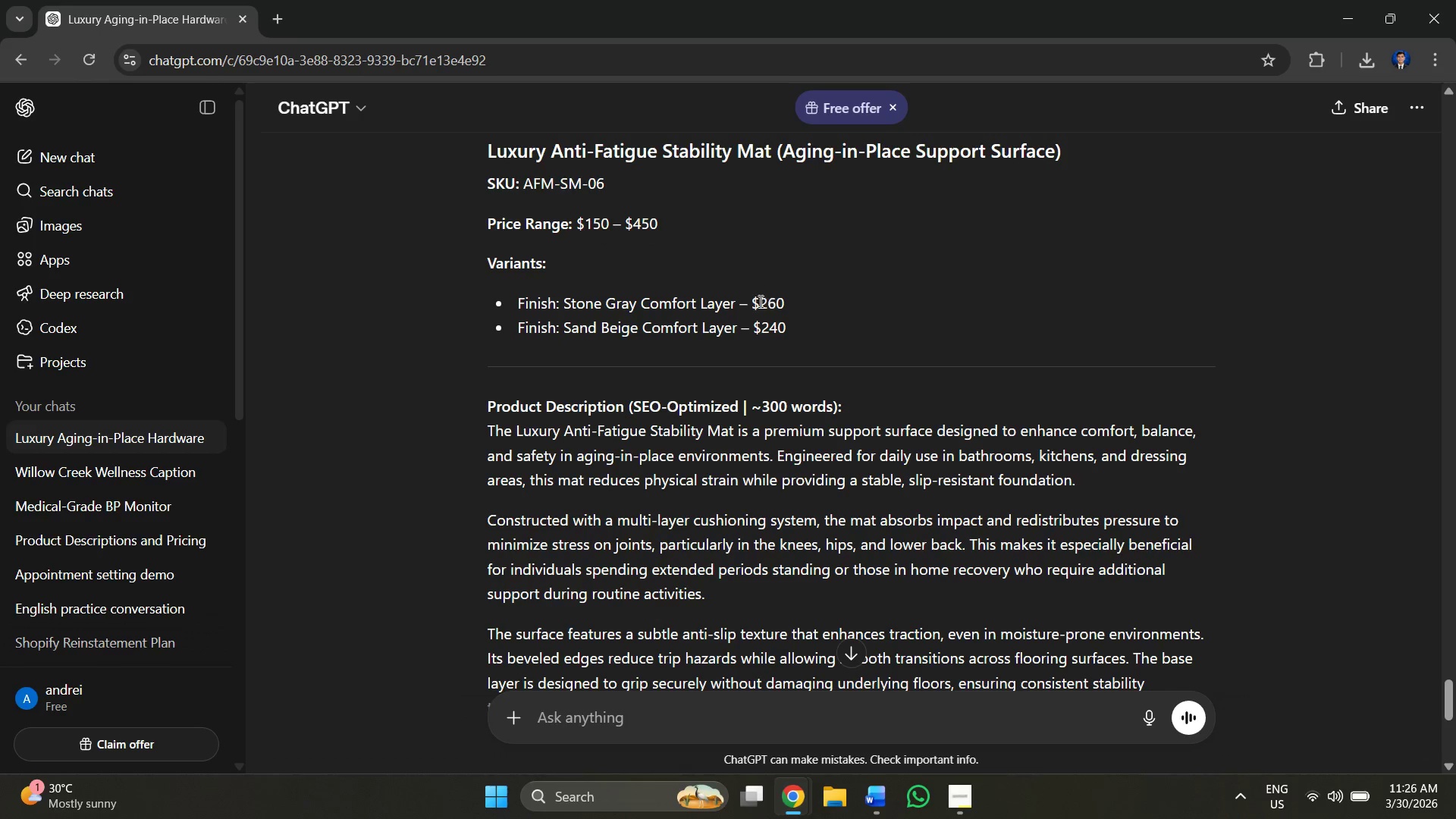 
left_click_drag(start_coordinate=[759, 301], to_coordinate=[791, 303])
 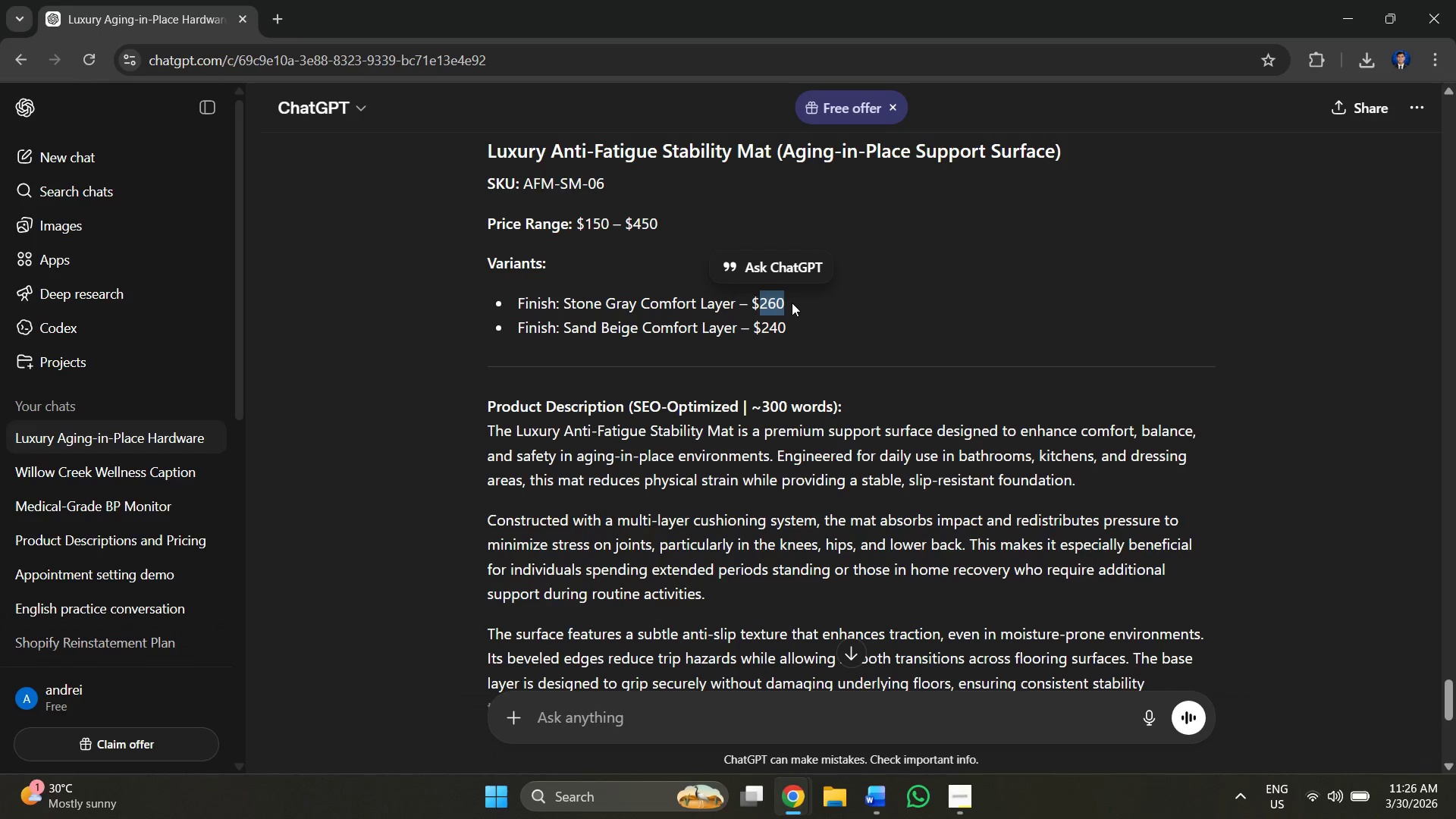 
key(Control+C)
 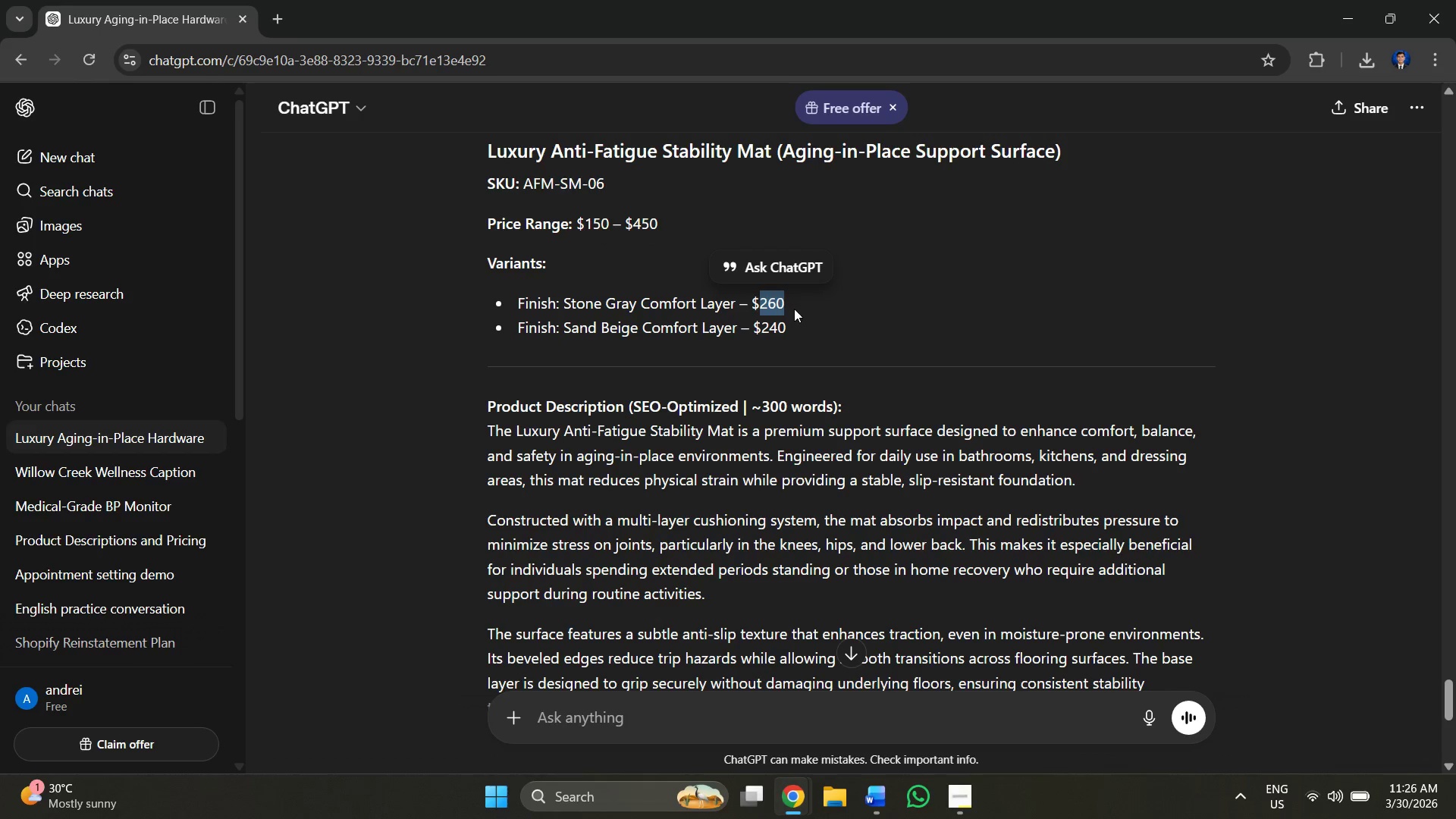 
key(Alt+AltLeft)
 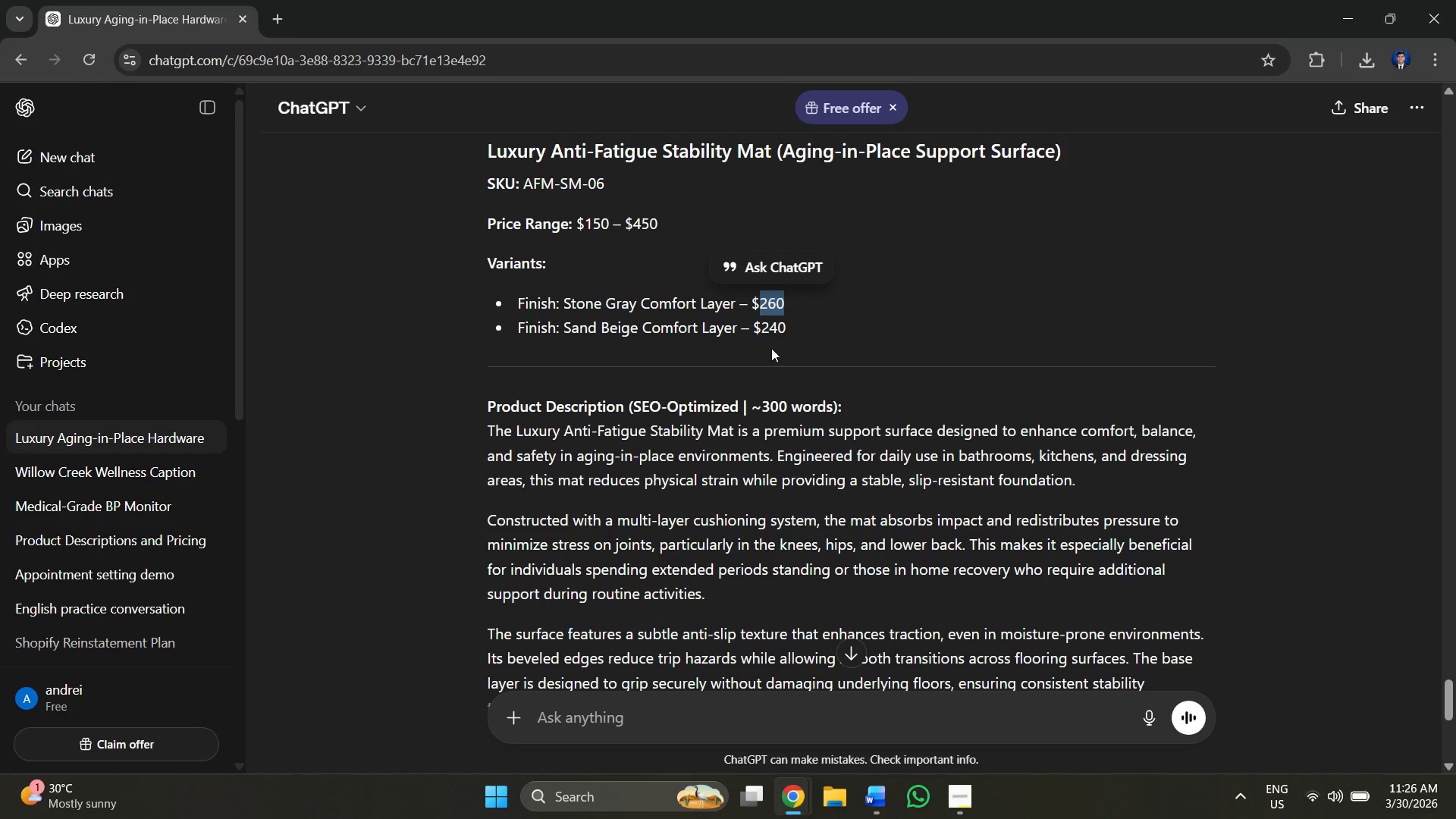 
key(Alt+Tab)
 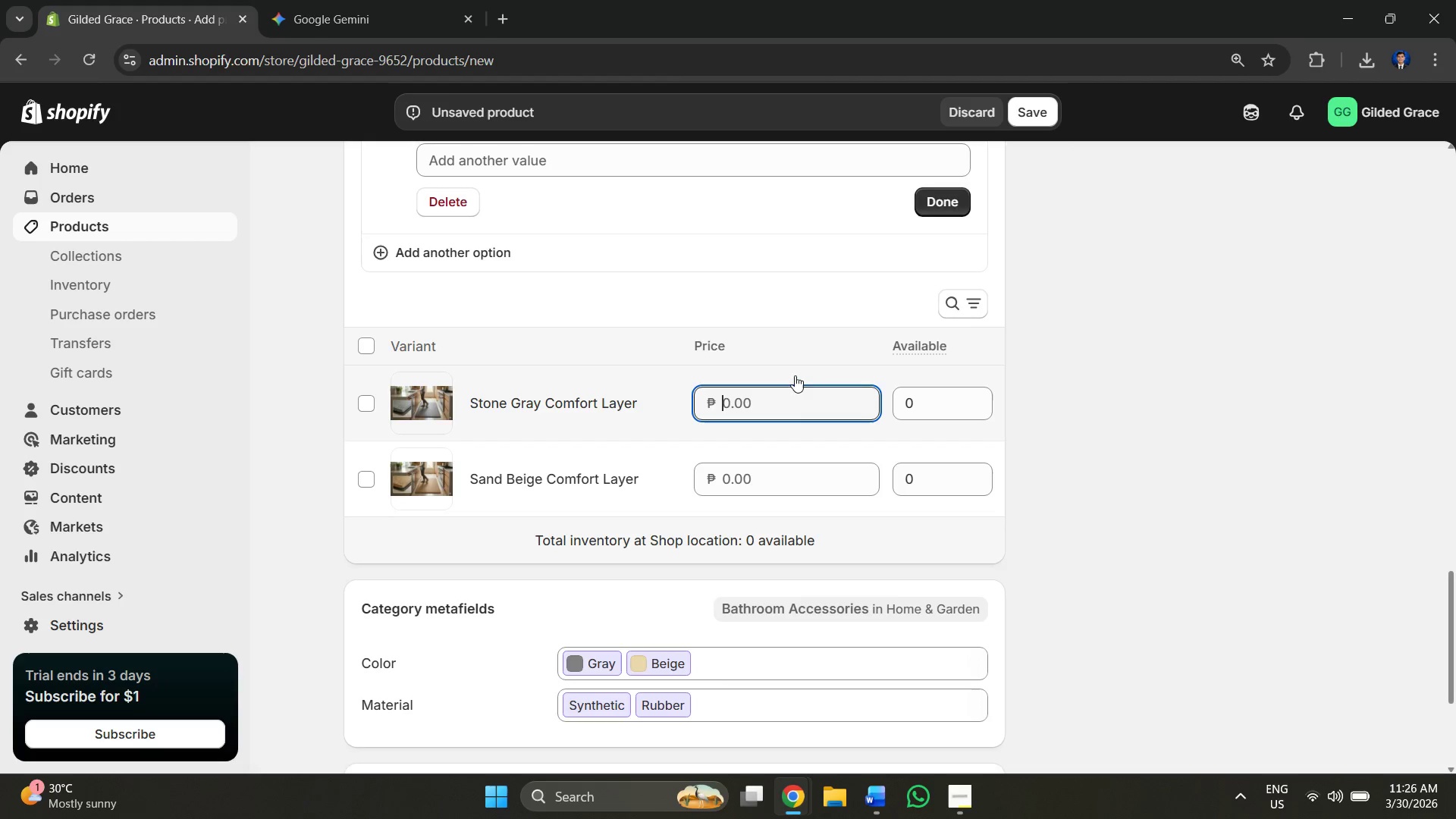 
key(Control+V)
 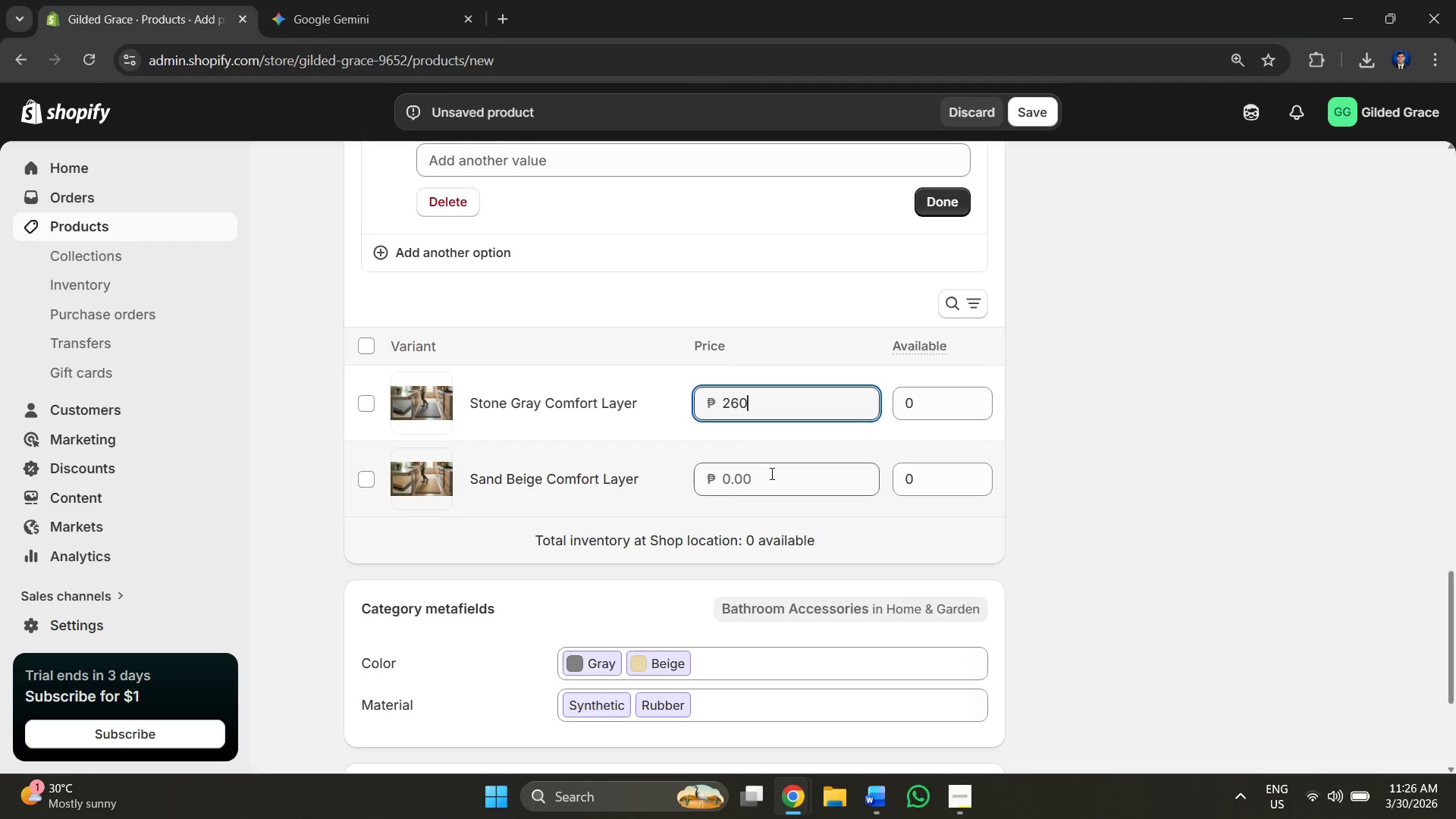 
left_click([770, 478])
 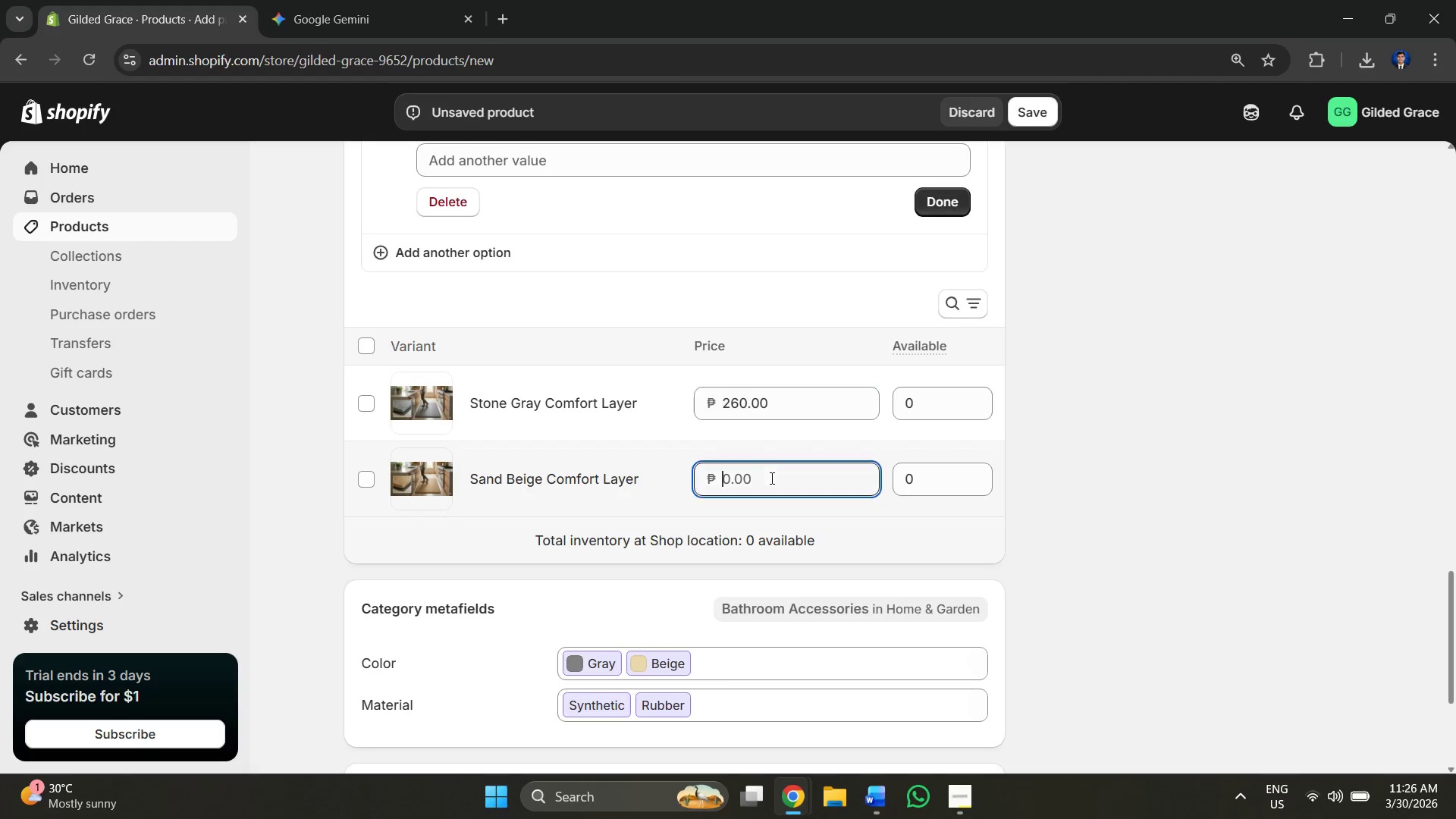 
key(Alt+AltLeft)
 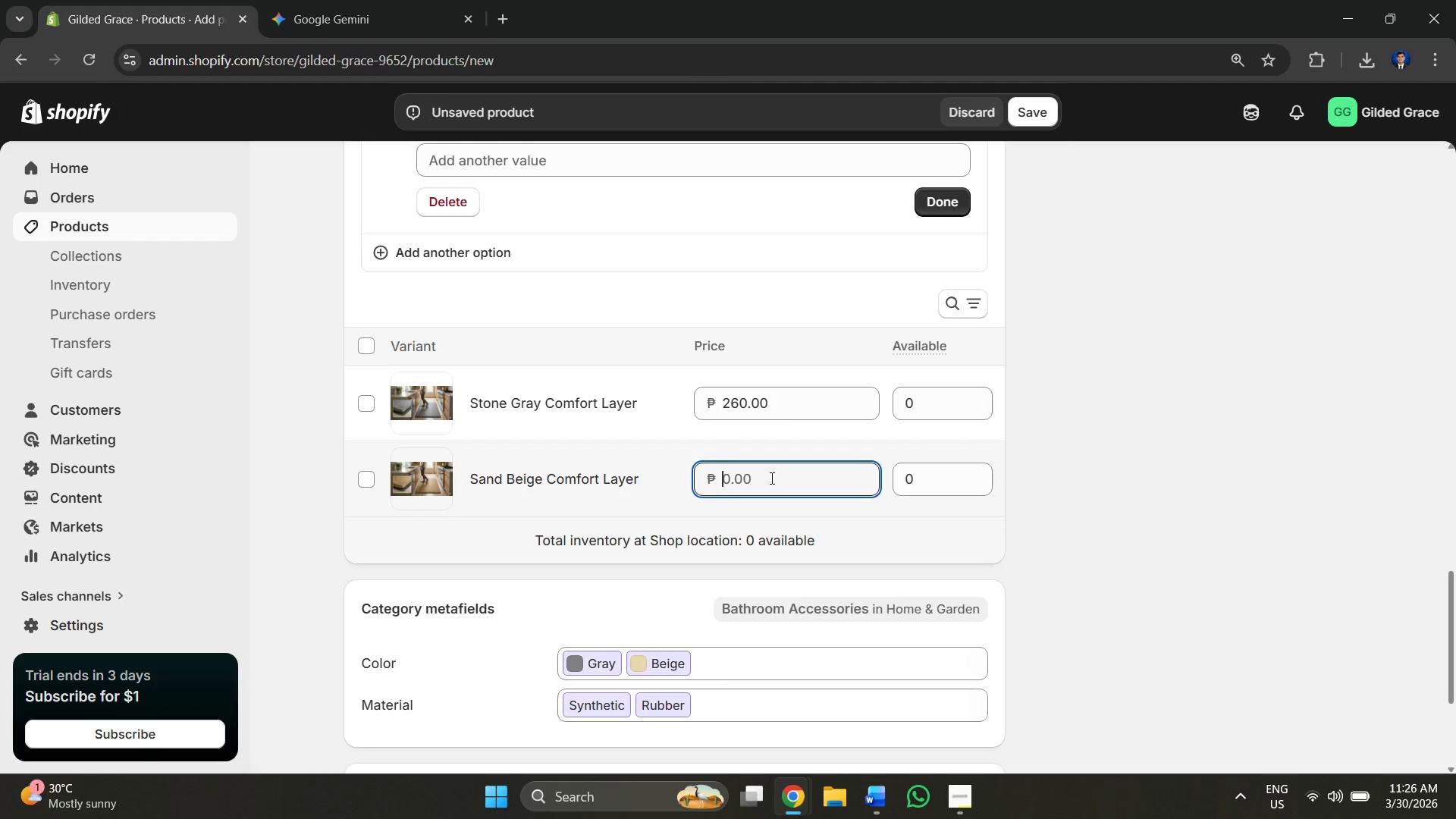 
key(Alt+Tab)
 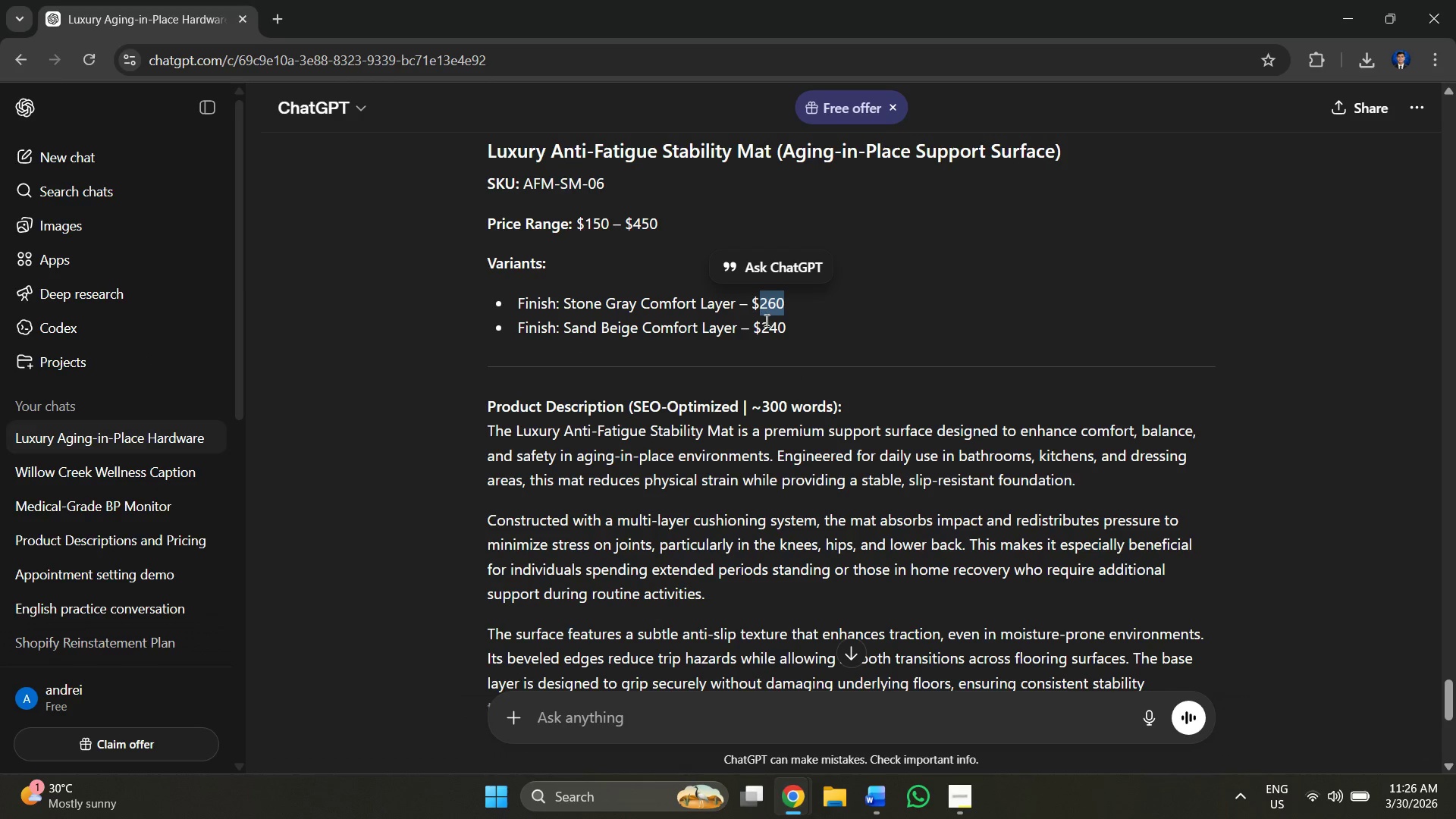 
left_click_drag(start_coordinate=[762, 322], to_coordinate=[796, 327])
 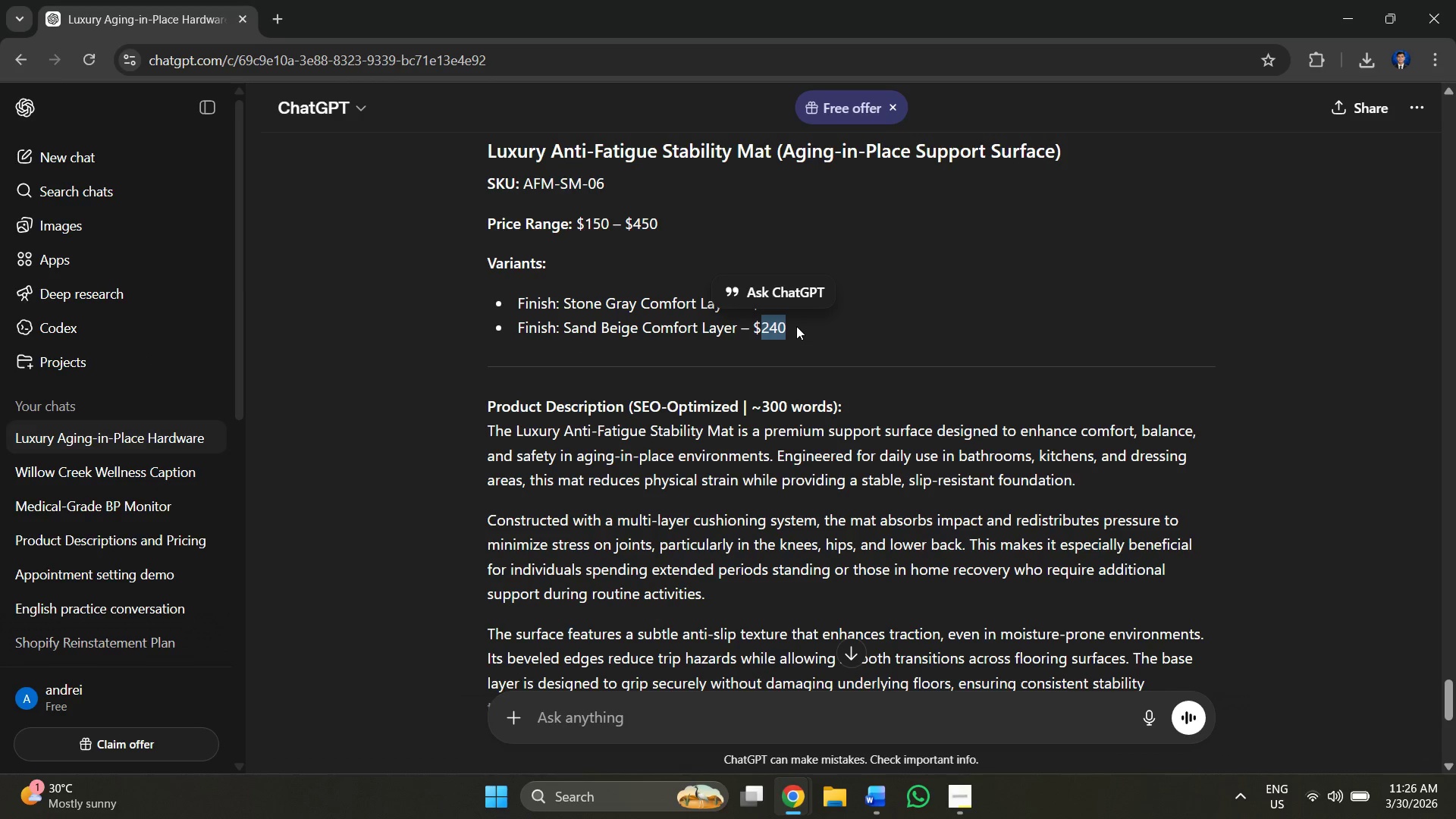 
hold_key(key=ControlLeft, duration=0.31)
 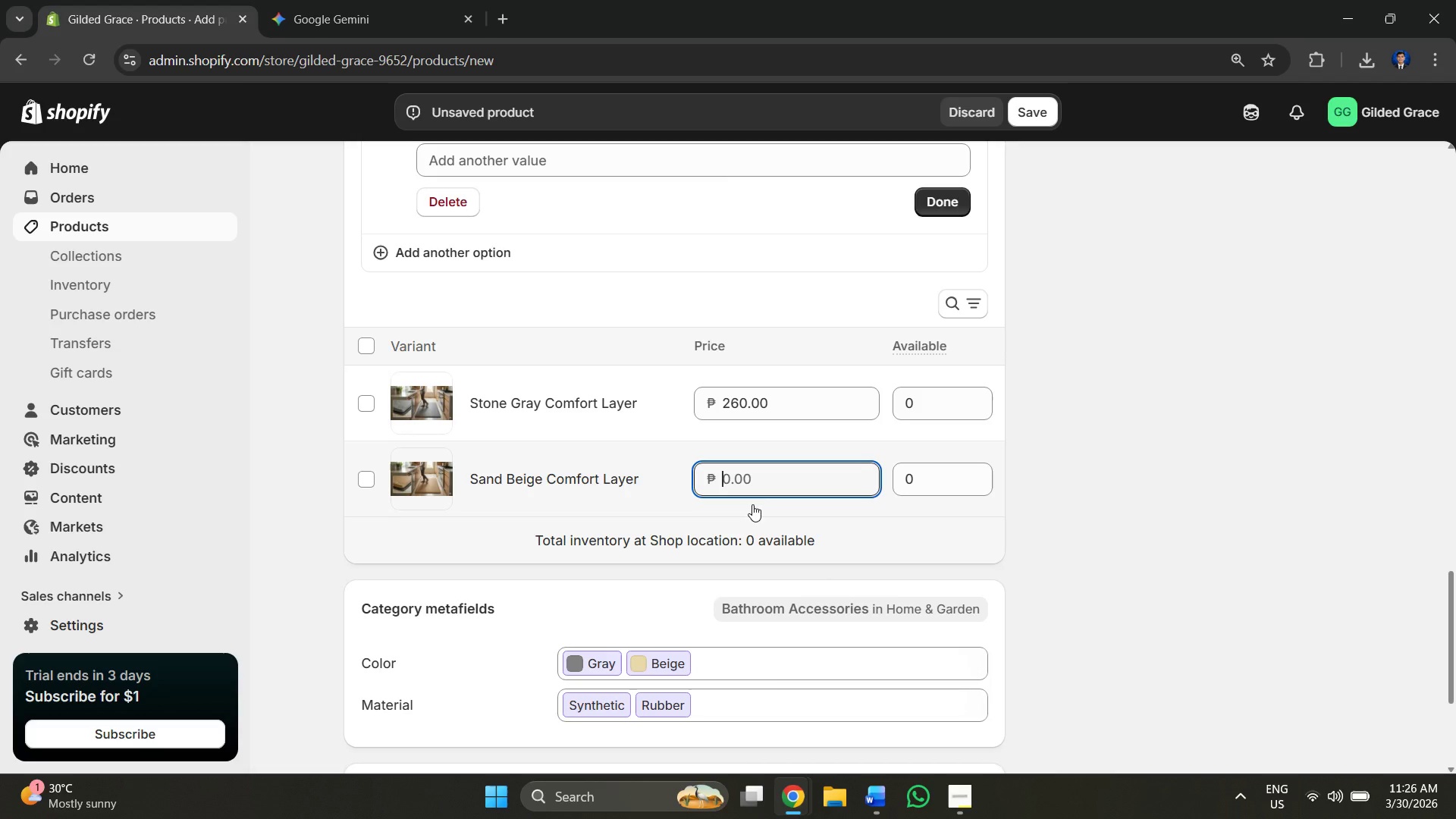 
hold_key(key=C, duration=0.31)
 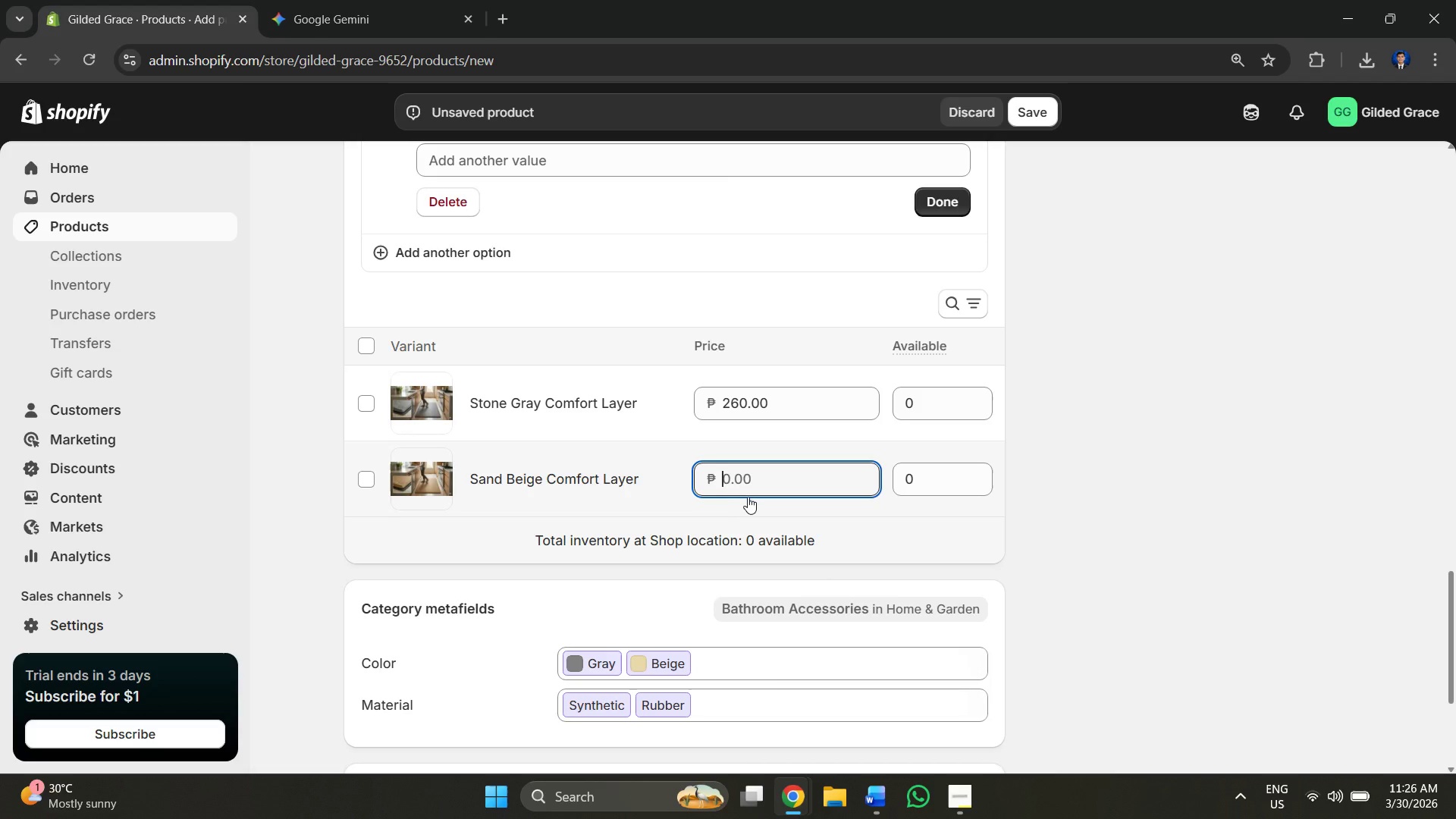 
key(Alt+AltLeft)
 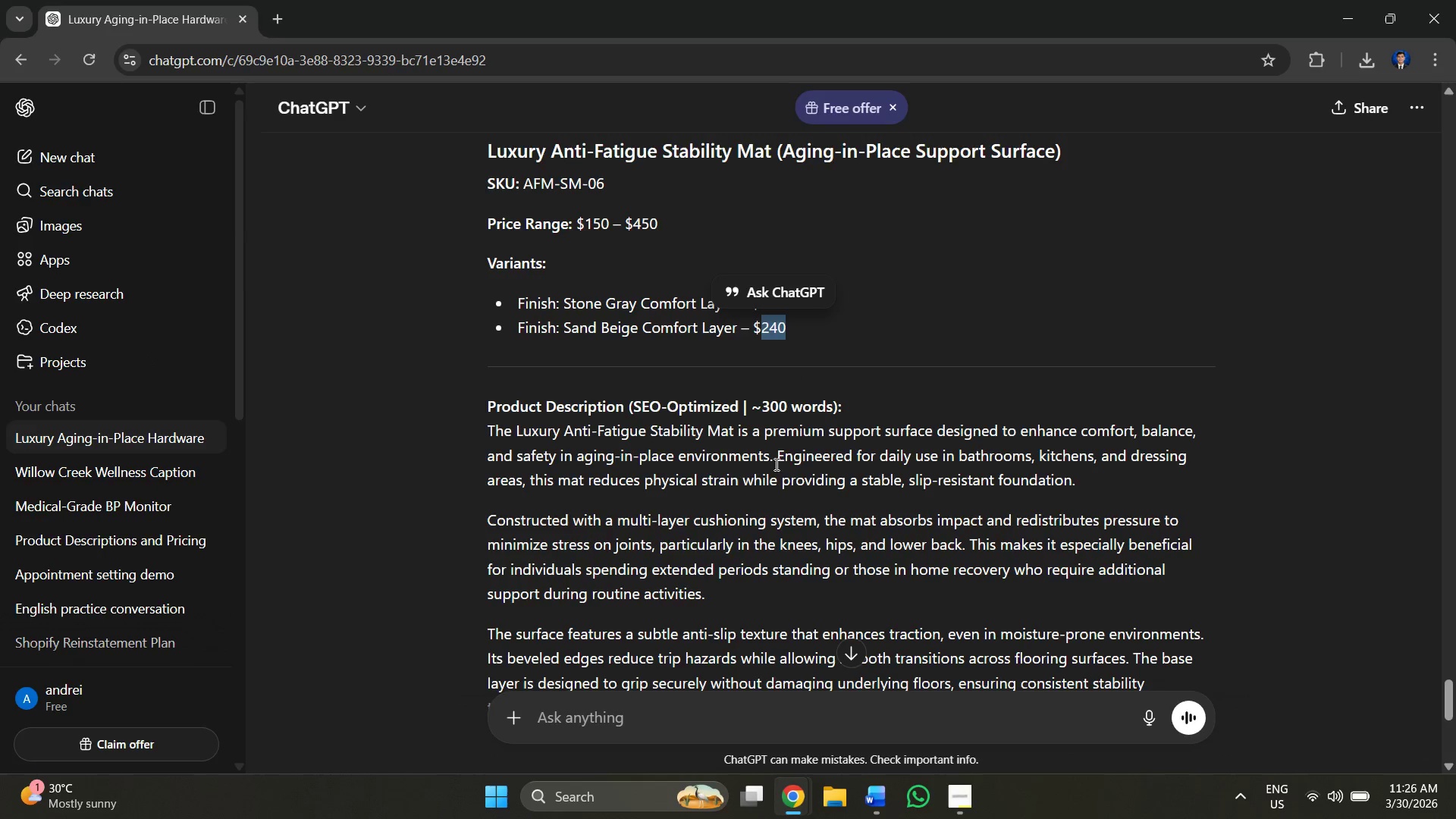 
key(Alt+Tab)
 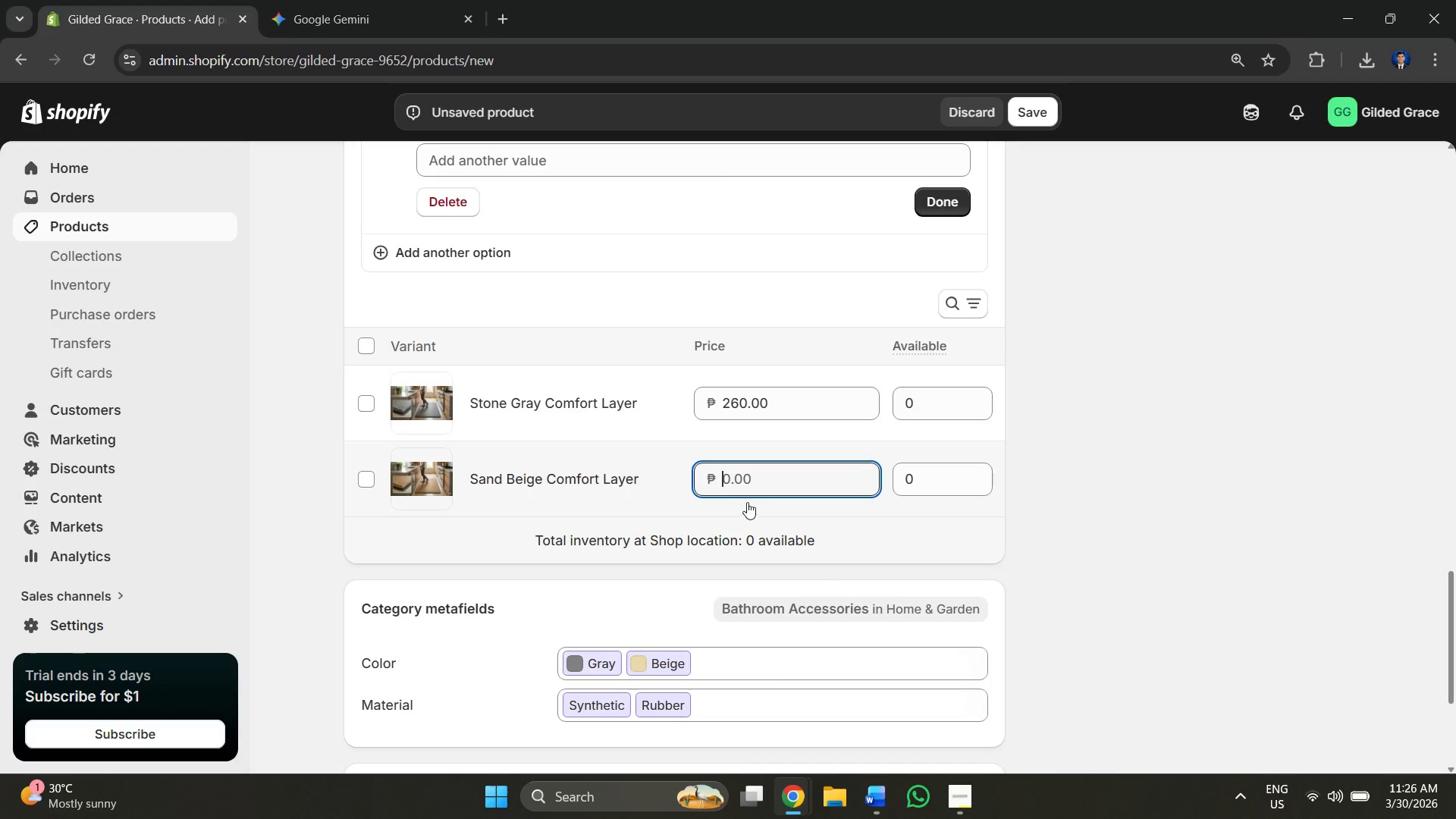 
key(Control+V)
 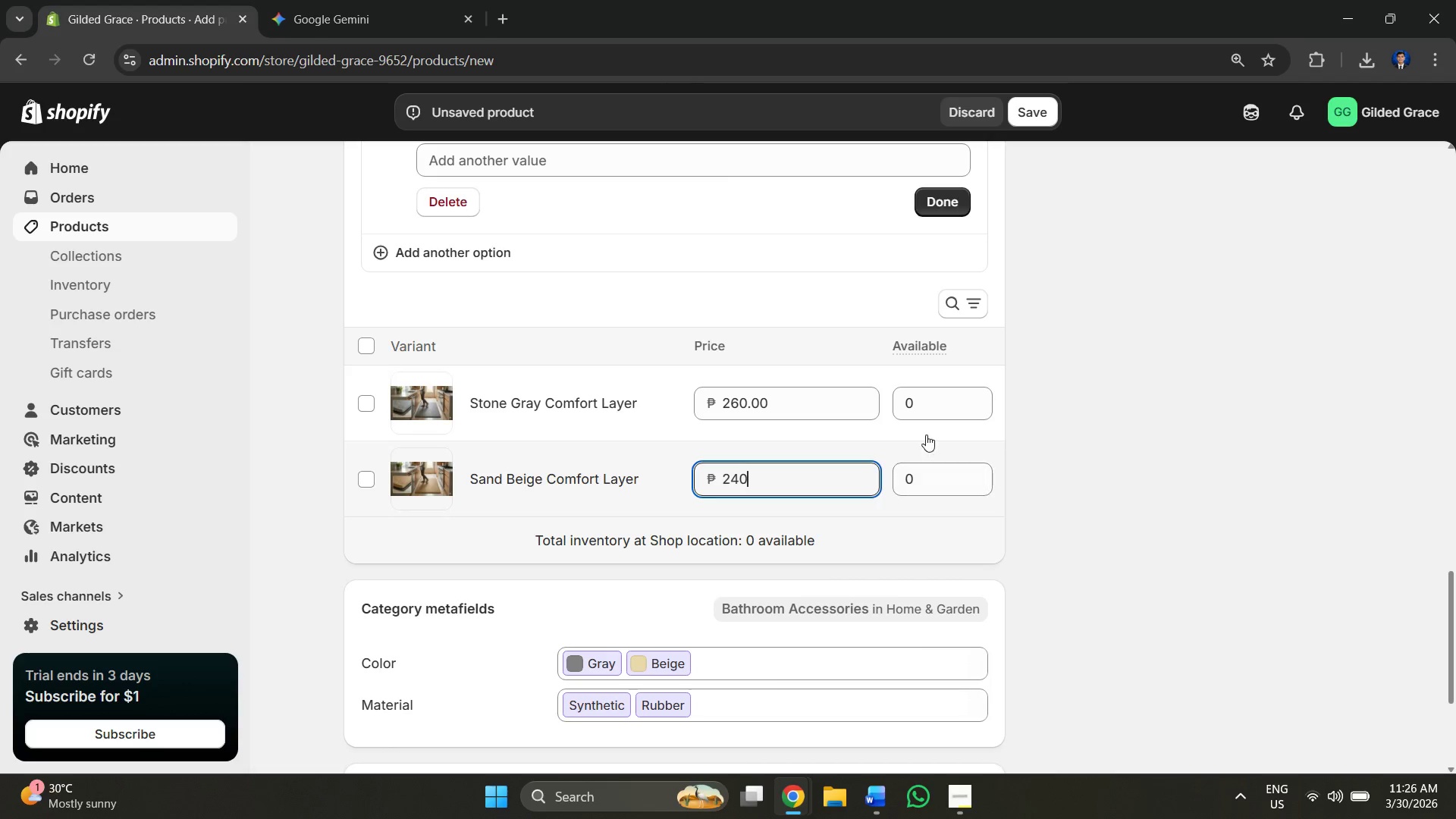 
scroll: coordinate [927, 450], scroll_direction: down, amount: 3.0
 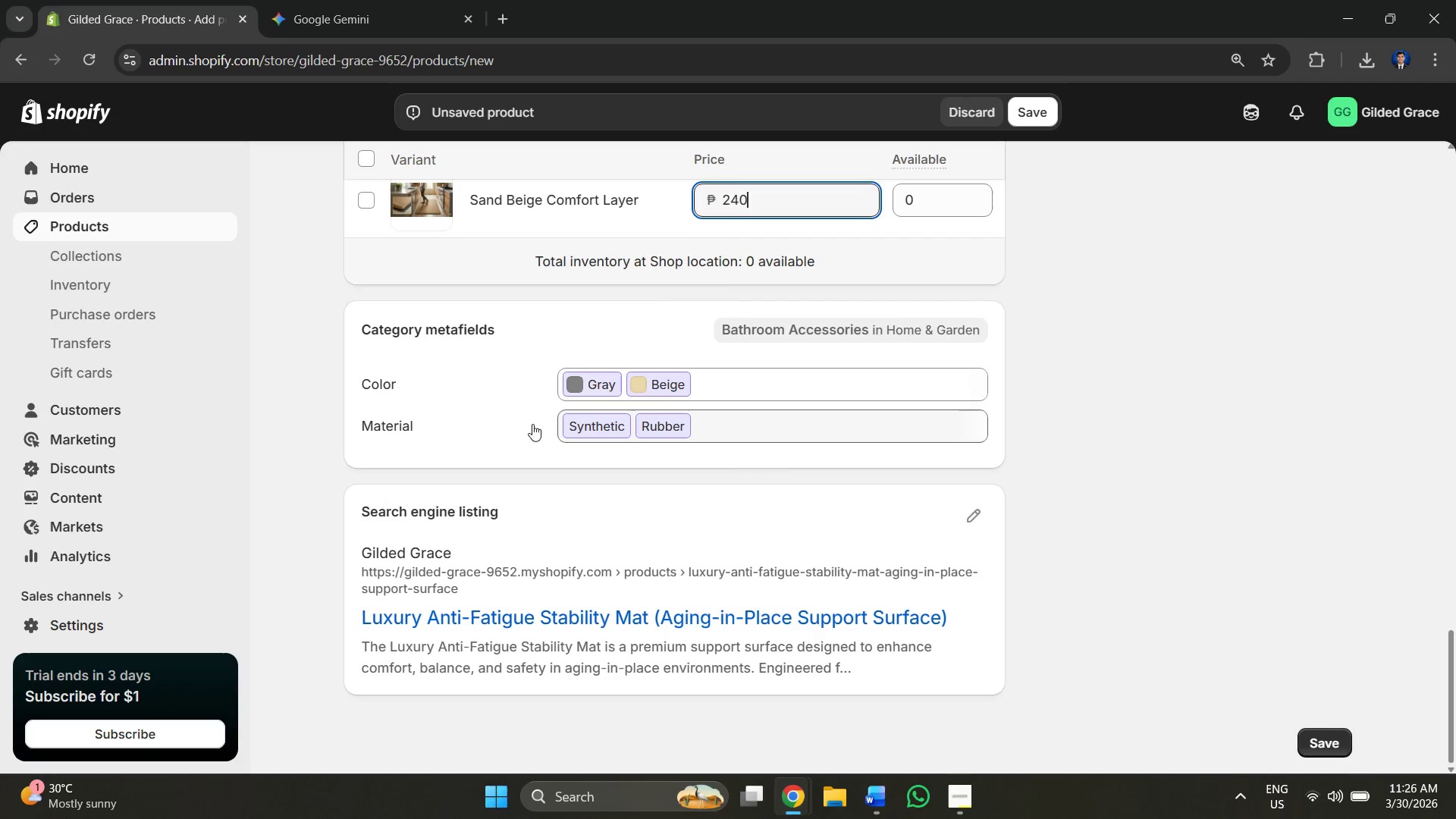 
scroll: coordinate [540, 416], scroll_direction: up, amount: 3.0
 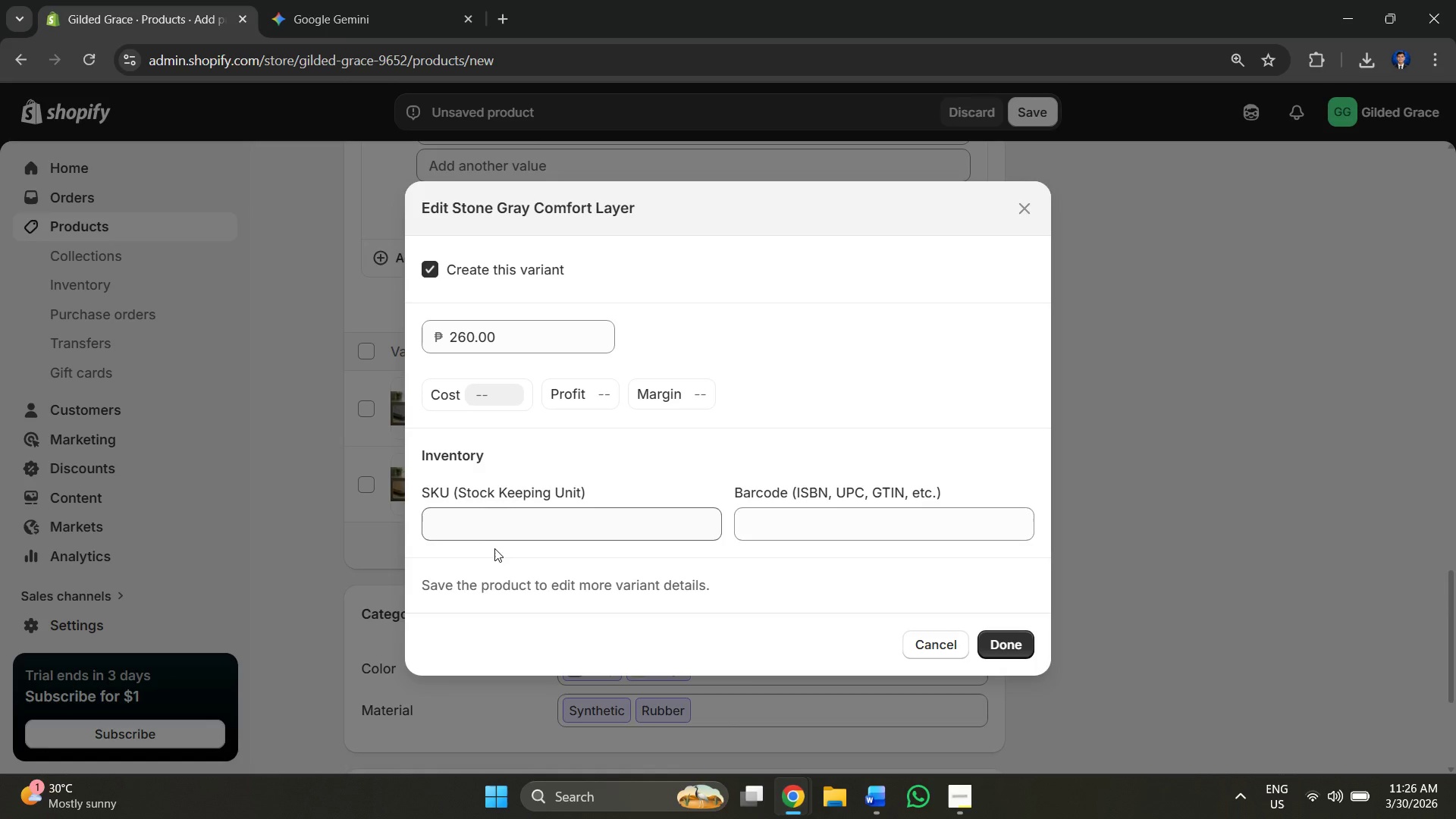 
left_click([502, 522])
 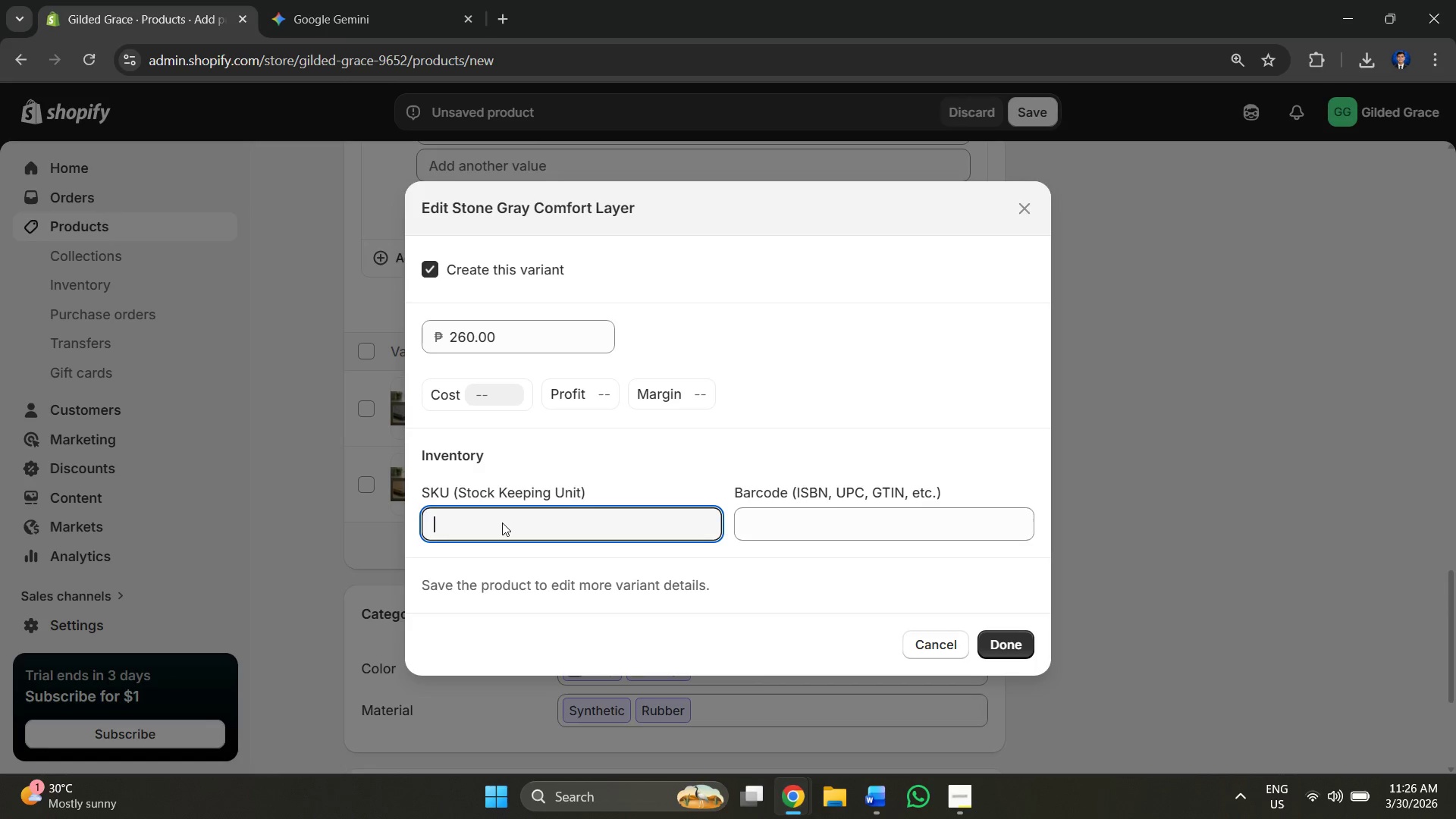 
key(Alt+AltLeft)
 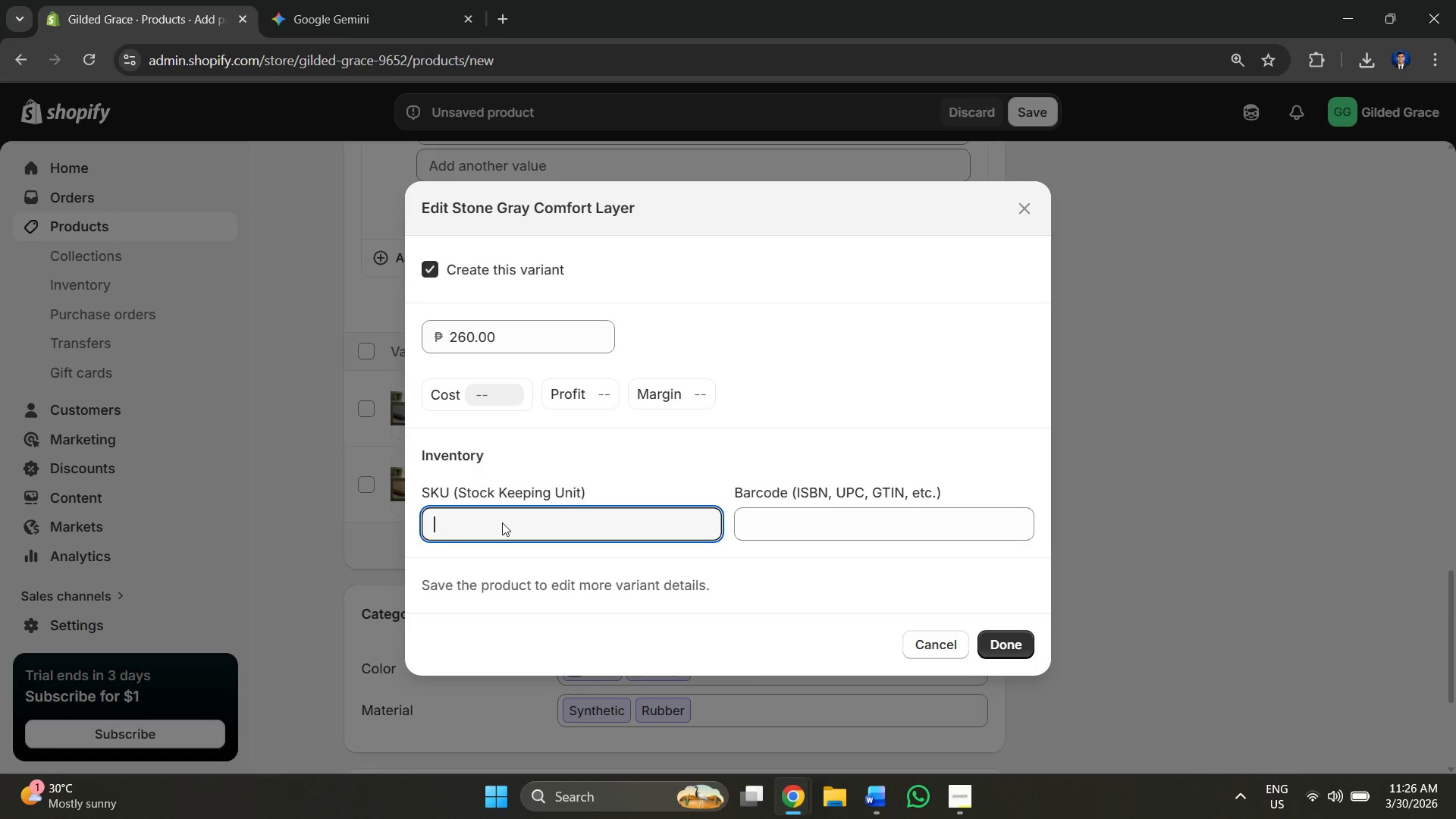 
key(Alt+Tab)
 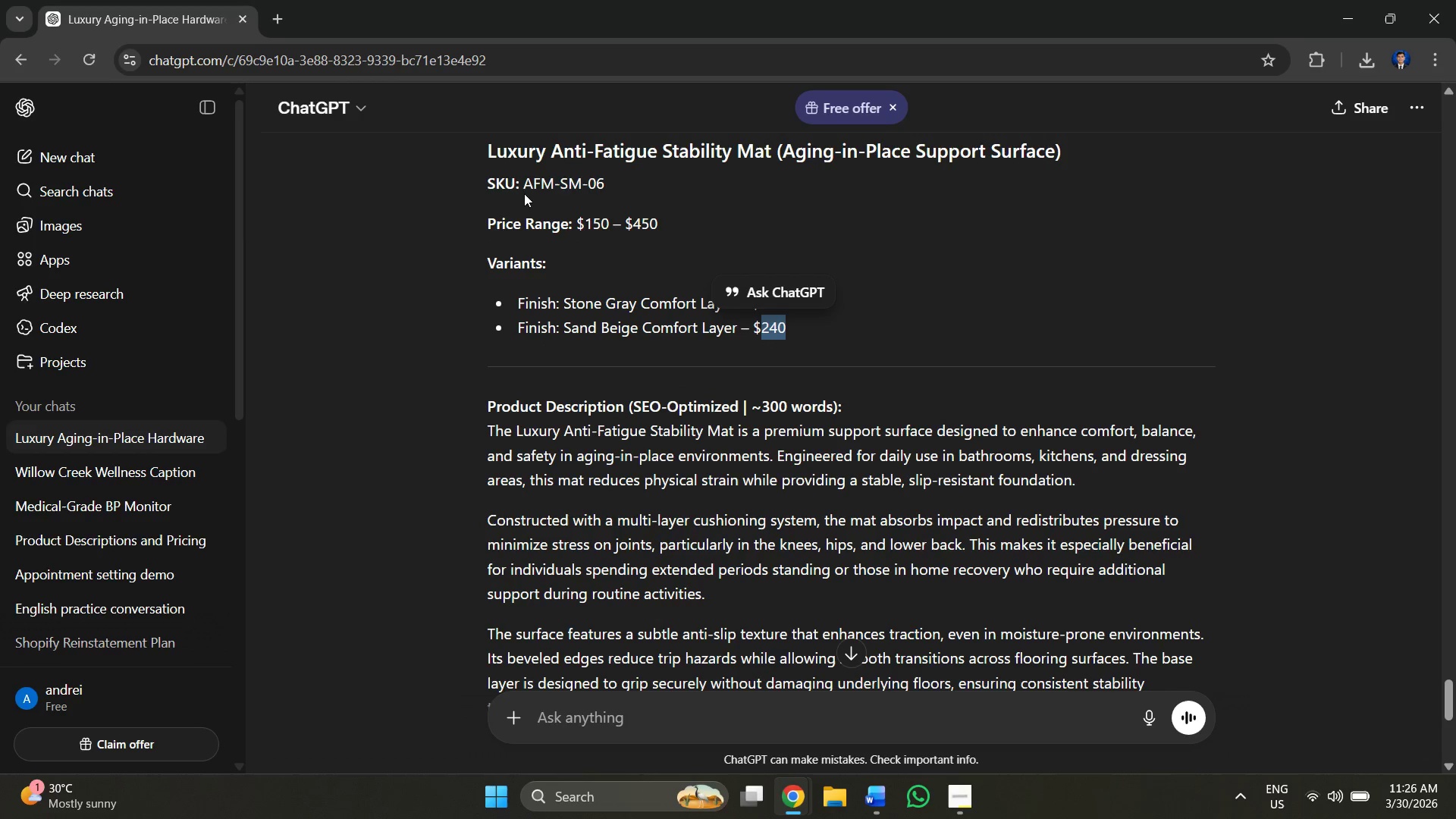 
left_click_drag(start_coordinate=[527, 181], to_coordinate=[595, 182])
 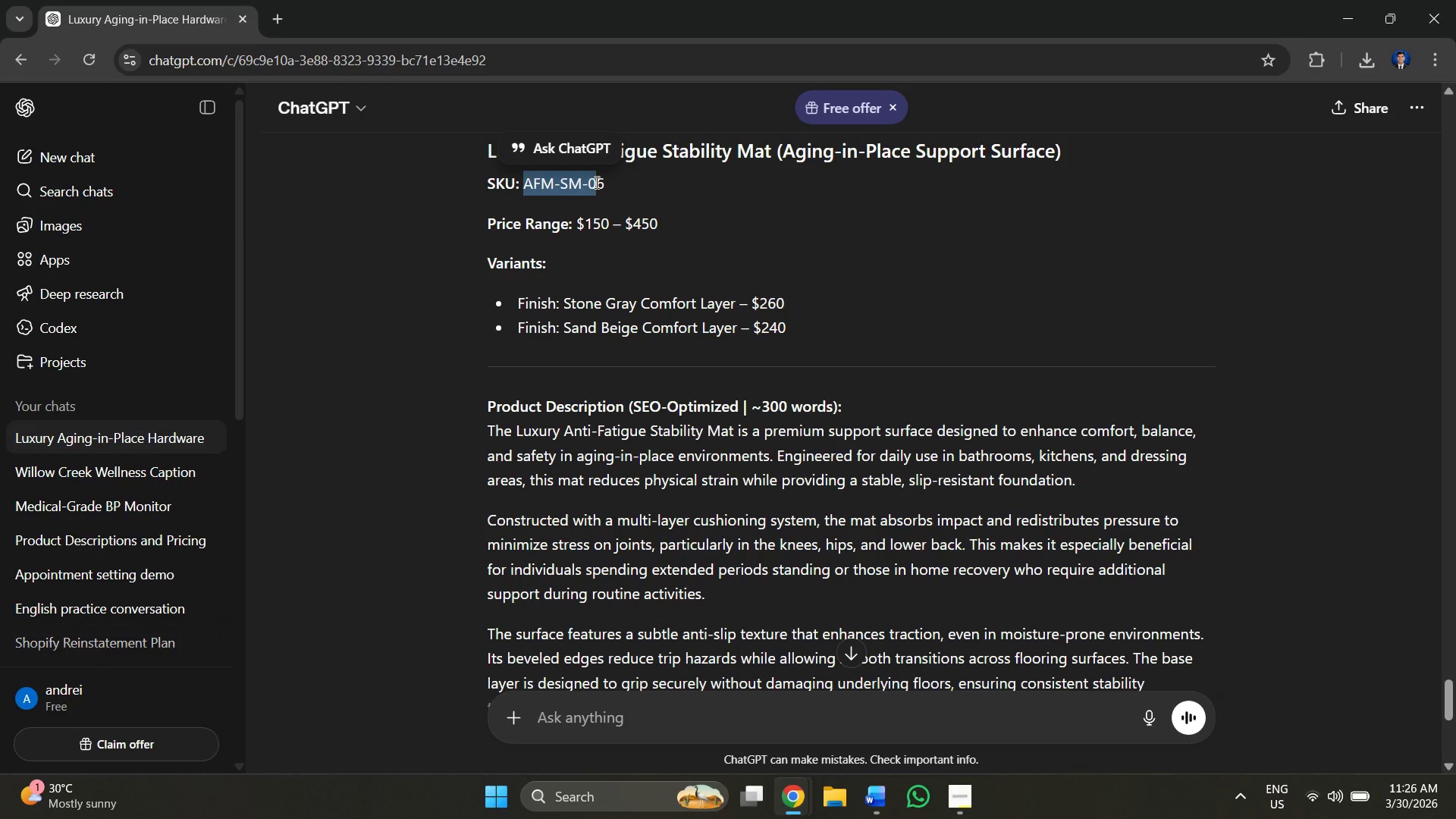 
key(Control+C)
 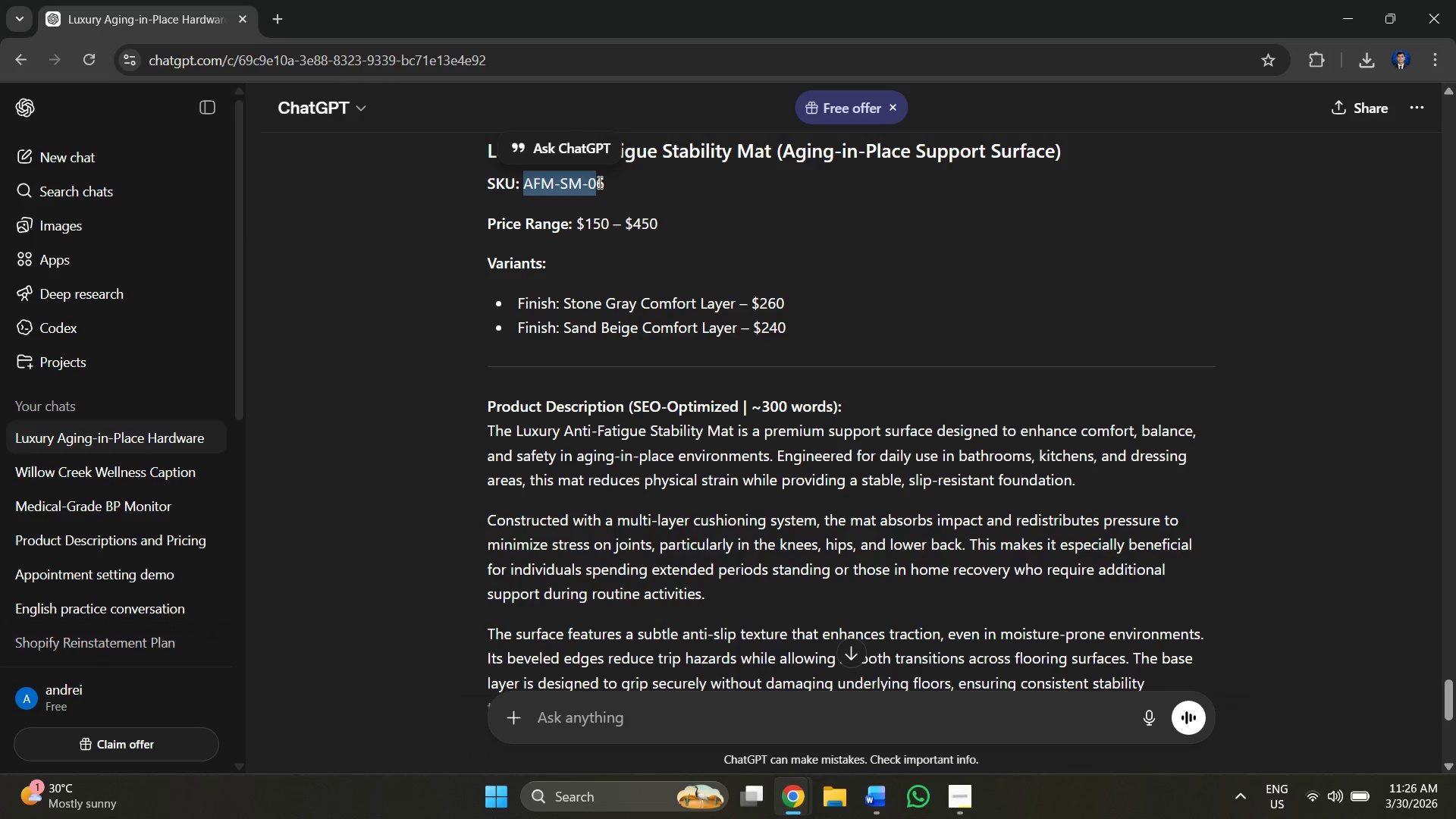 
key(Alt+AltLeft)
 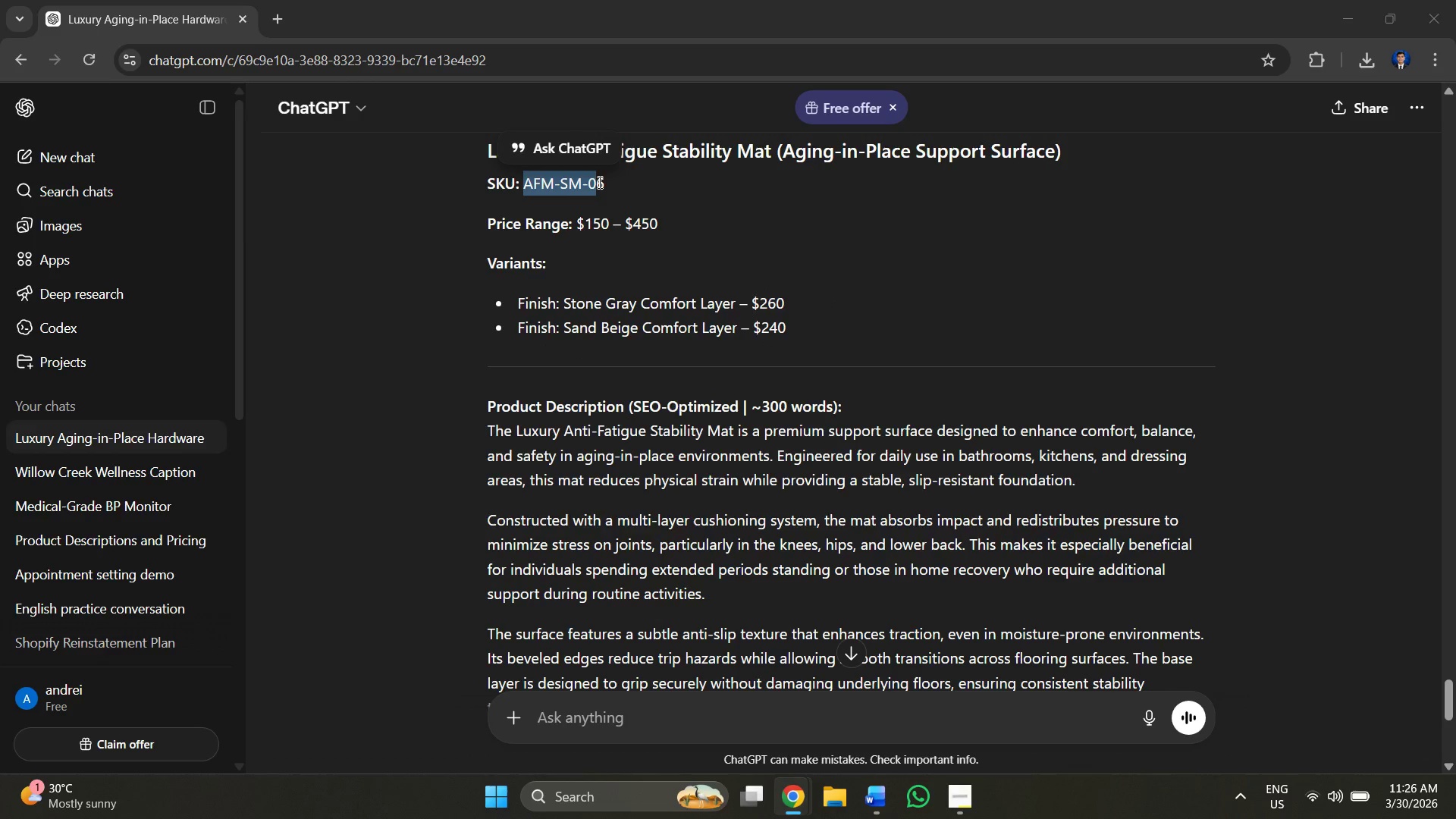 
key(Alt+Tab)
 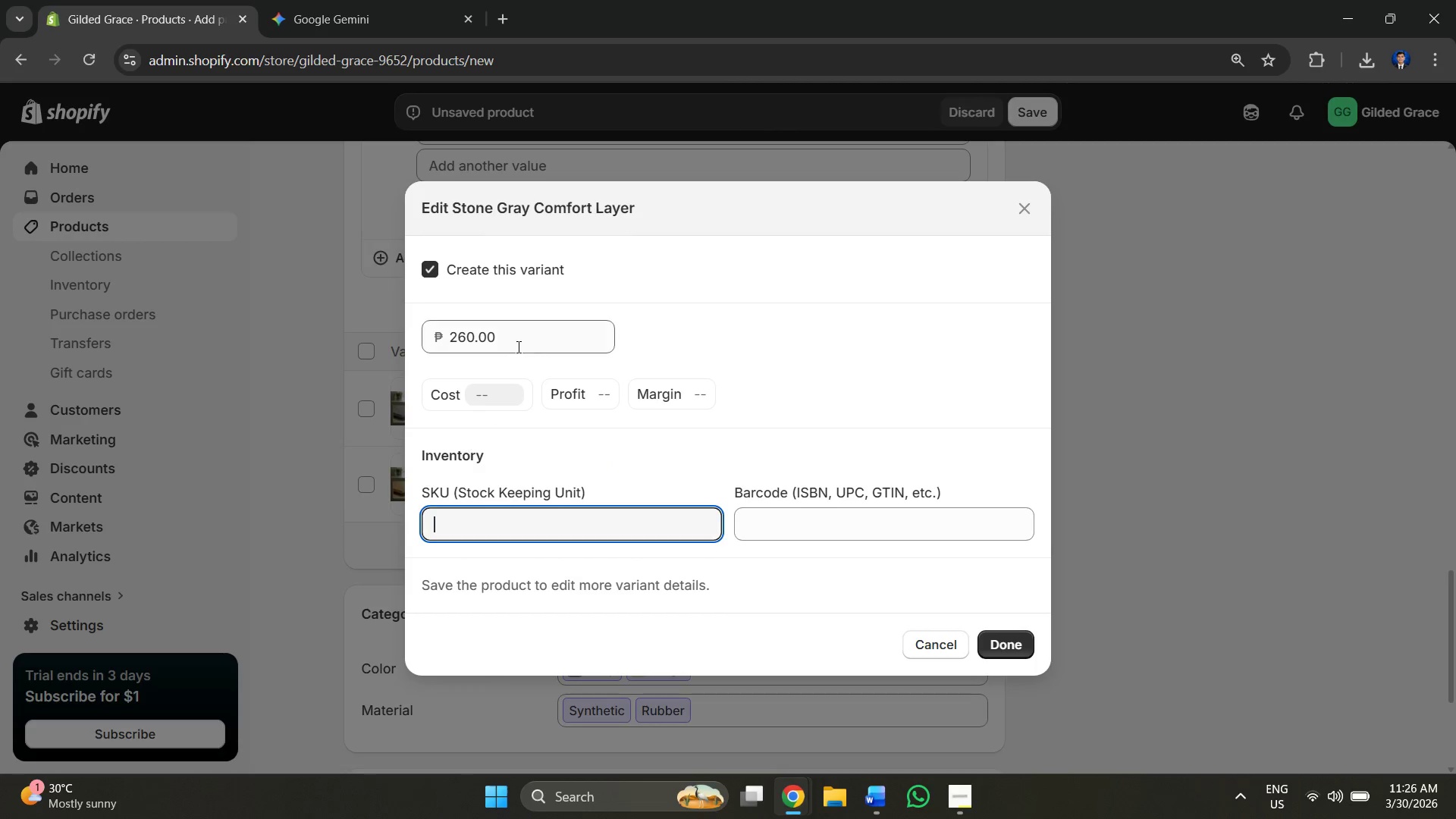 
key(Control+V)
 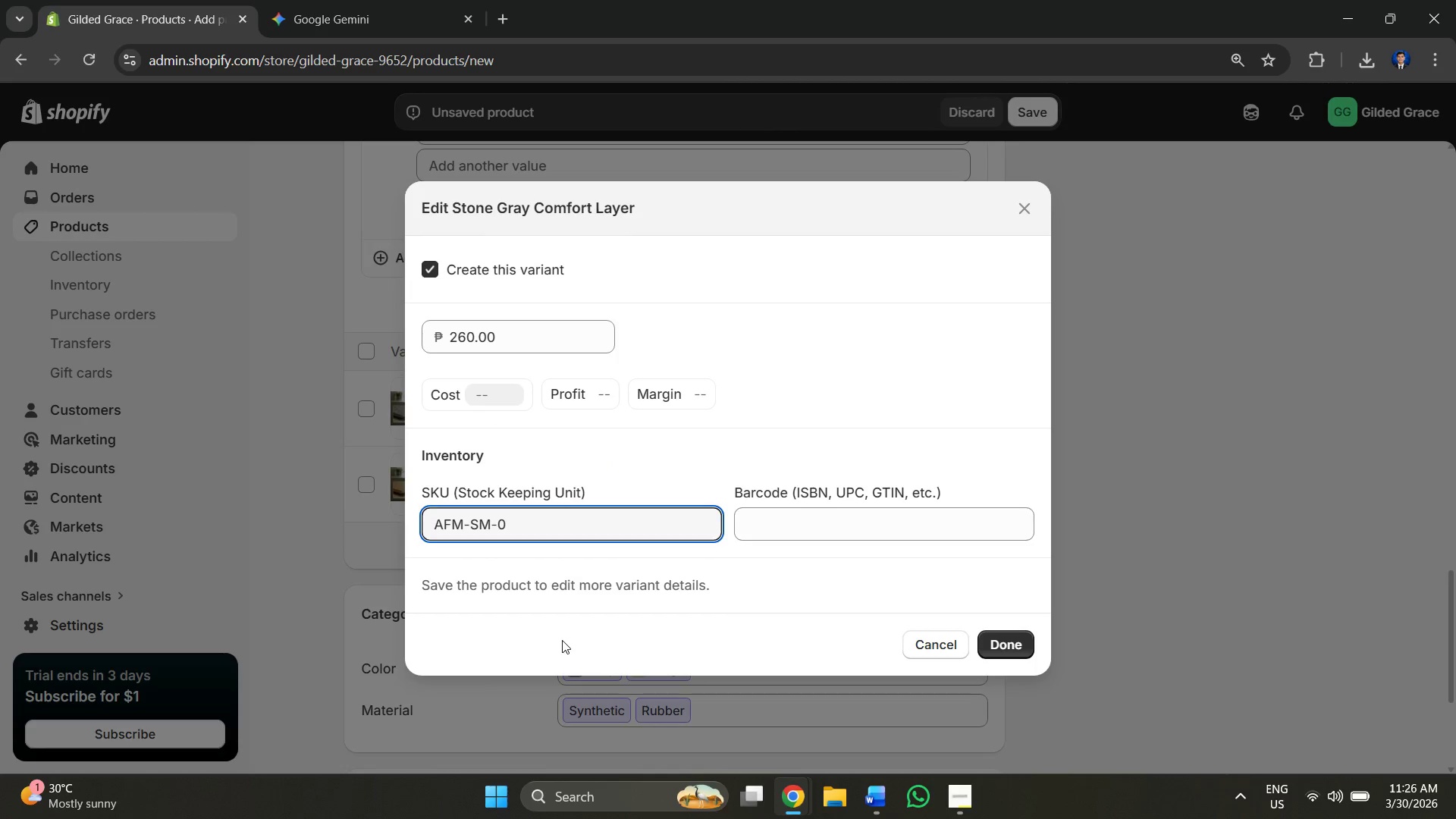 
key(1)
 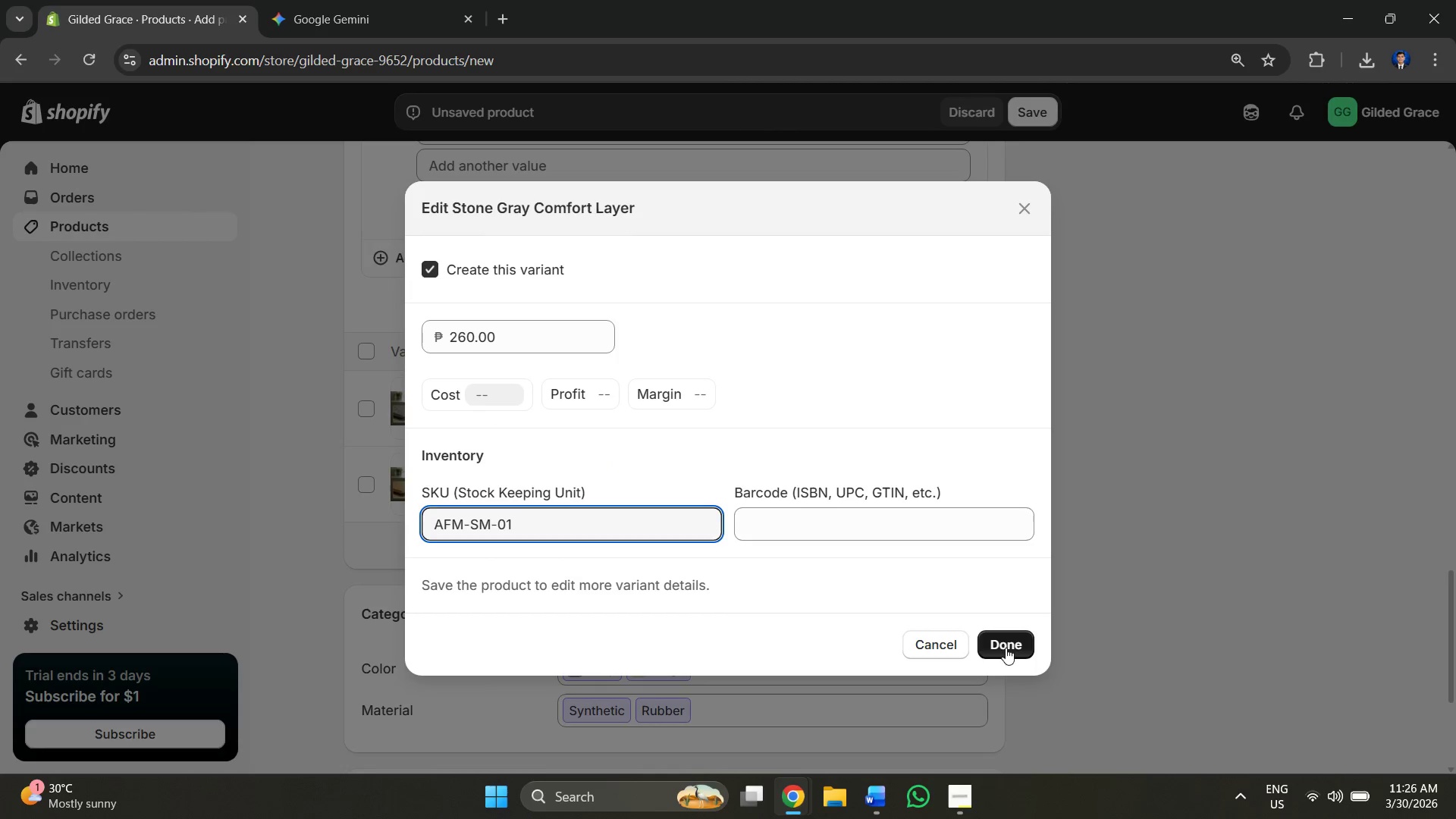 
left_click([1006, 647])
 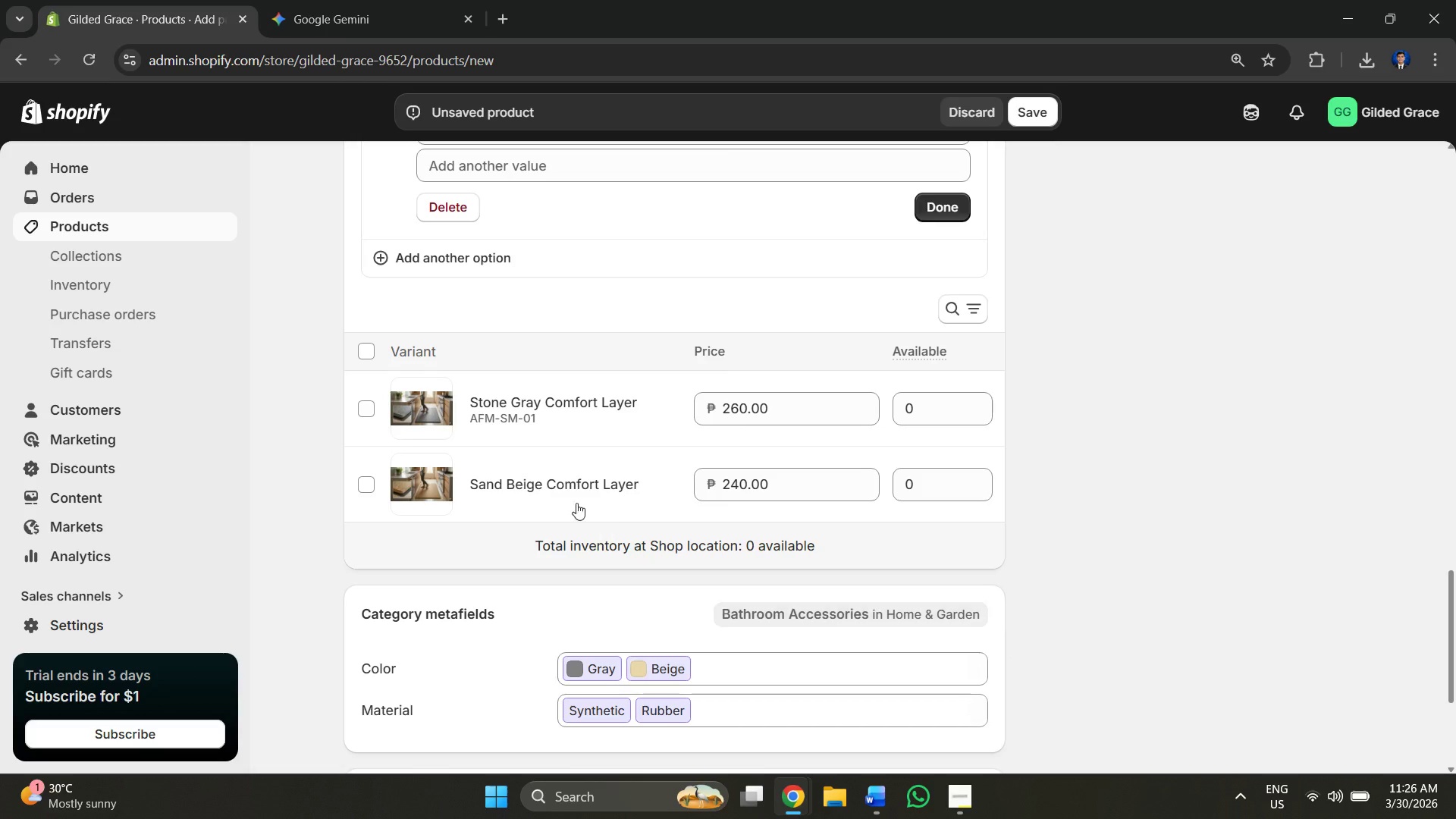 
left_click([549, 489])
 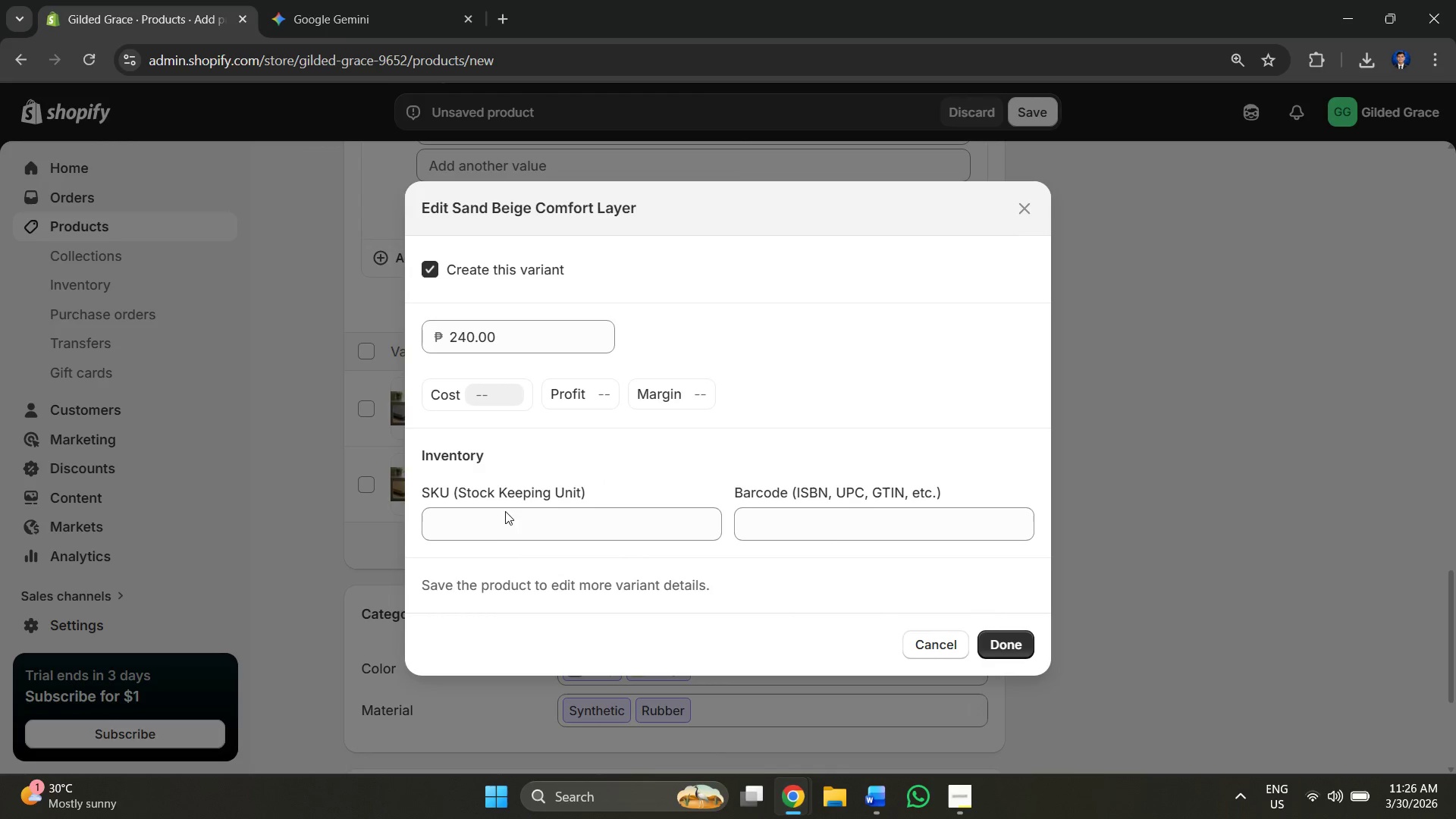 
left_click([491, 517])
 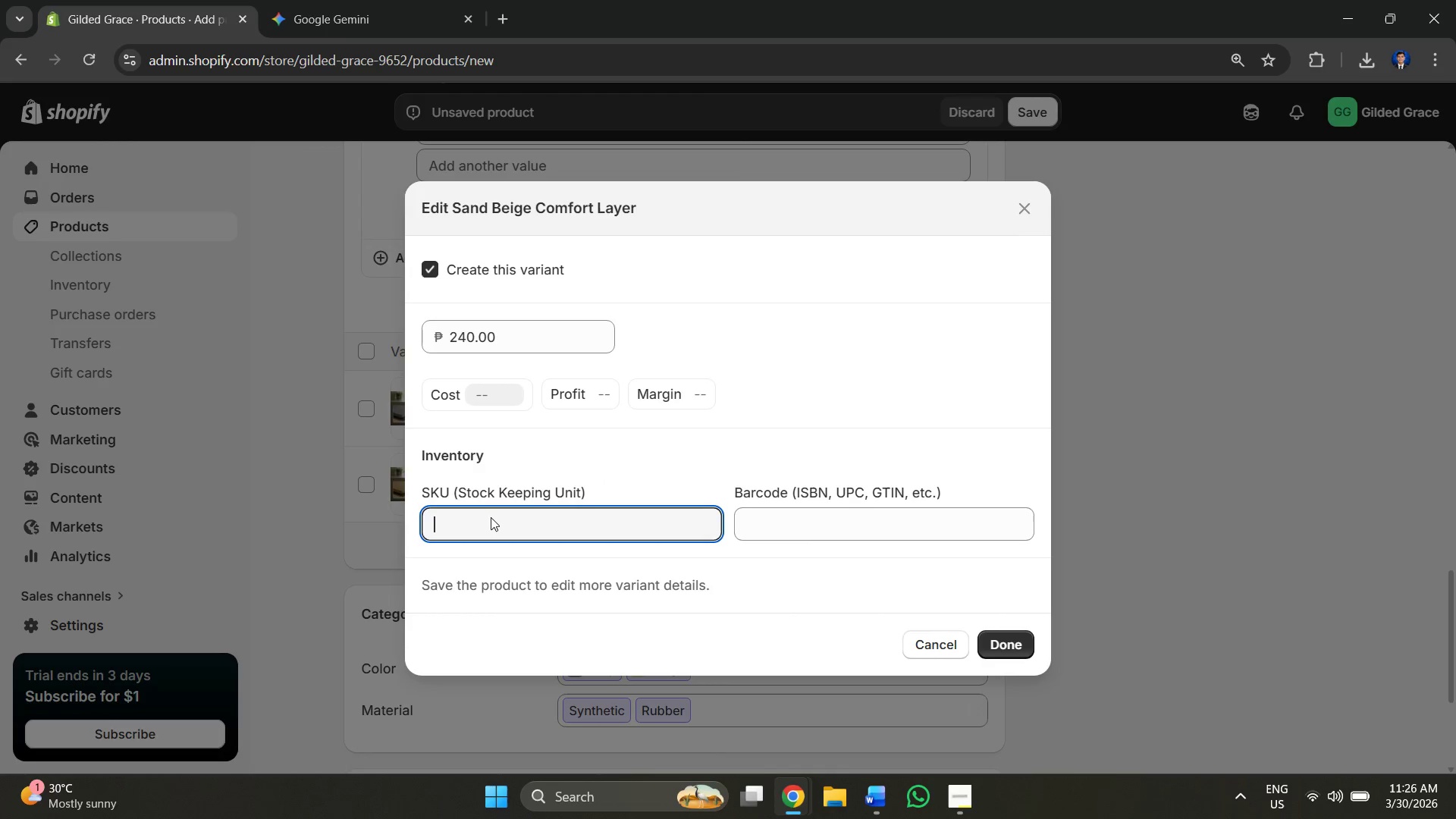 
key(Control+V)
 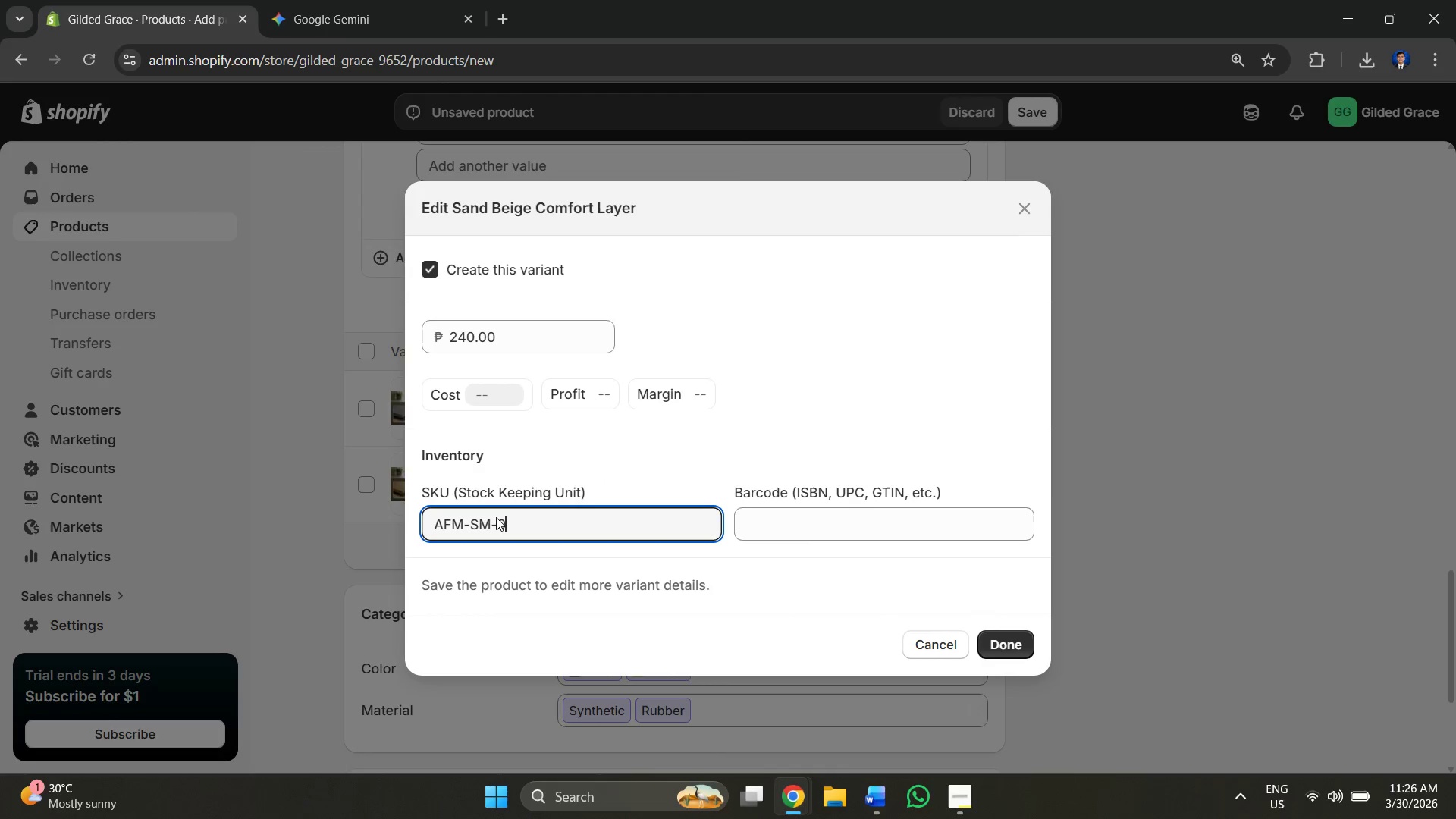 
key(2)
 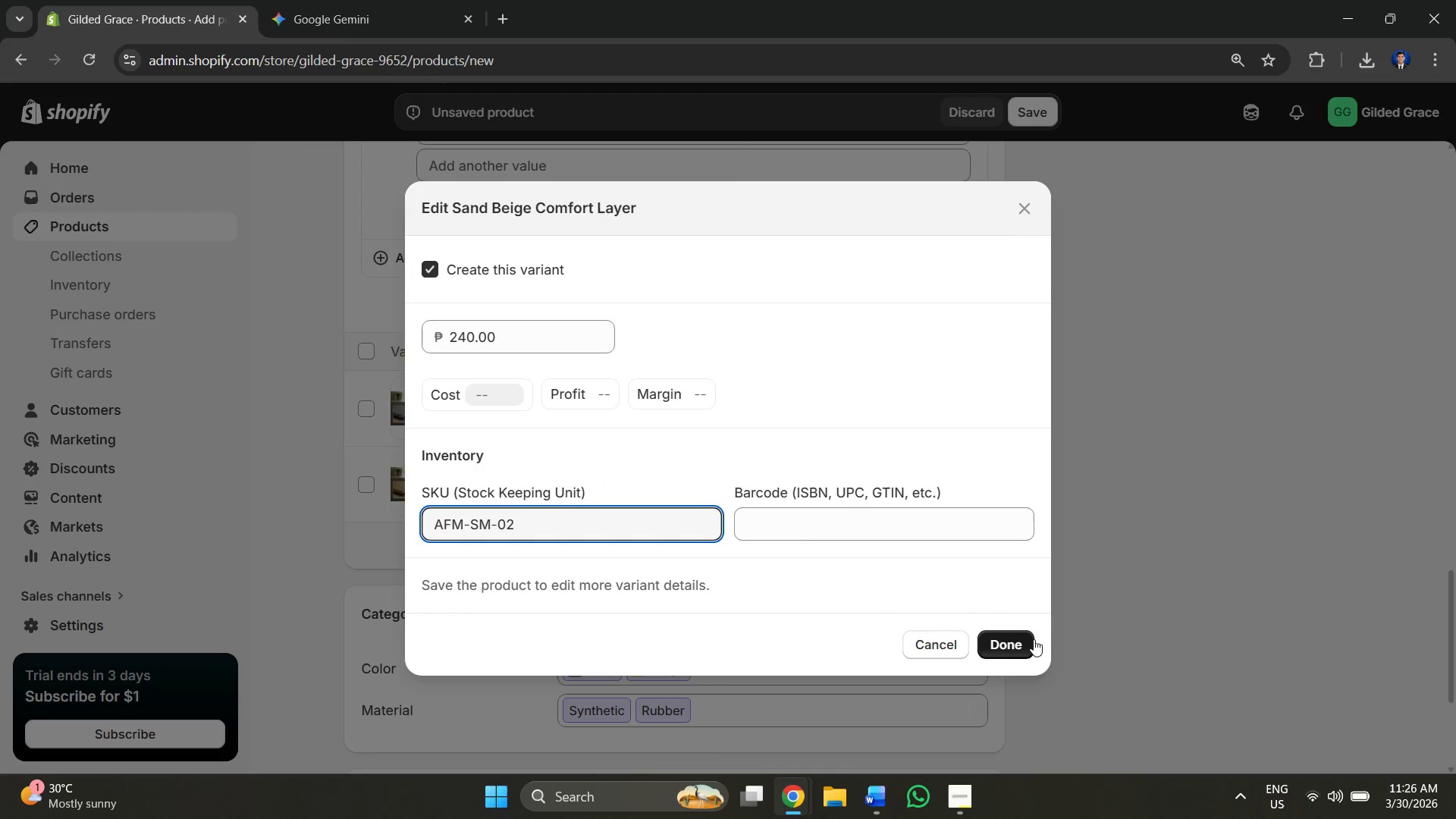 
left_click([1028, 639])
 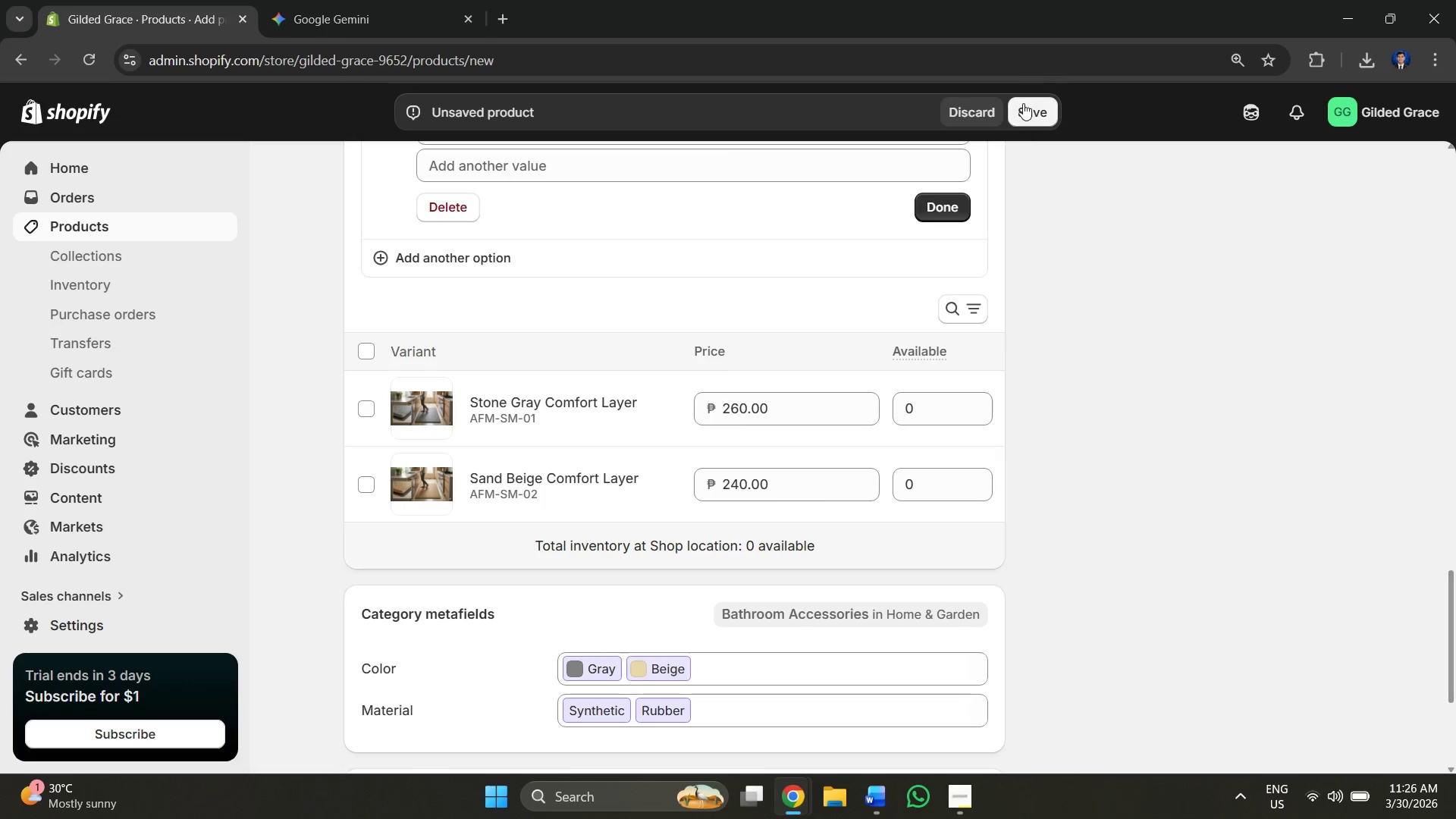 
left_click([1031, 106])
 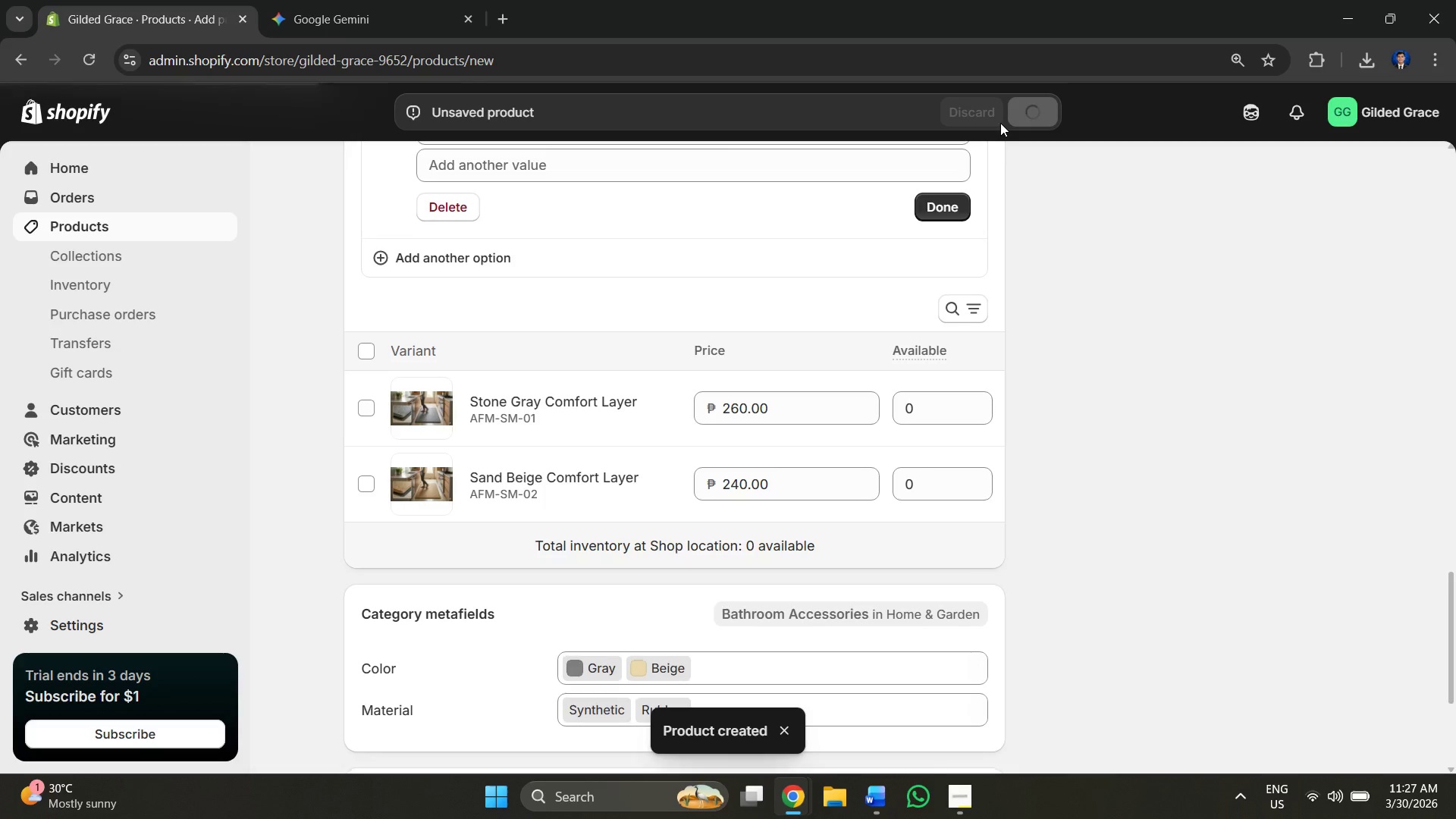 
wait(7.61)
 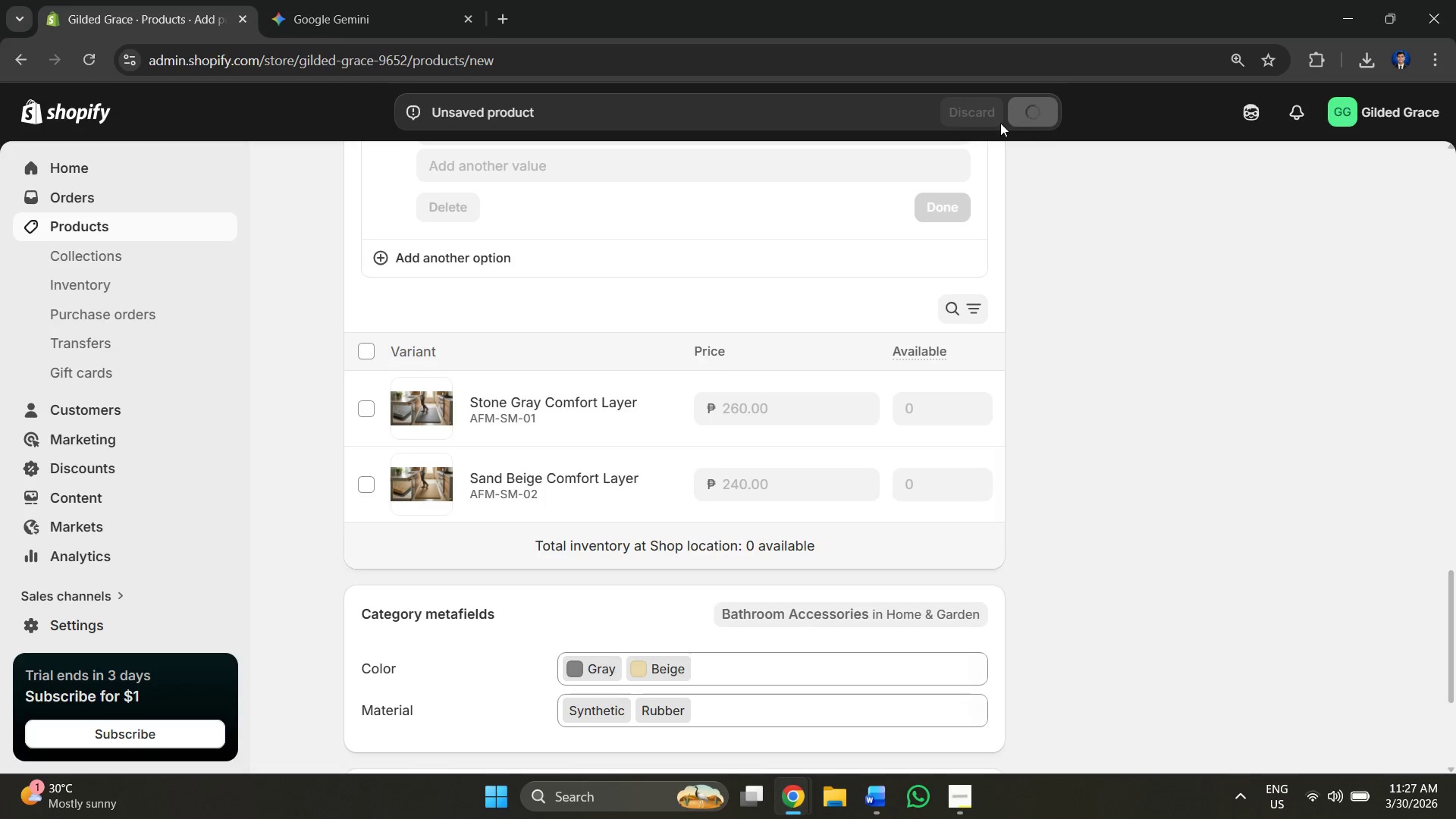 
scroll: coordinate [613, 358], scroll_direction: down, amount: 14.0
 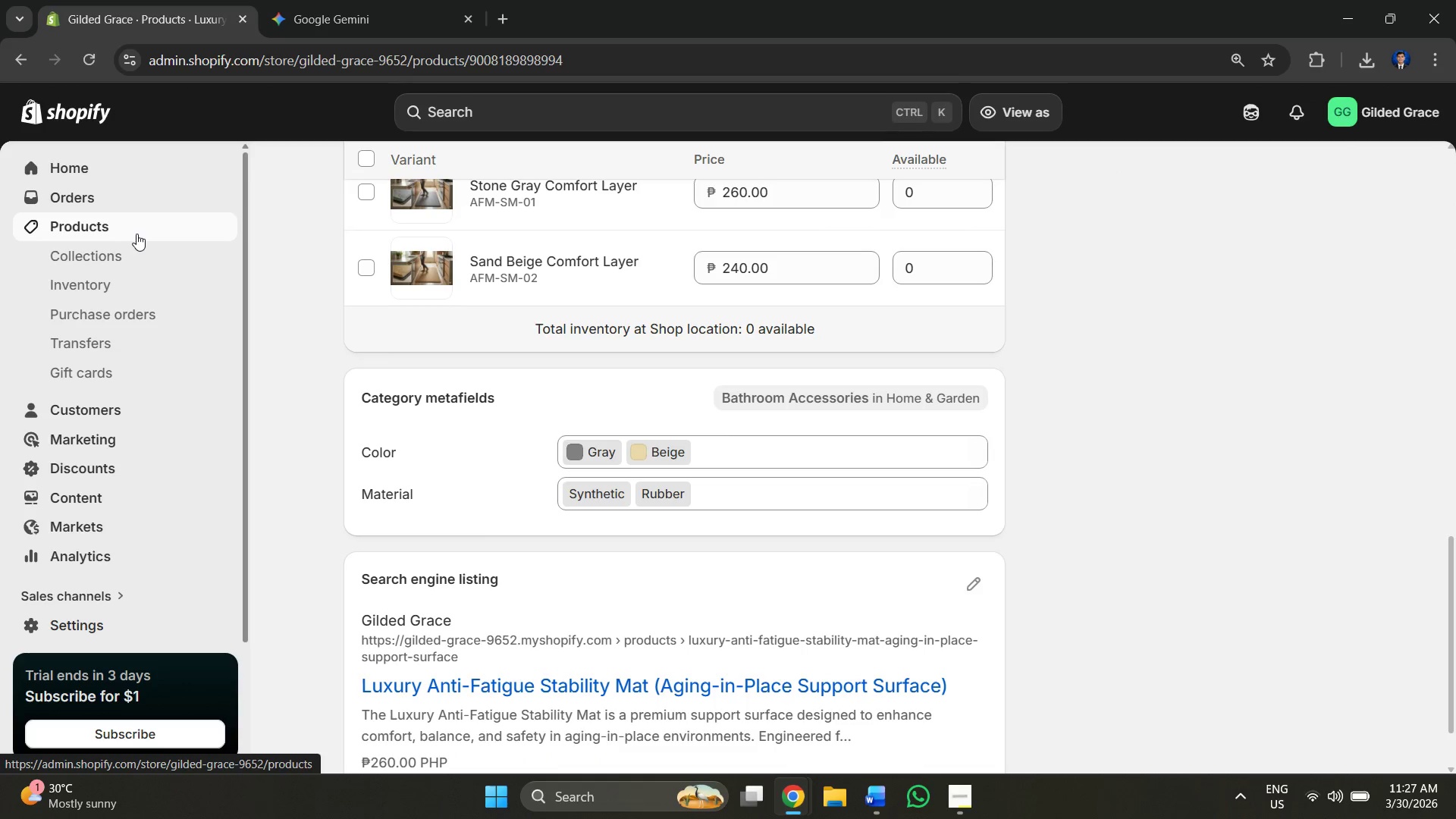 
left_click([136, 234])
 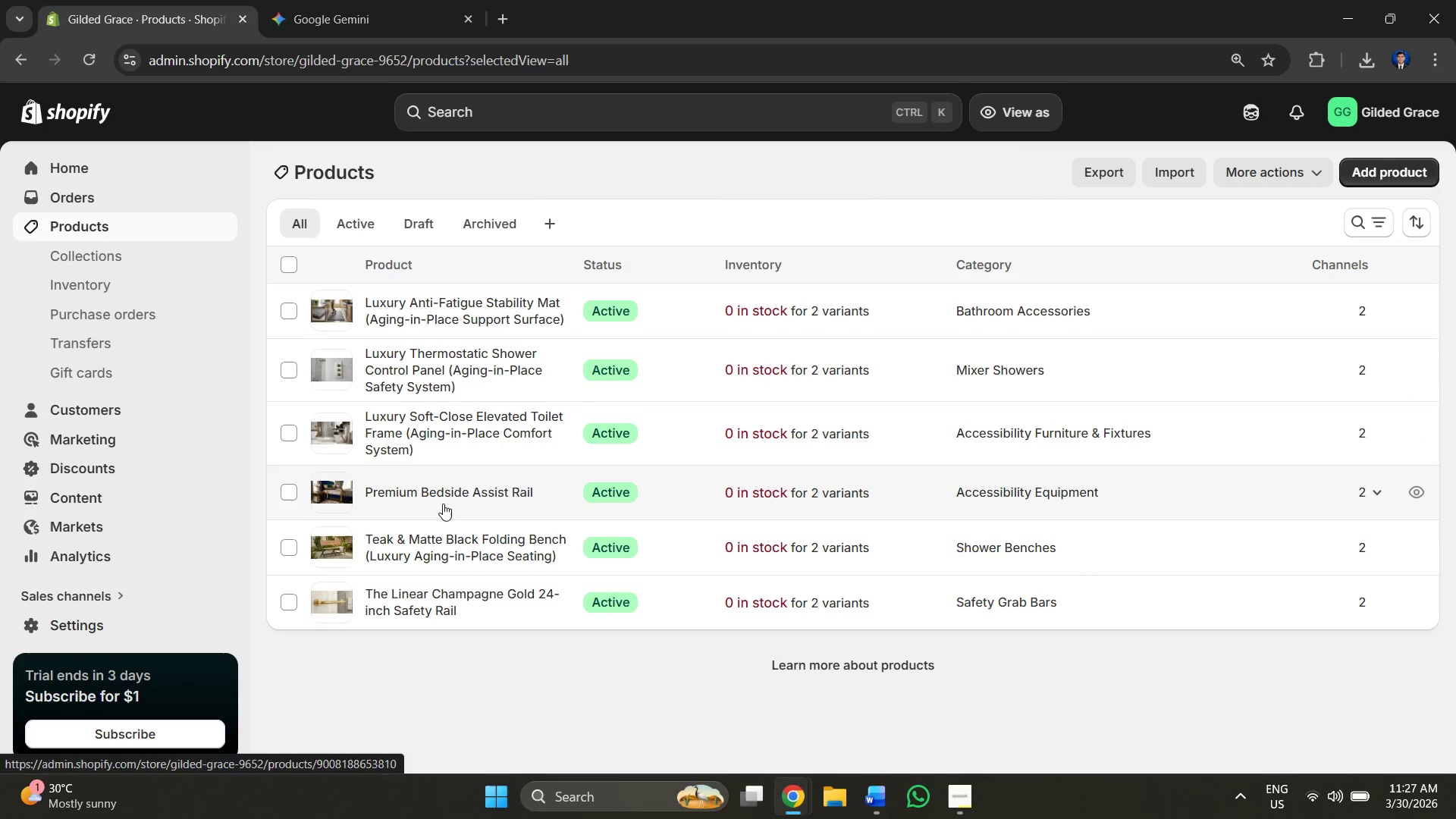 
wait(5.28)
 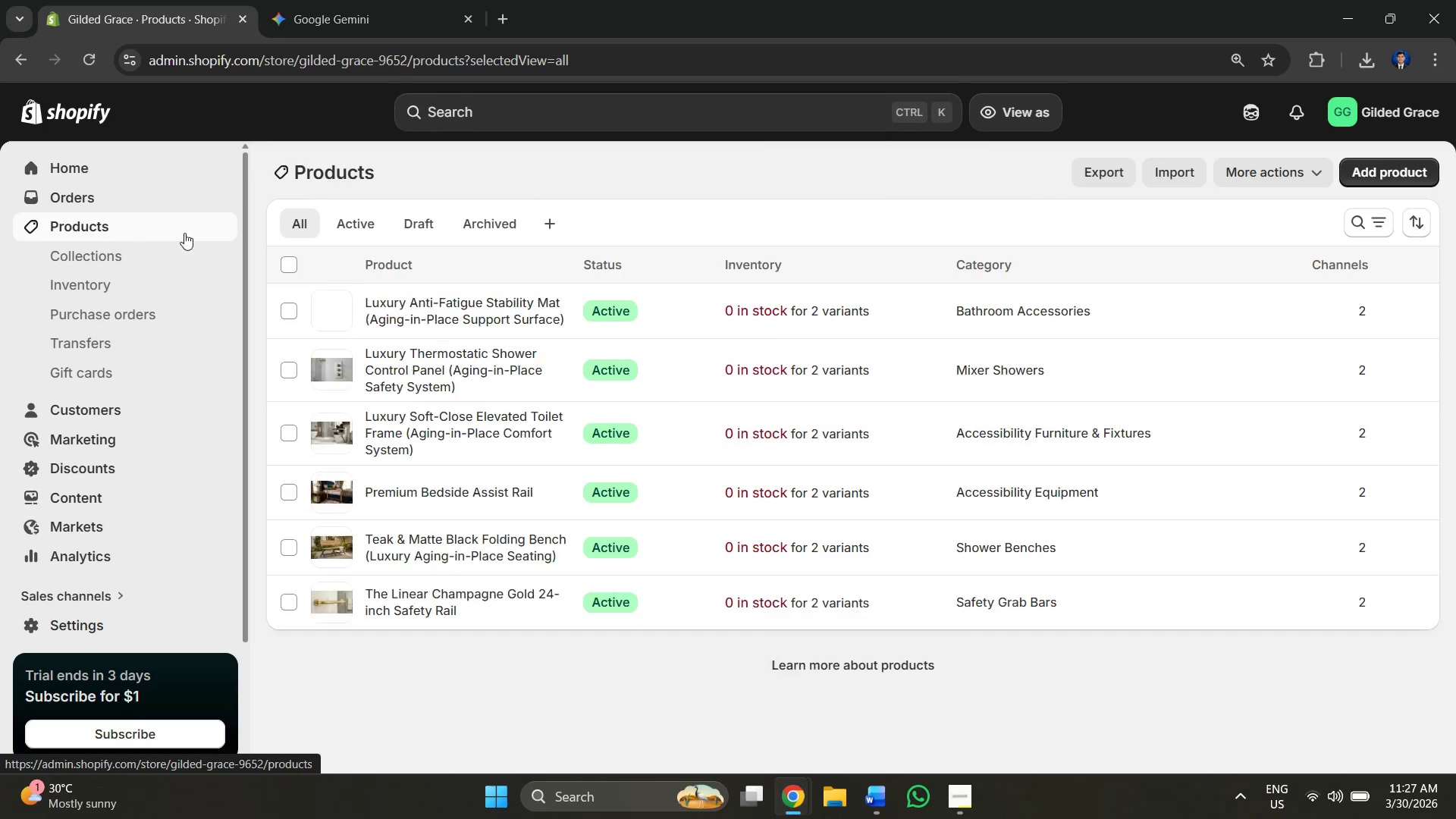 
scroll: coordinate [83, 609], scroll_direction: down, amount: 1.0
 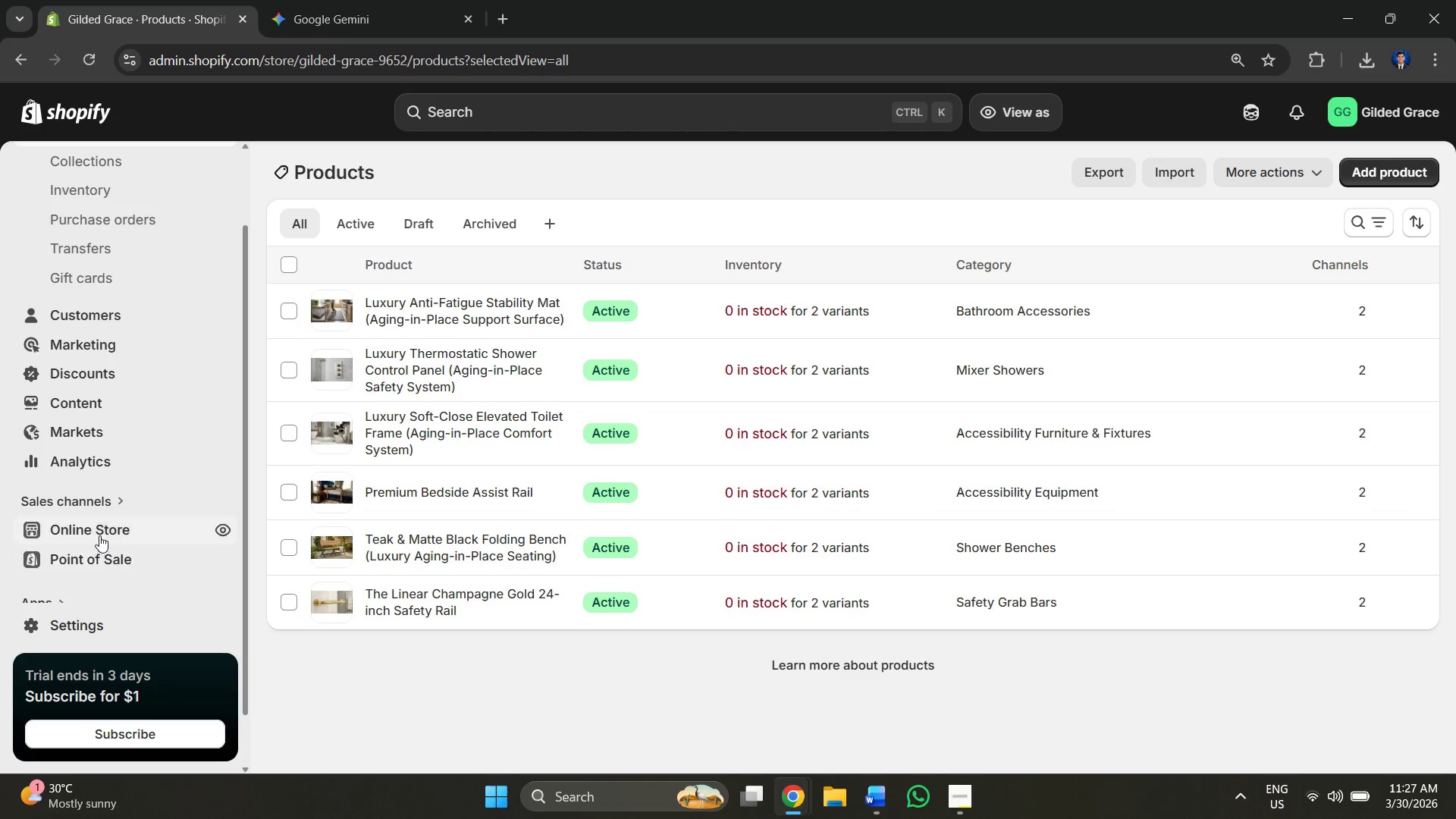 
left_click([102, 532])
 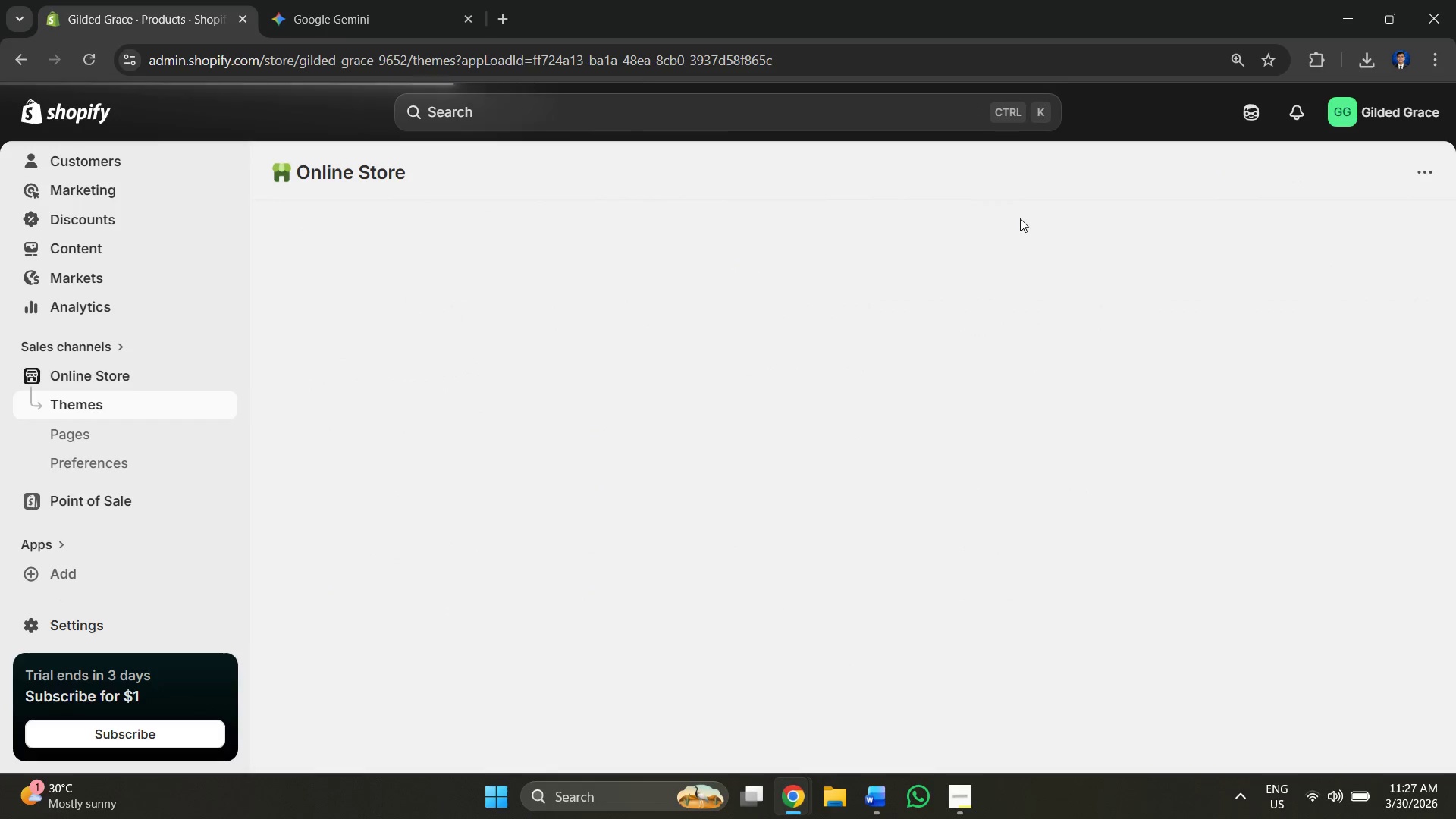 
mouse_move([1054, 209])
 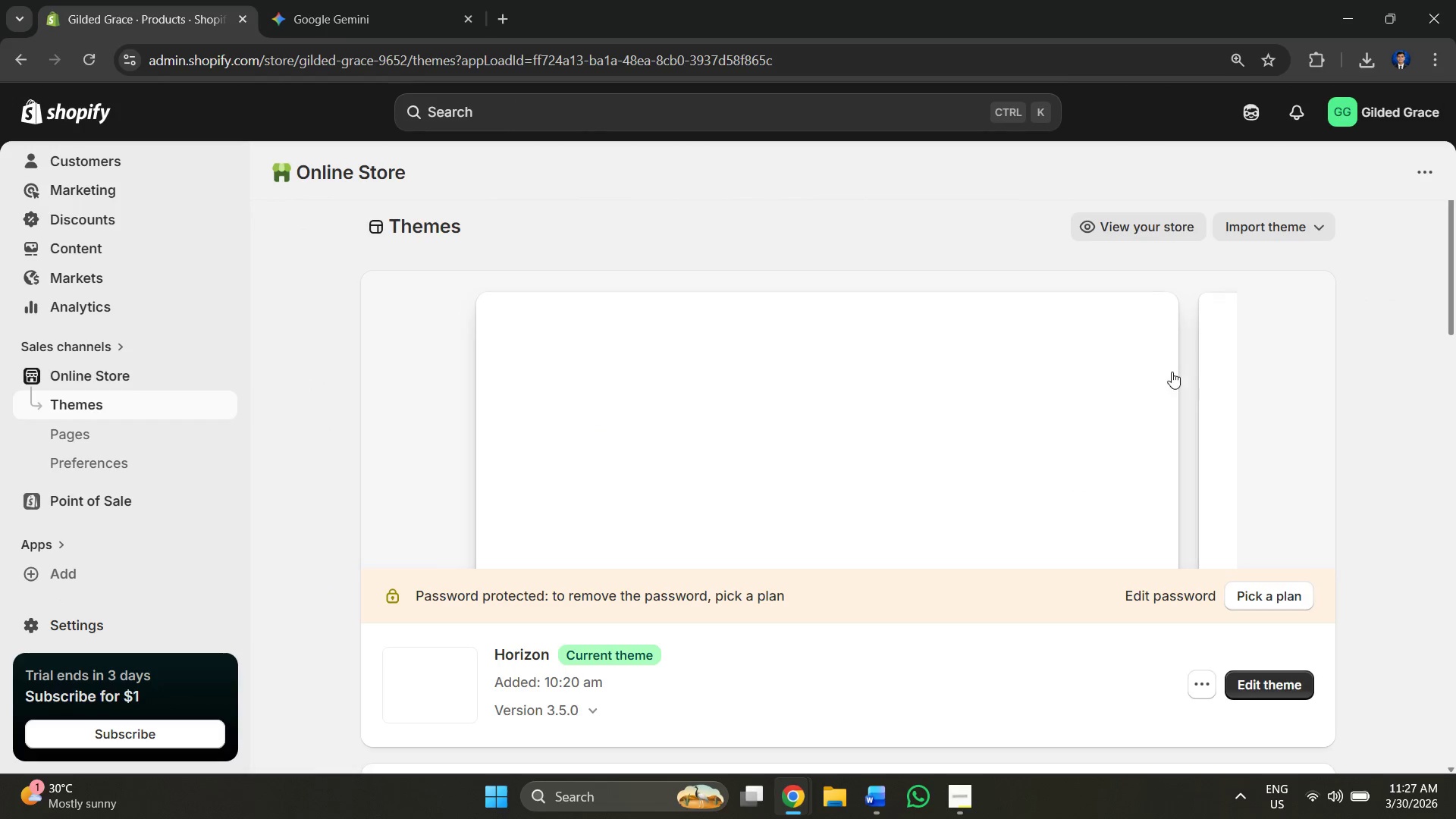 
scroll: coordinate [1056, 426], scroll_direction: down, amount: 7.0
 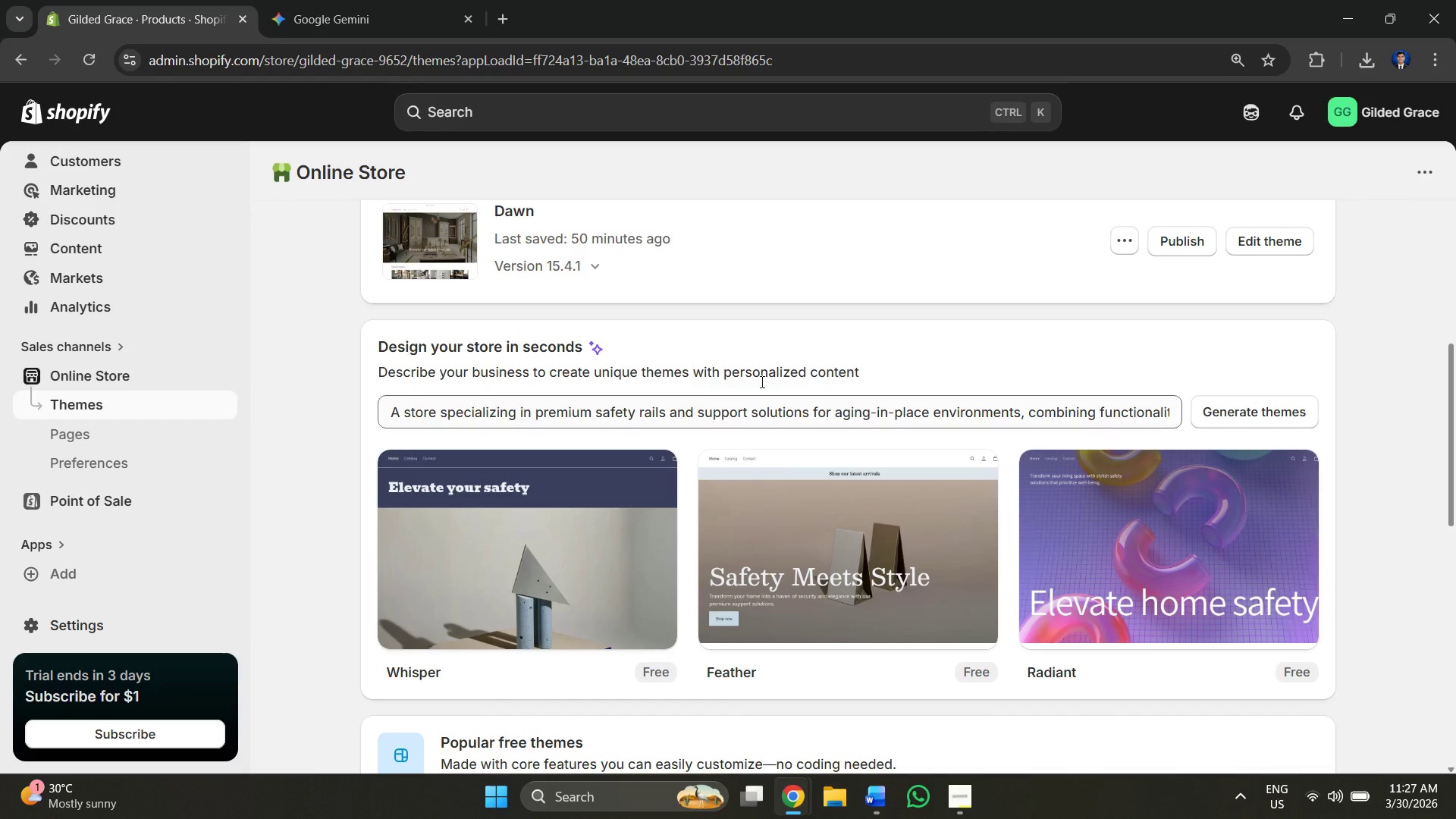 
scroll: coordinate [921, 287], scroll_direction: up, amount: 2.0
 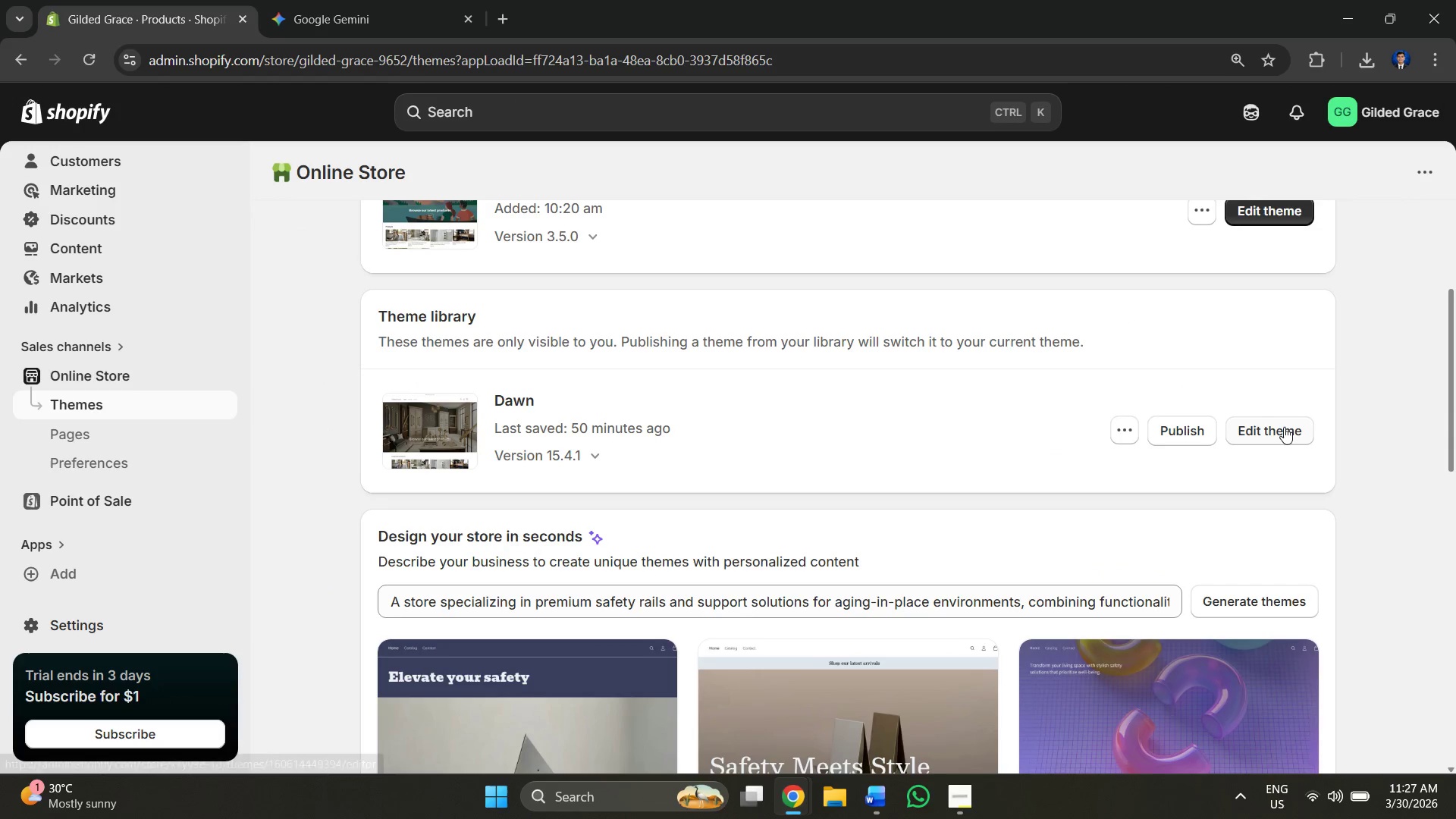 
left_click([1284, 427])
 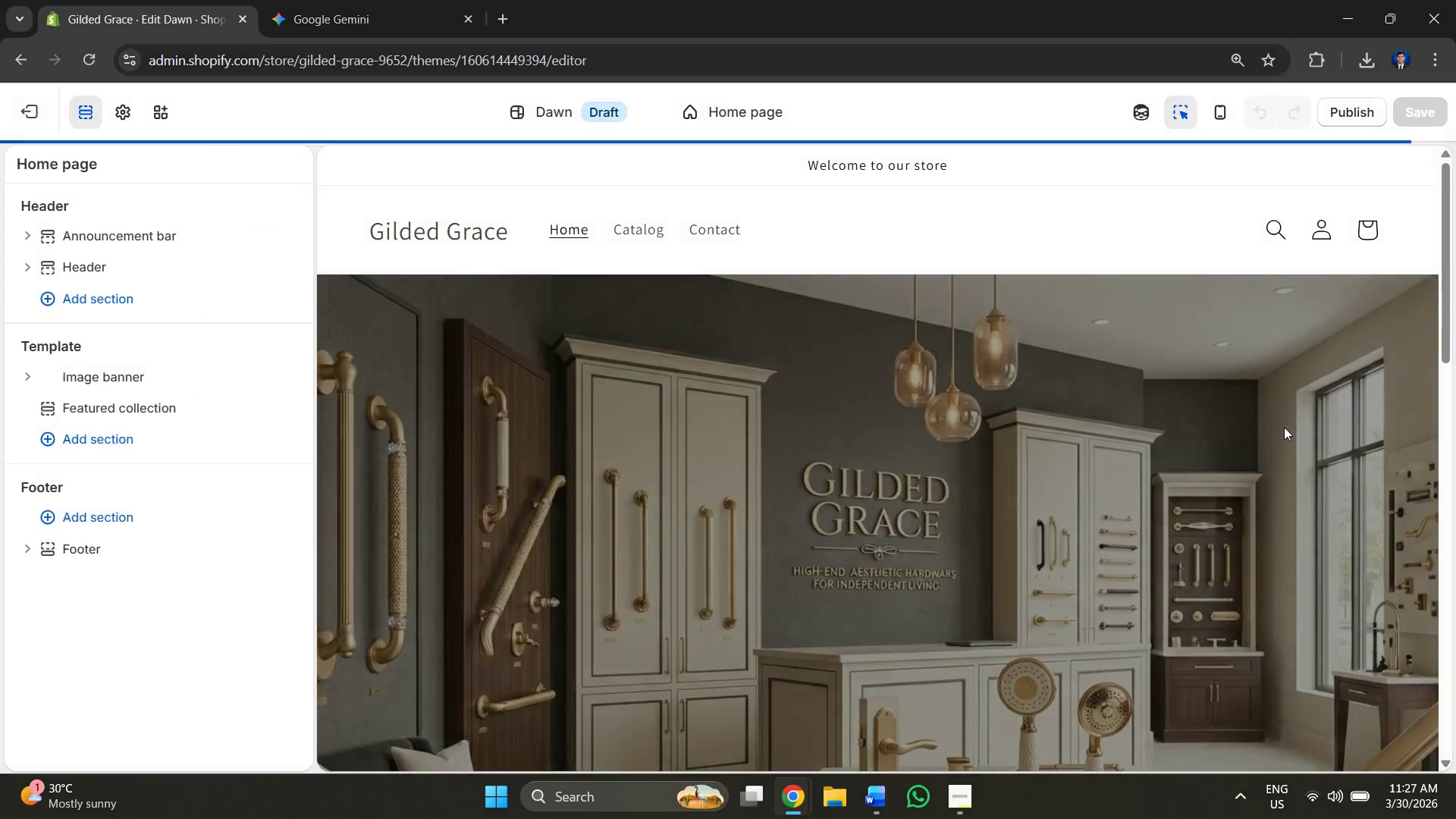 
scroll: coordinate [1080, 181], scroll_direction: down, amount: 5.0
 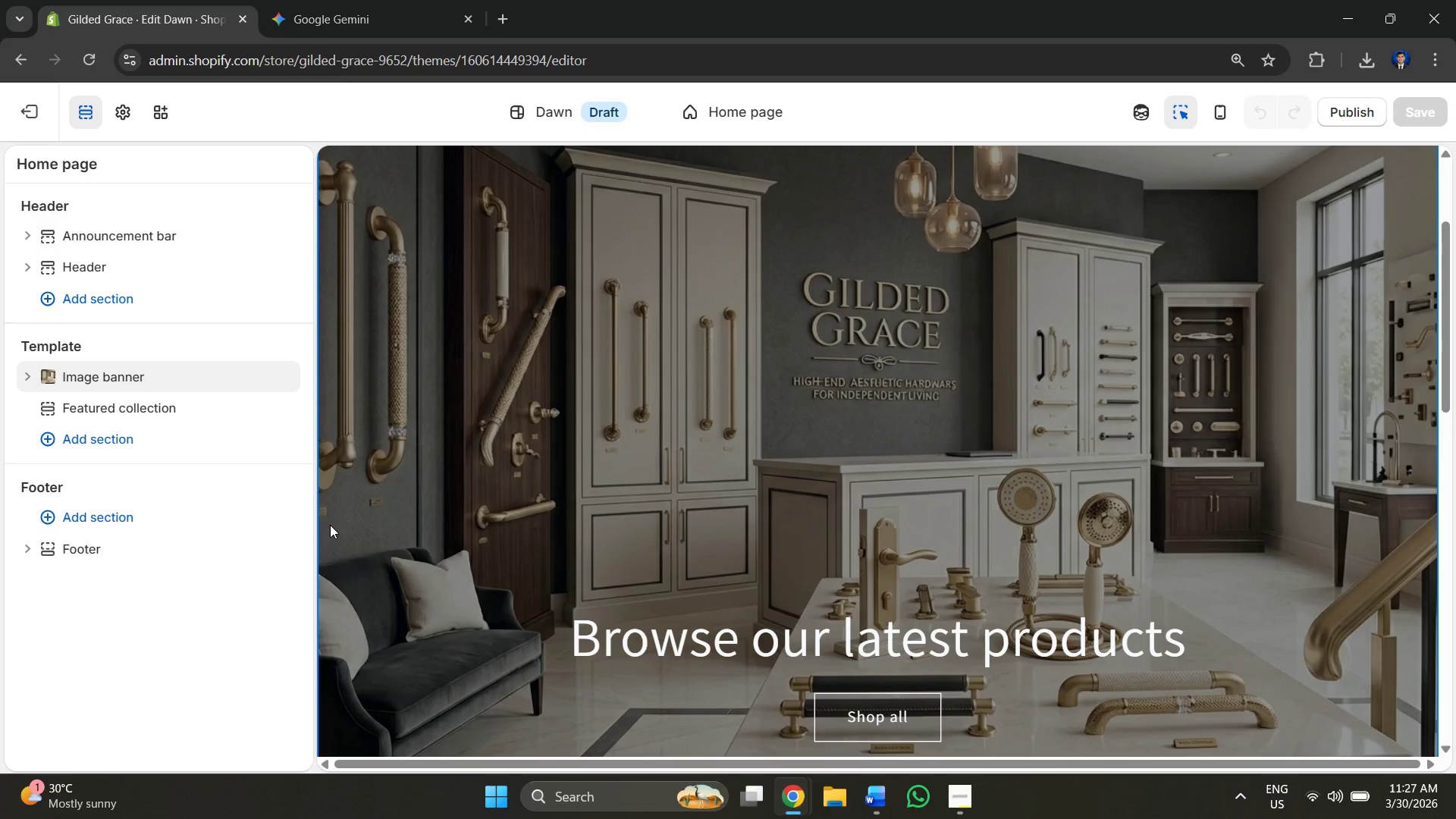 
wait(9.55)
 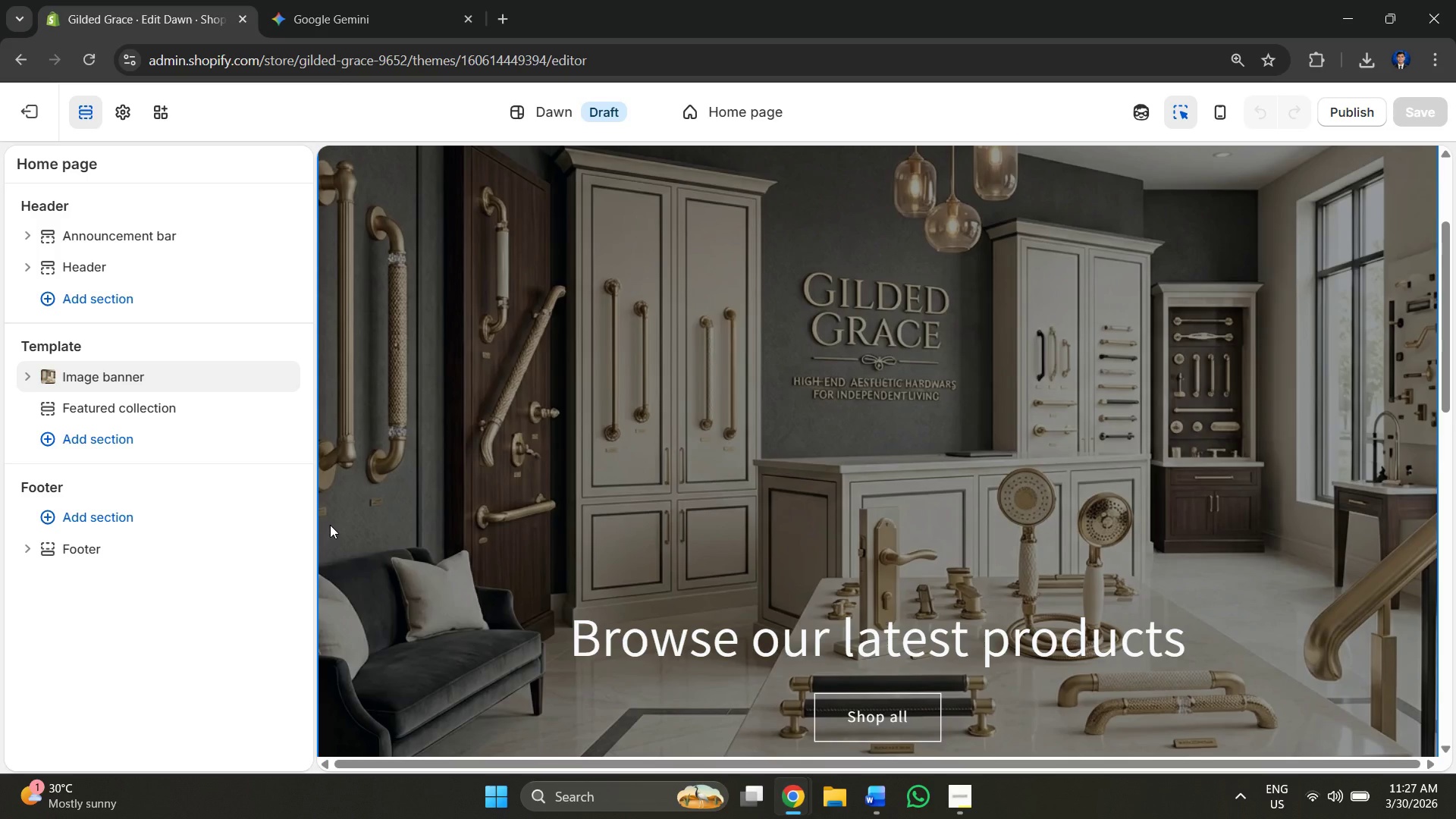 
scroll: coordinate [1021, 445], scroll_direction: down, amount: 7.0
 